 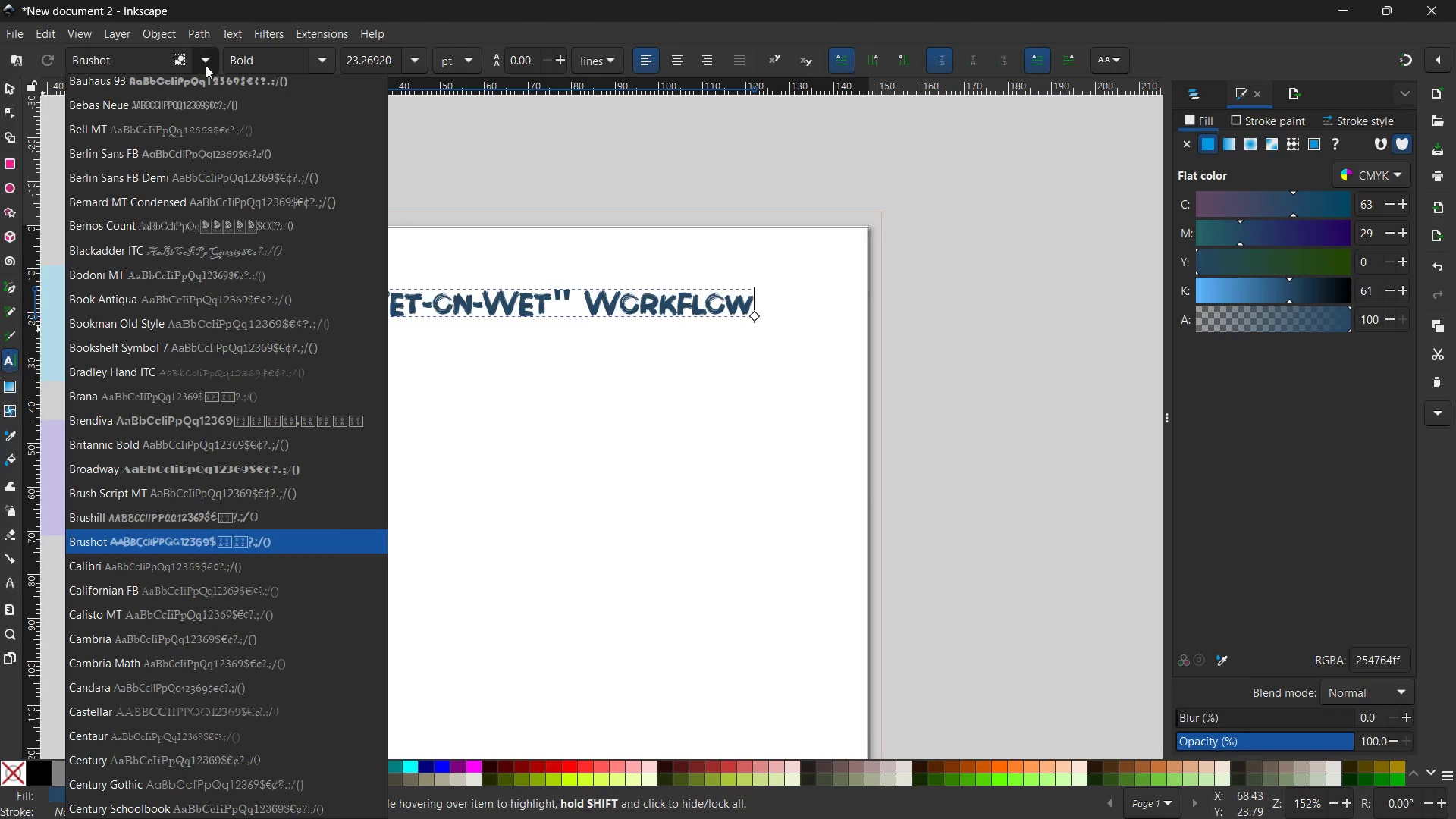 
scroll: coordinate [266, 376], scroll_direction: down, amount: 10.0
 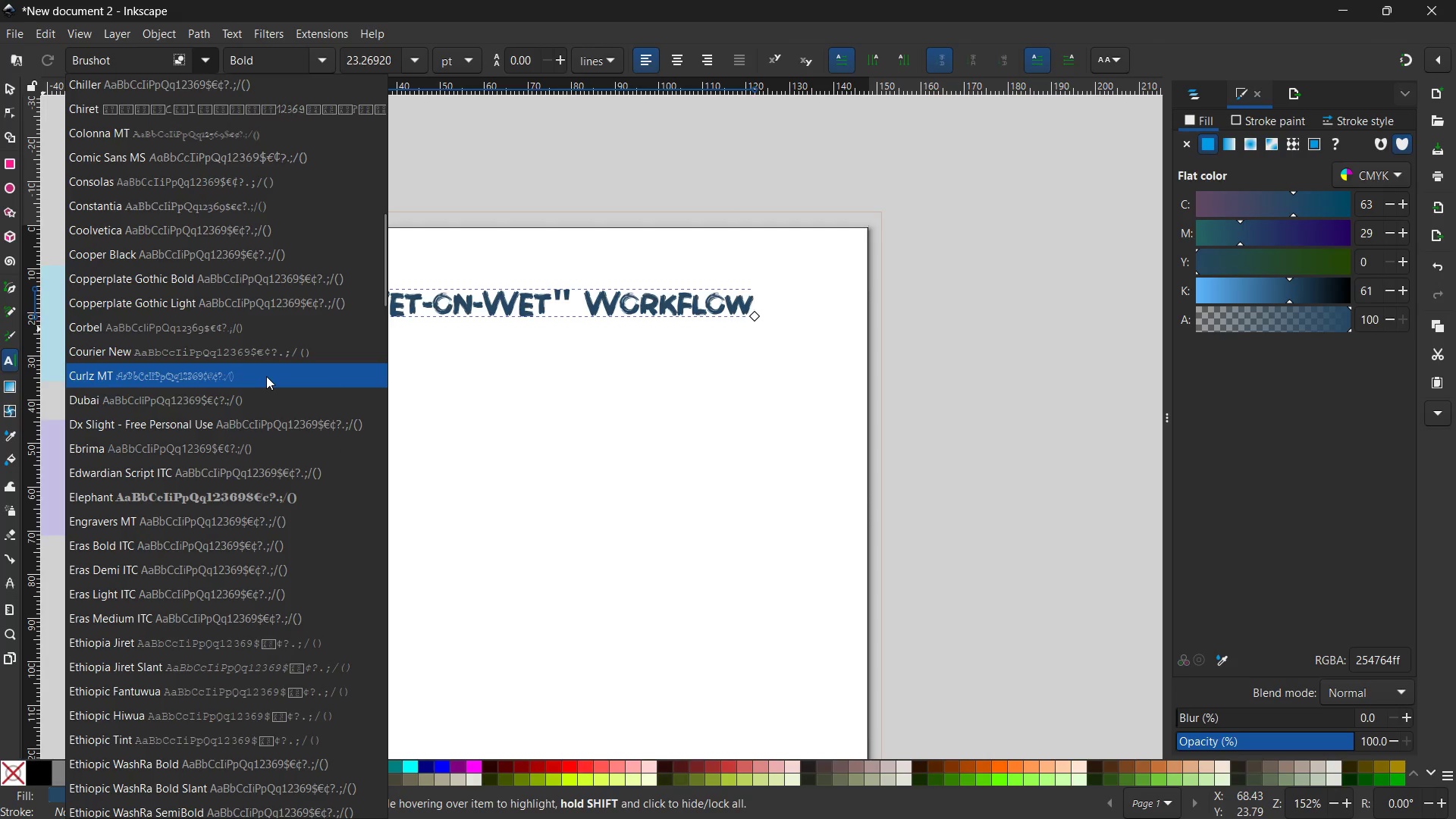 
scroll: coordinate [266, 376], scroll_direction: down, amount: 1.0
 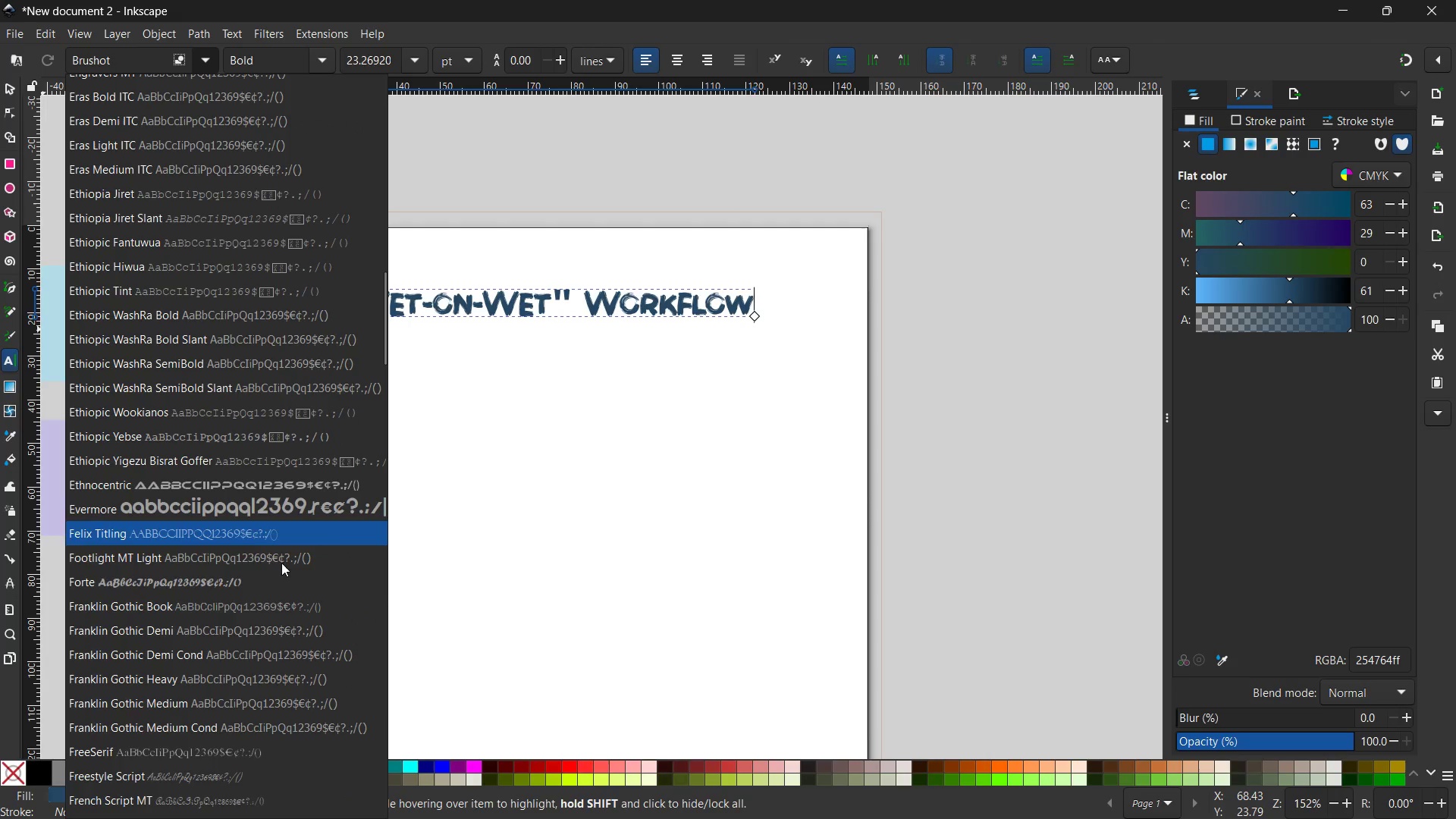 
left_click([265, 577])
 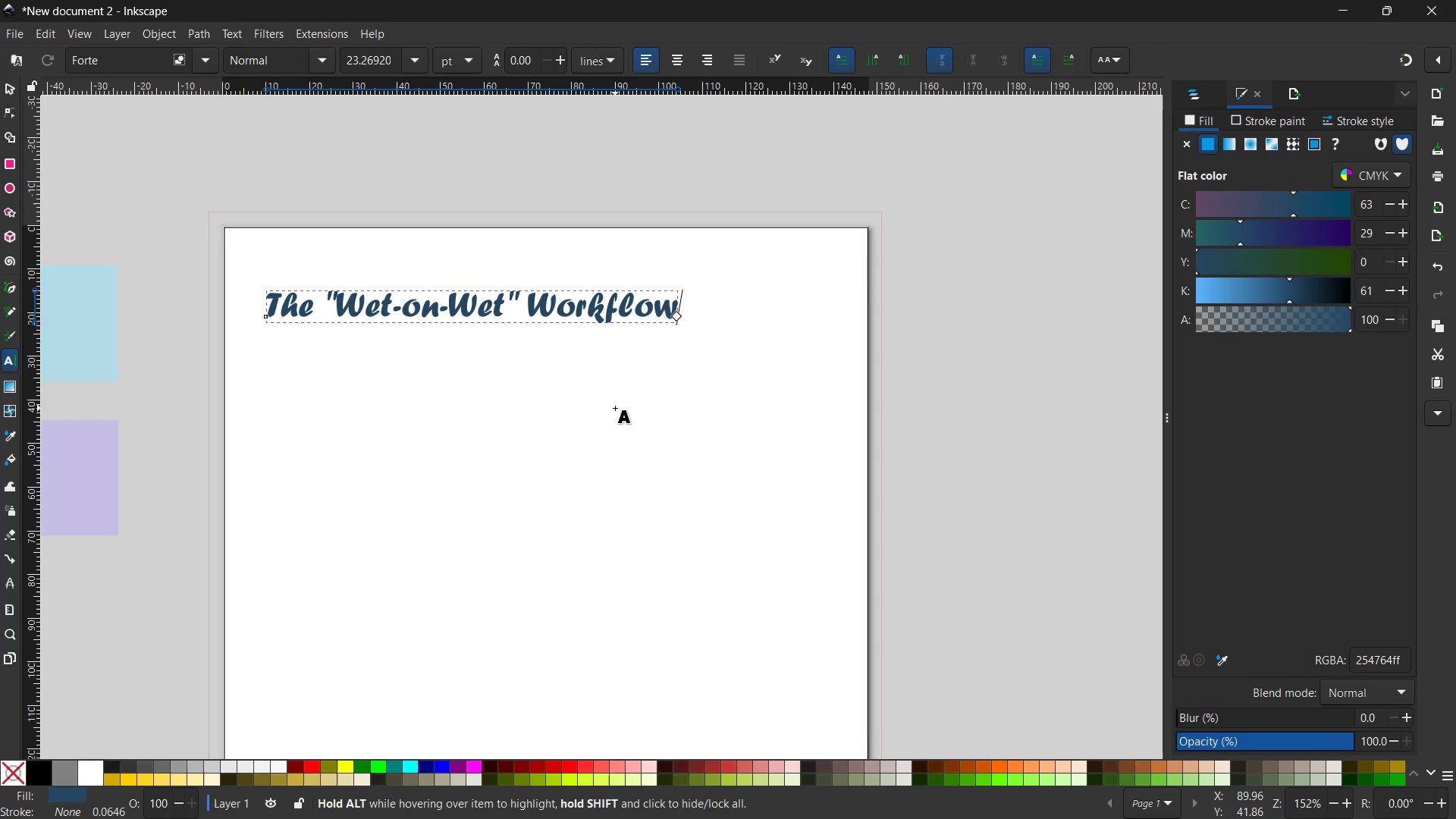 
wait(20.11)
 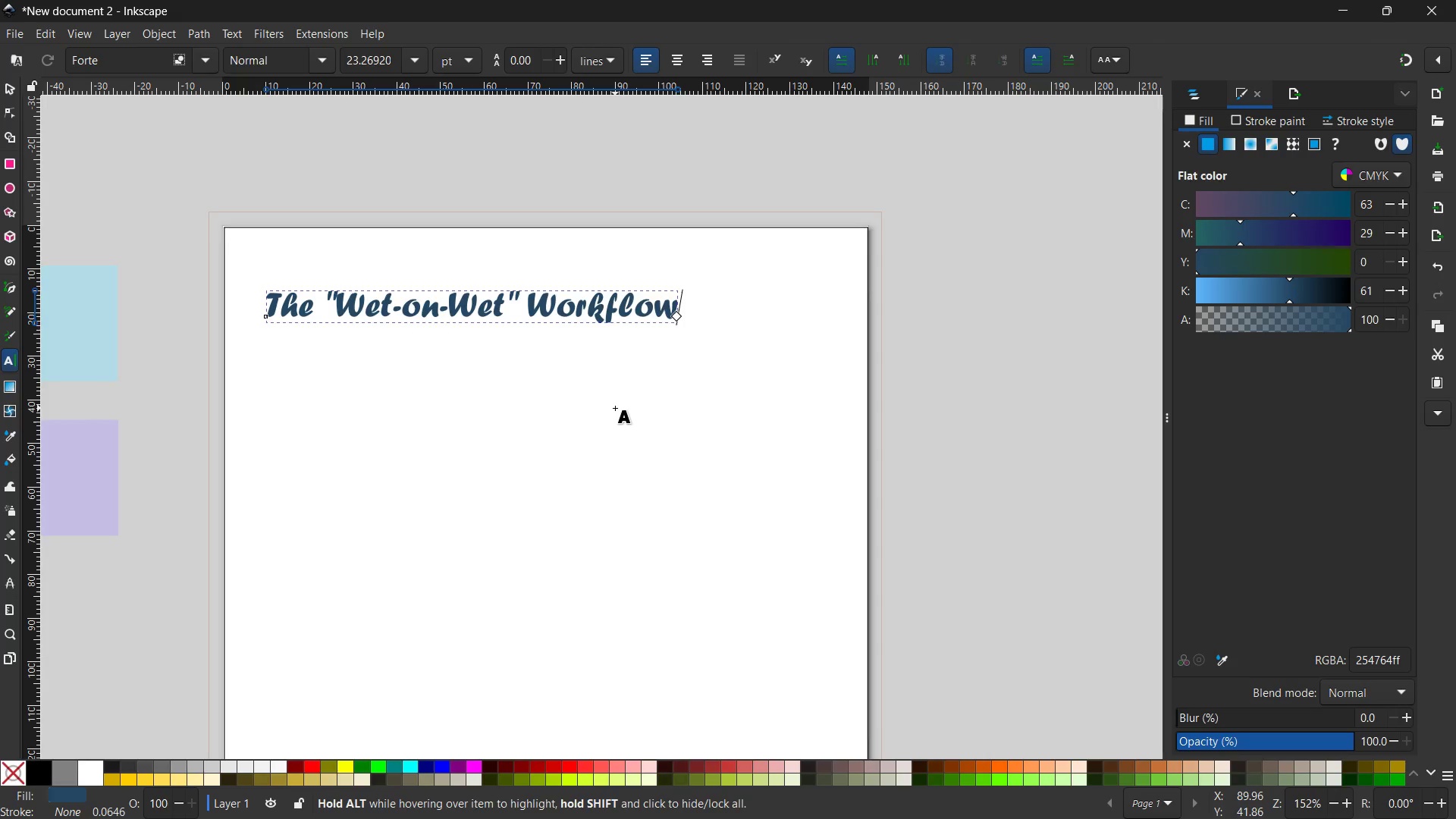 
key(Control+C)
 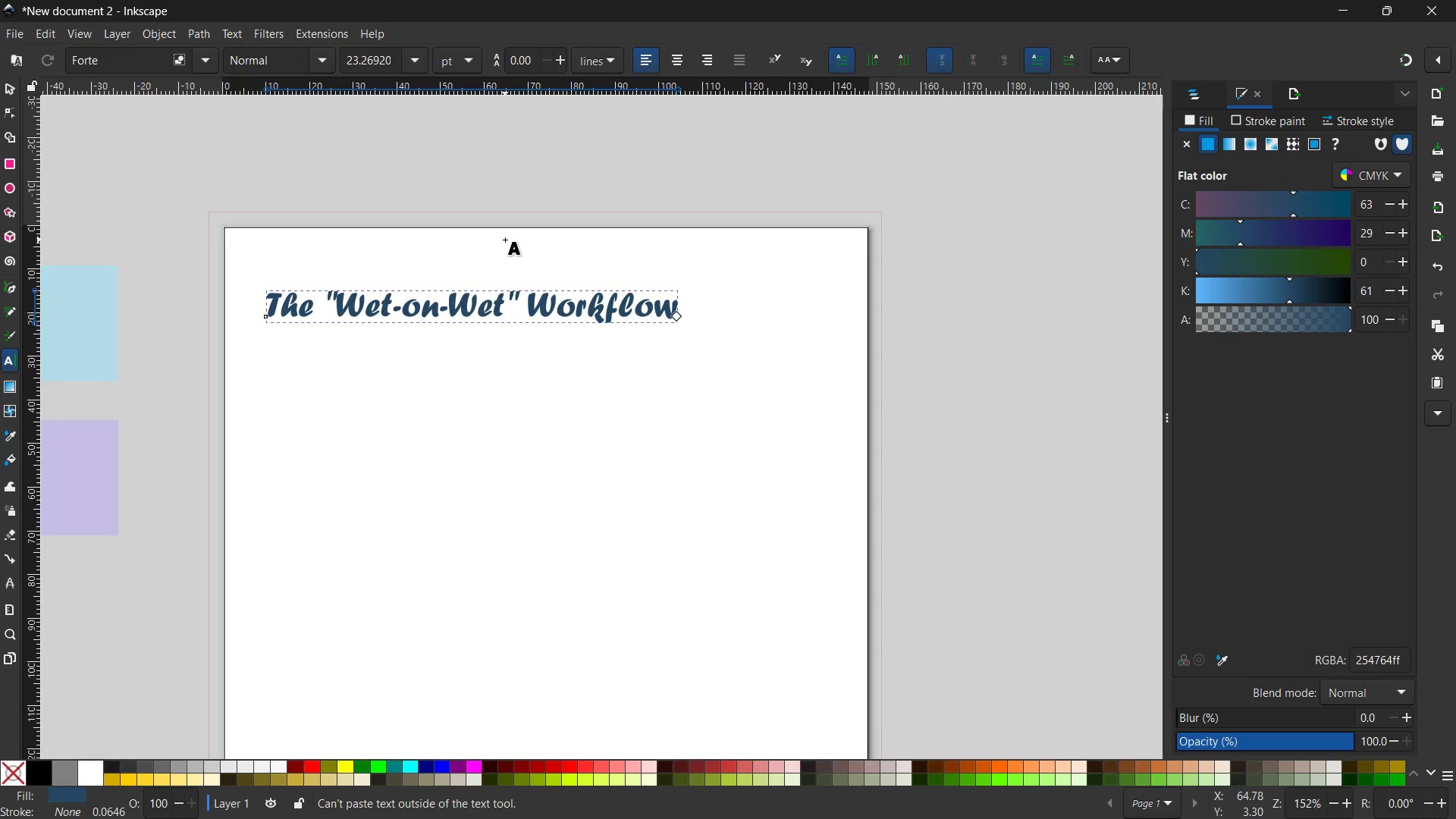 
key(Control+V)
 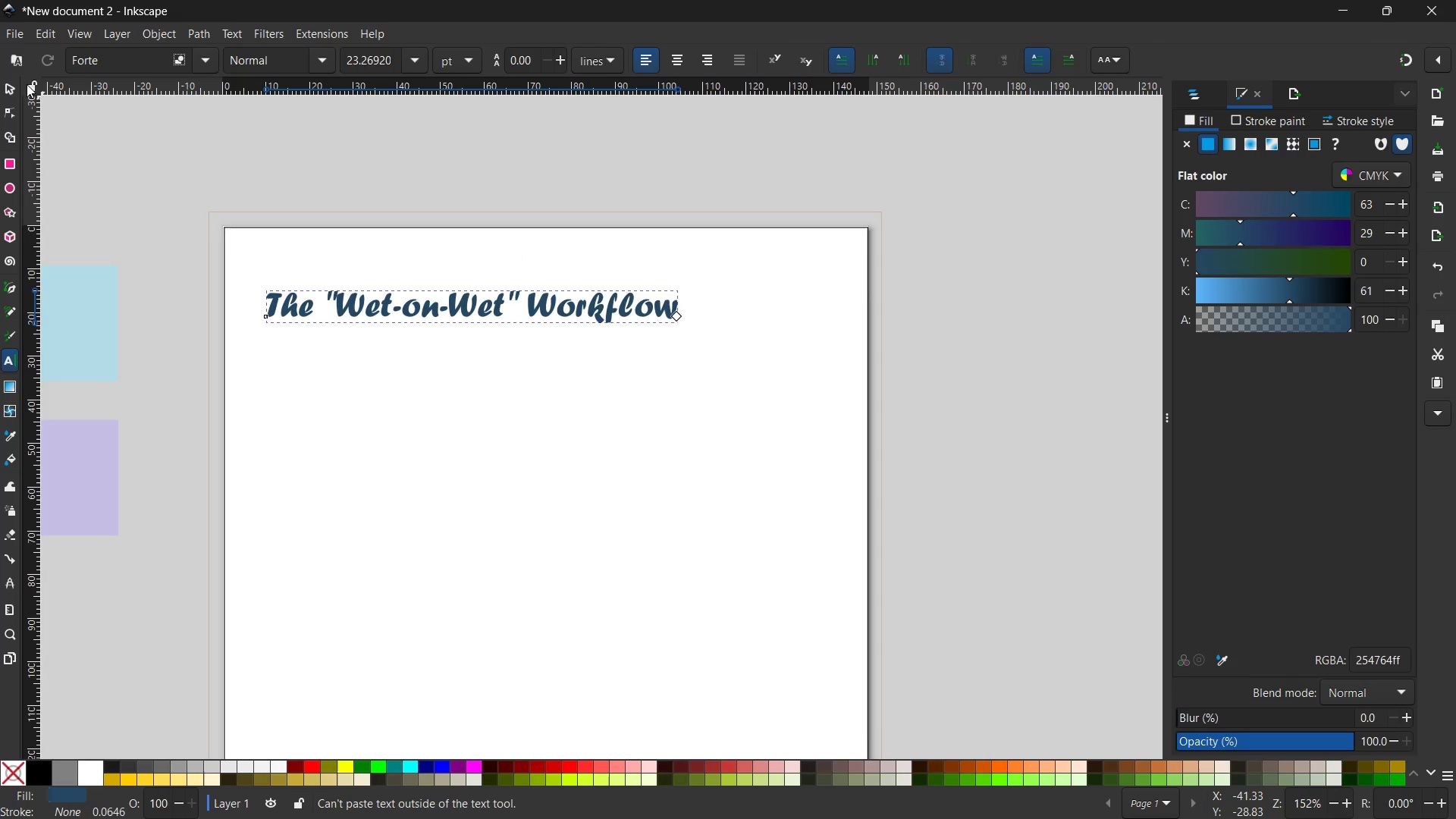 
left_click([4, 84])
 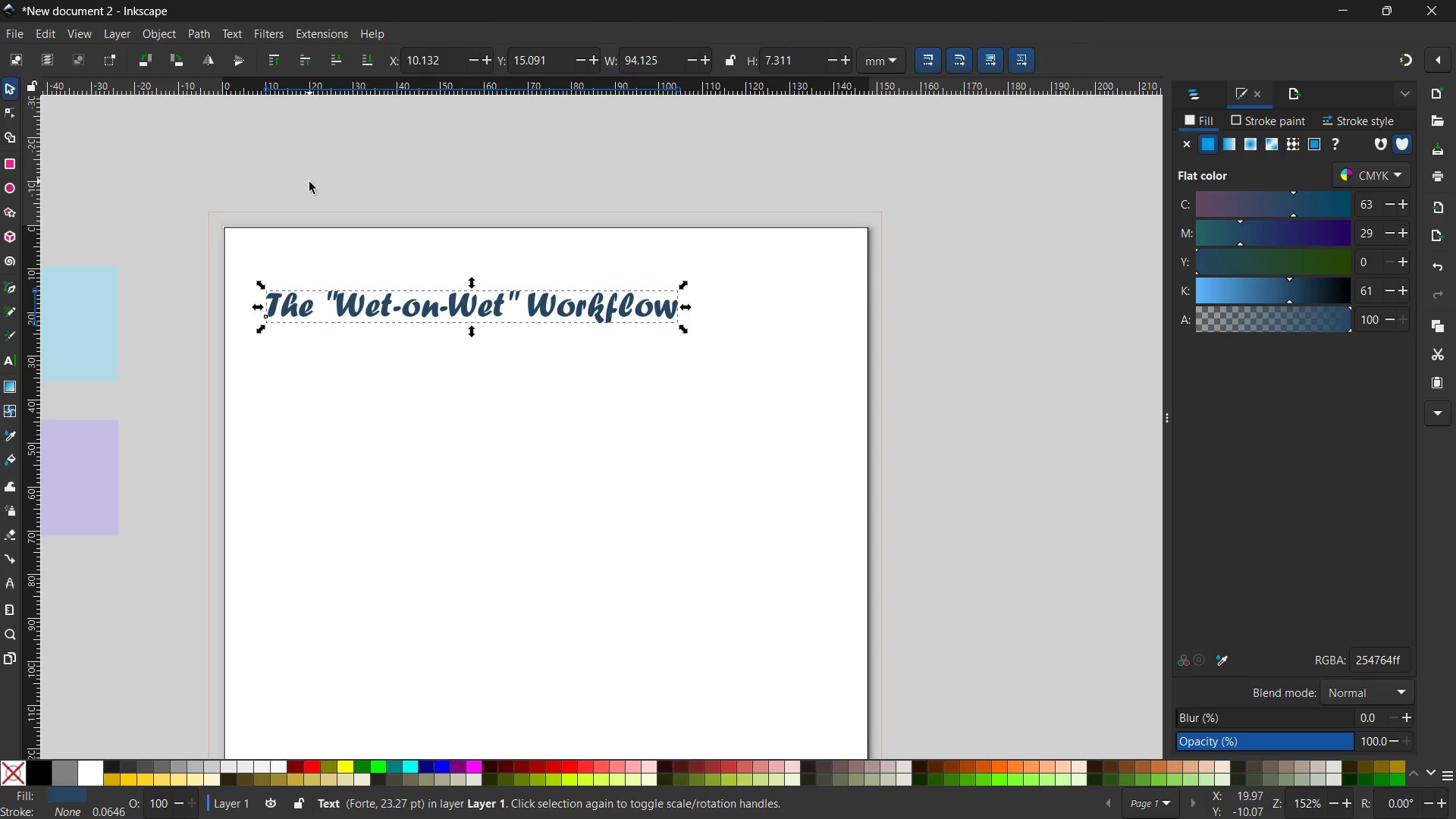 
key(Control+C)
 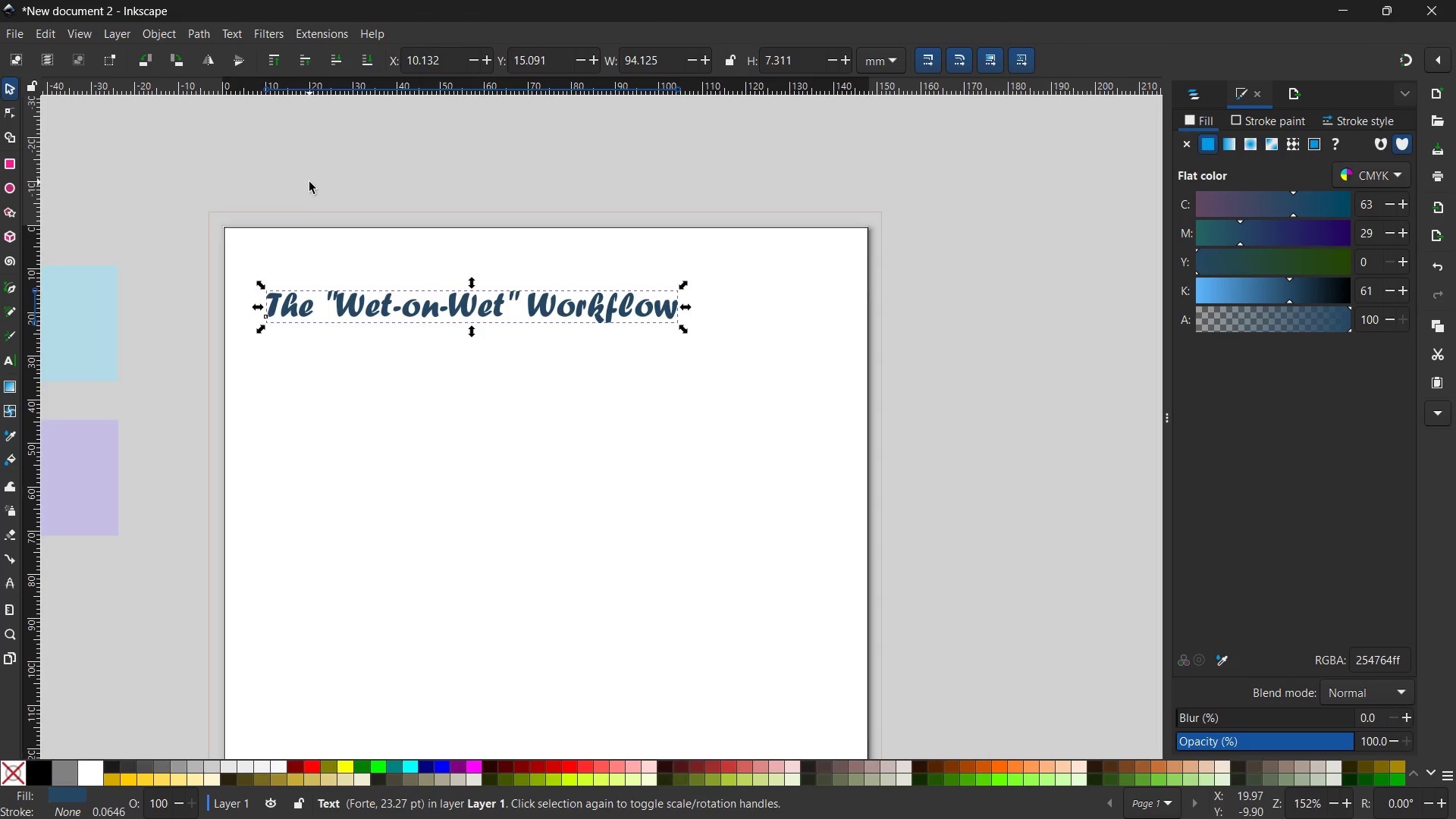 
key(Control+V)
 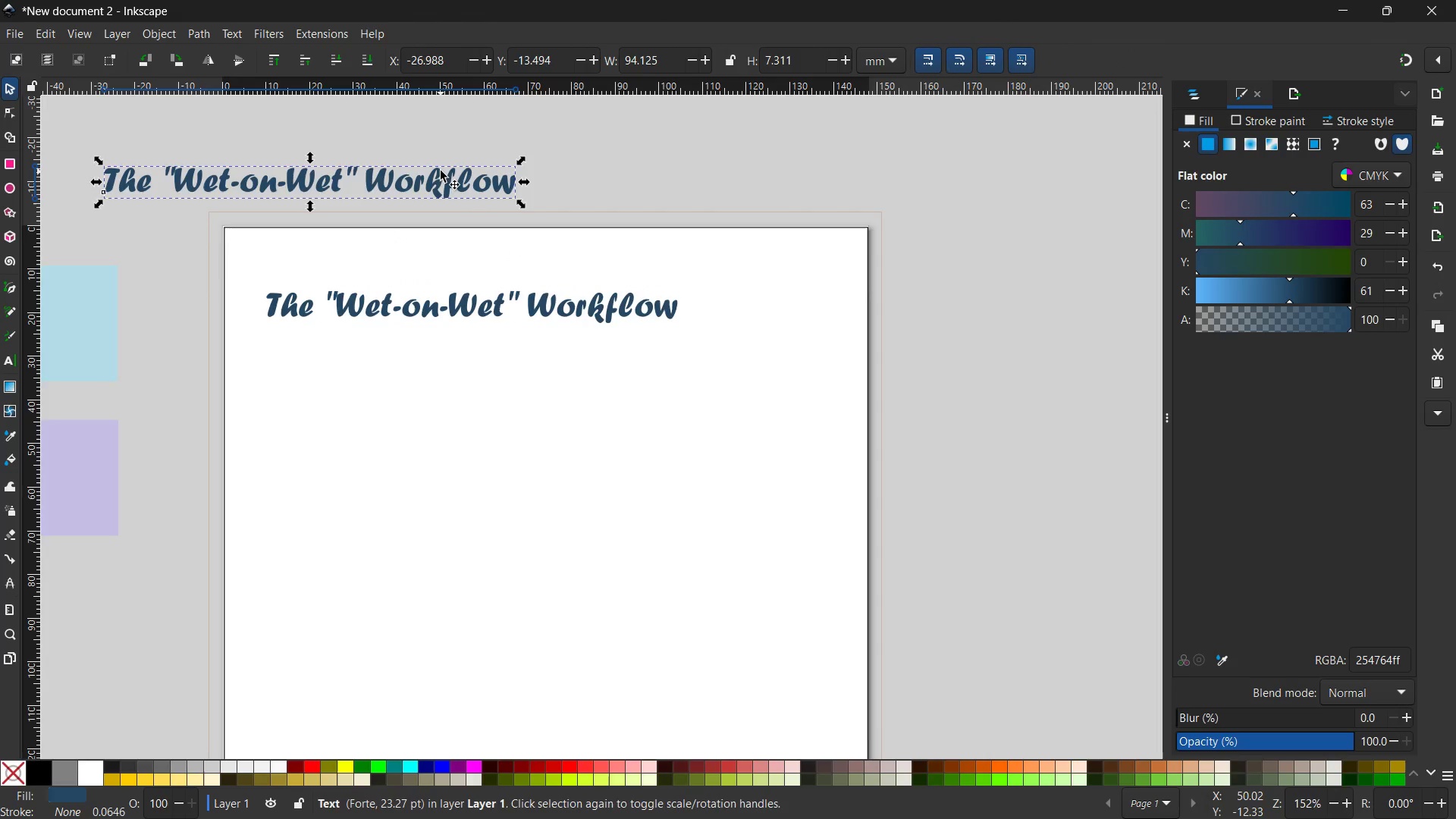 
left_click_drag(start_coordinate=[441, 171], to_coordinate=[643, 399])
 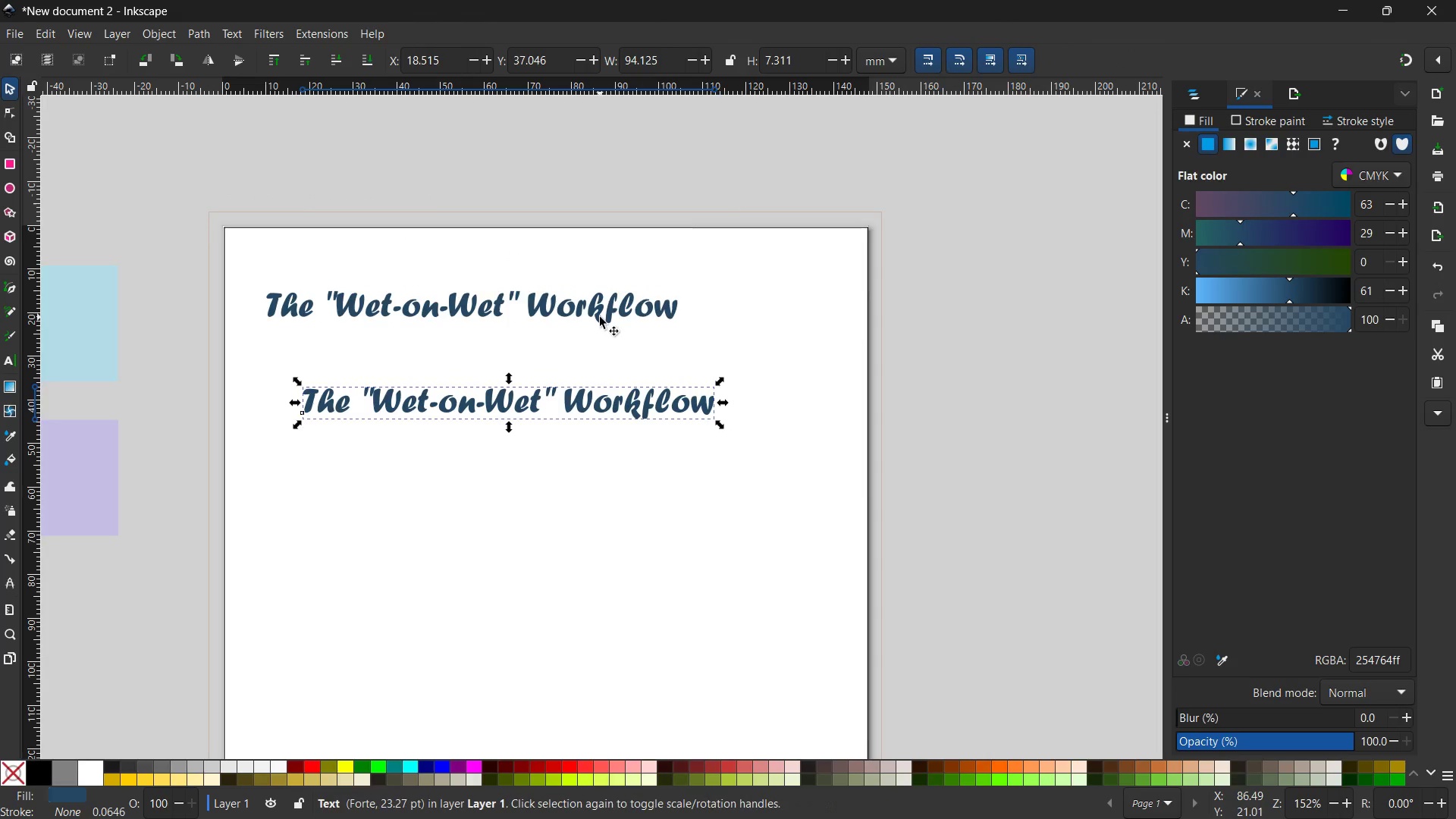 
left_click_drag(start_coordinate=[600, 317], to_coordinate=[670, 317])
 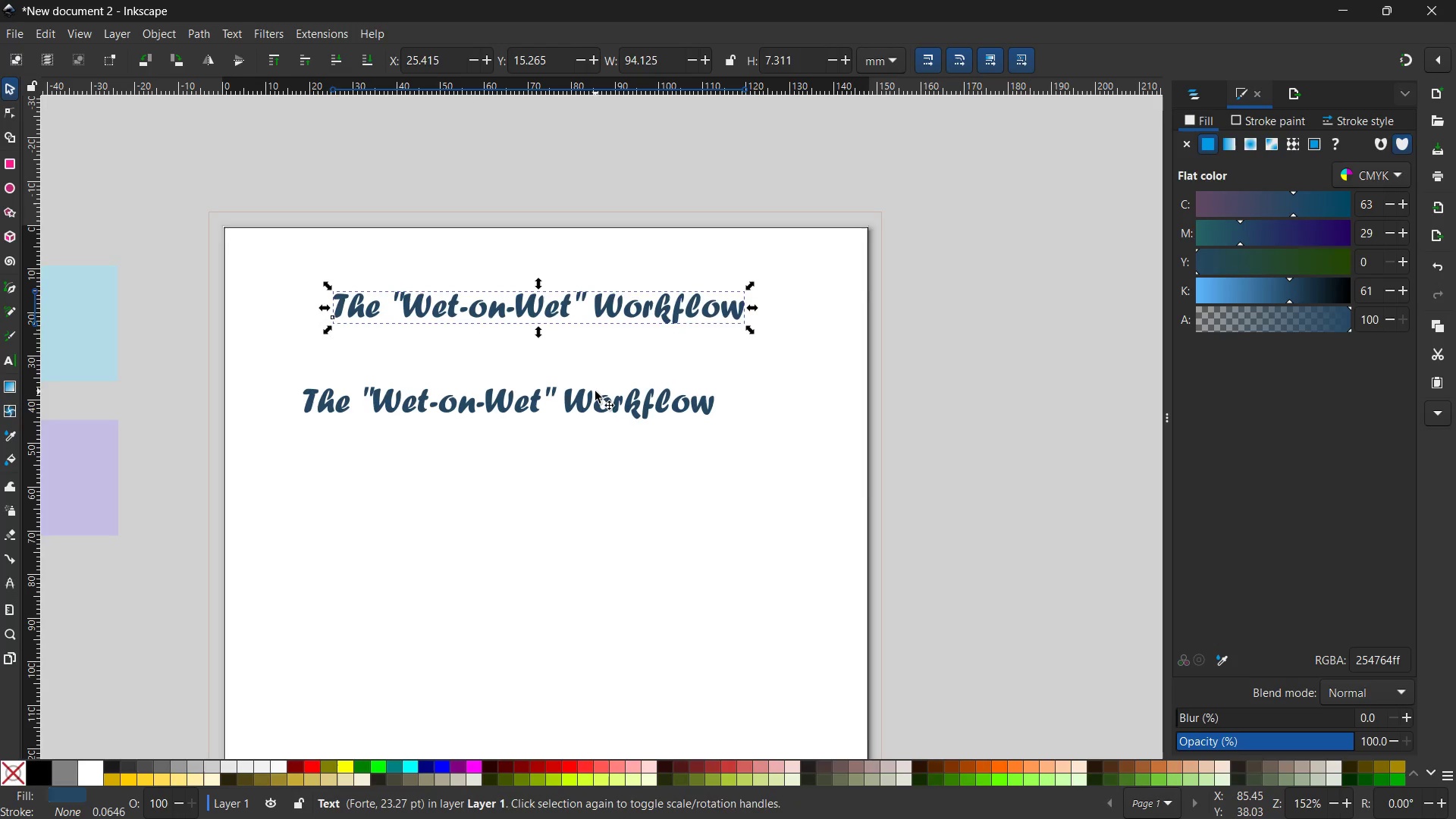 
left_click([595, 391])
 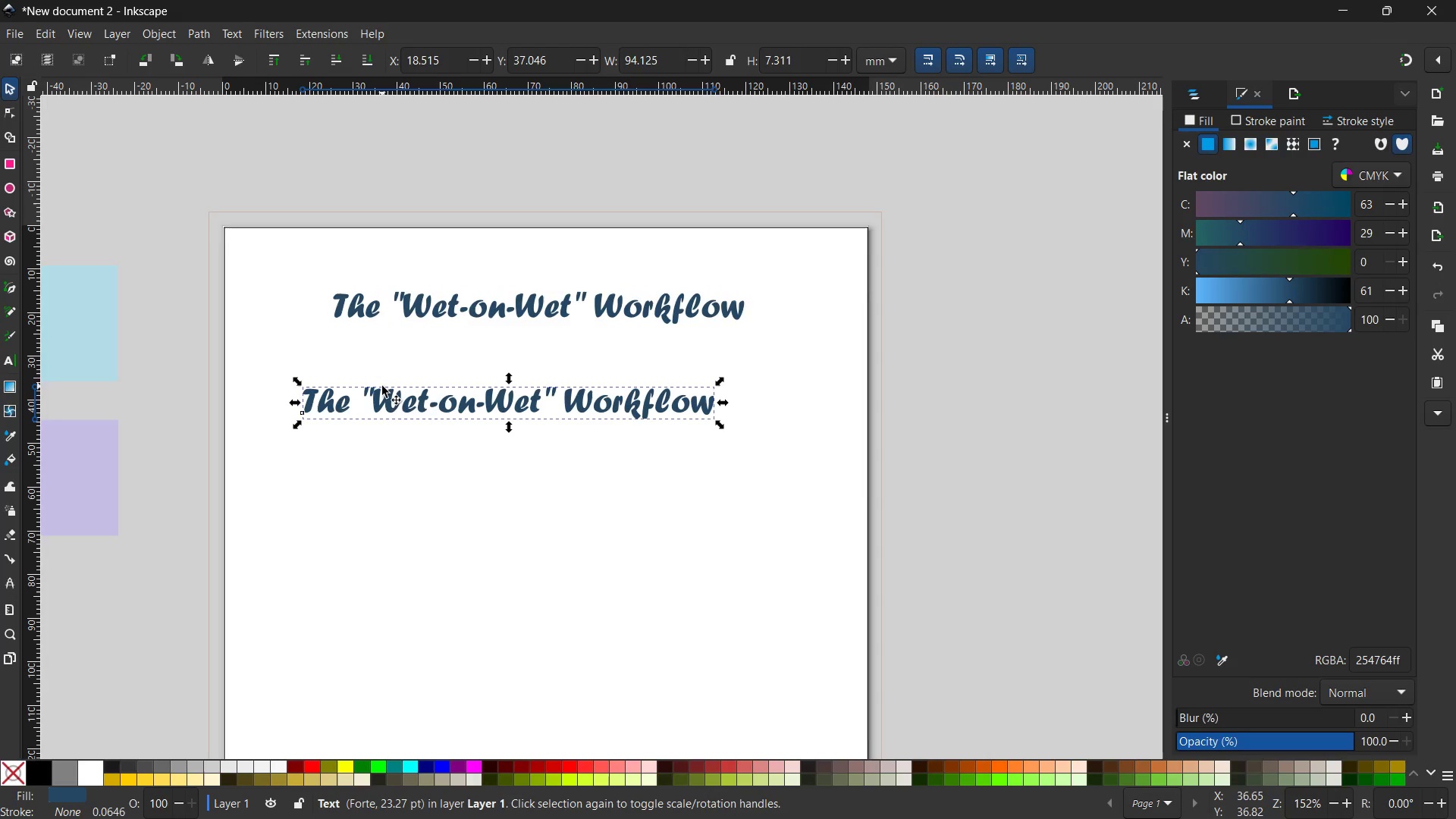 
double_click([388, 399])
 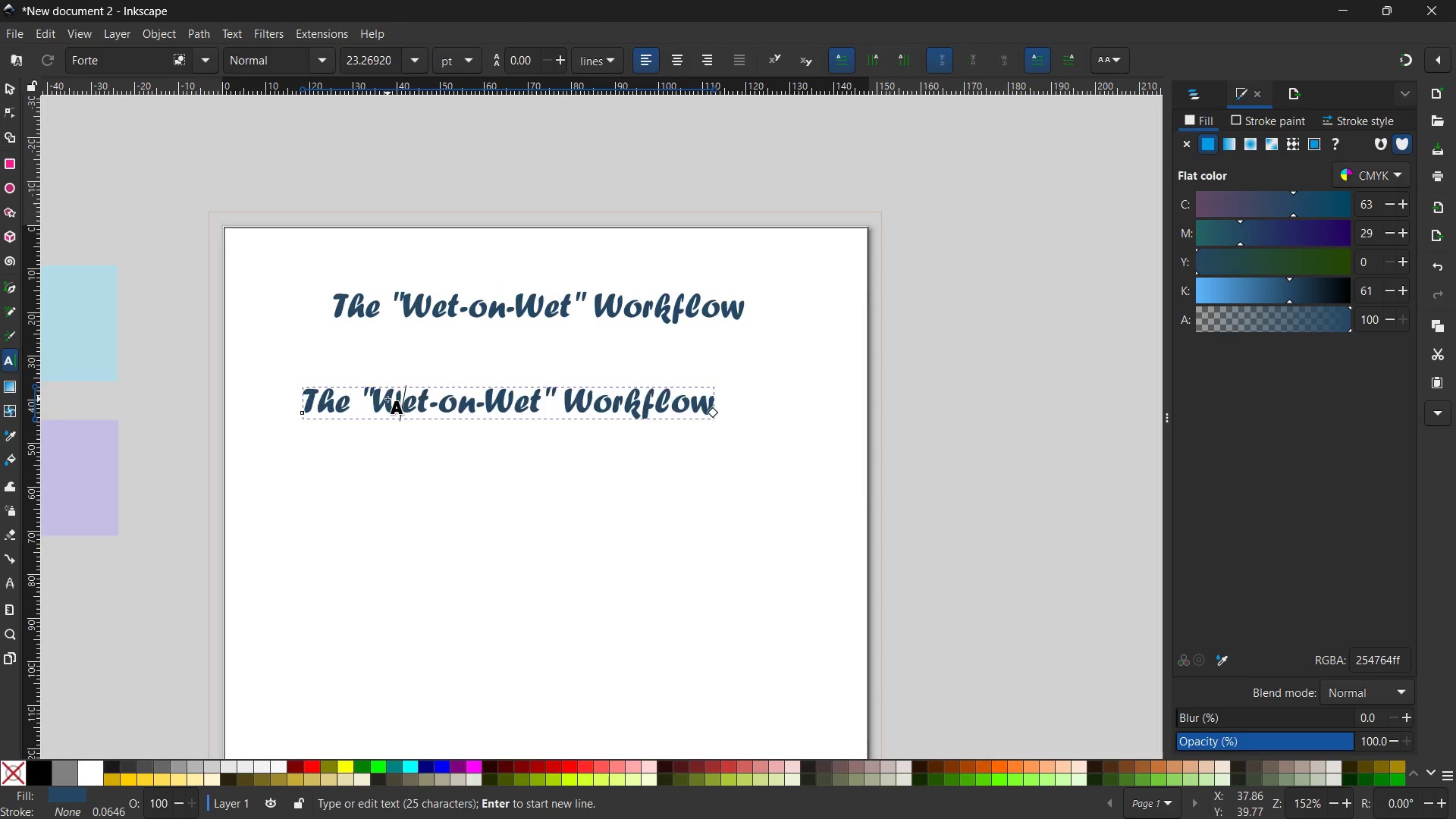 
triple_click([388, 399])
 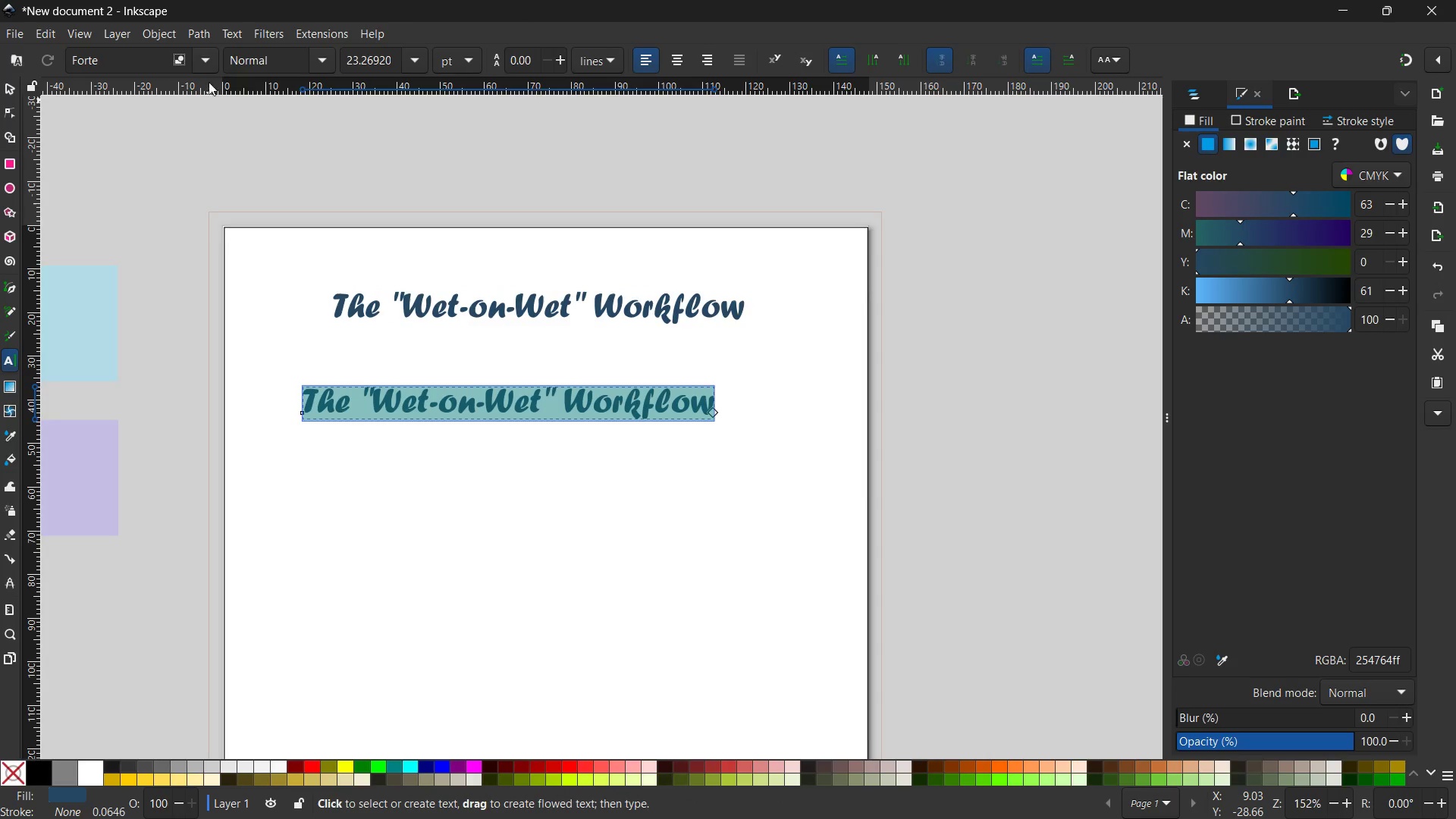 
left_click([205, 64])
 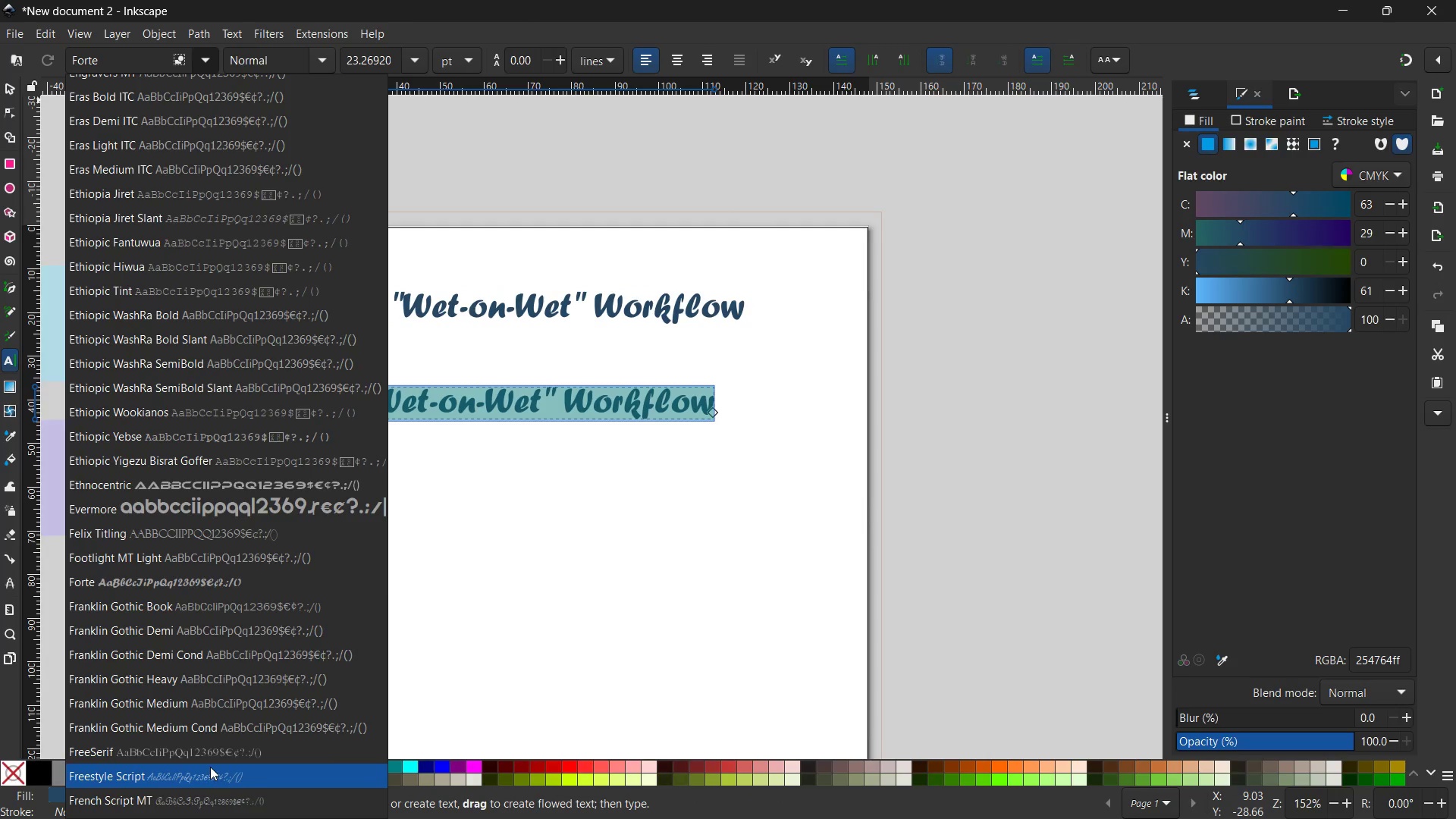 
left_click([208, 767])
 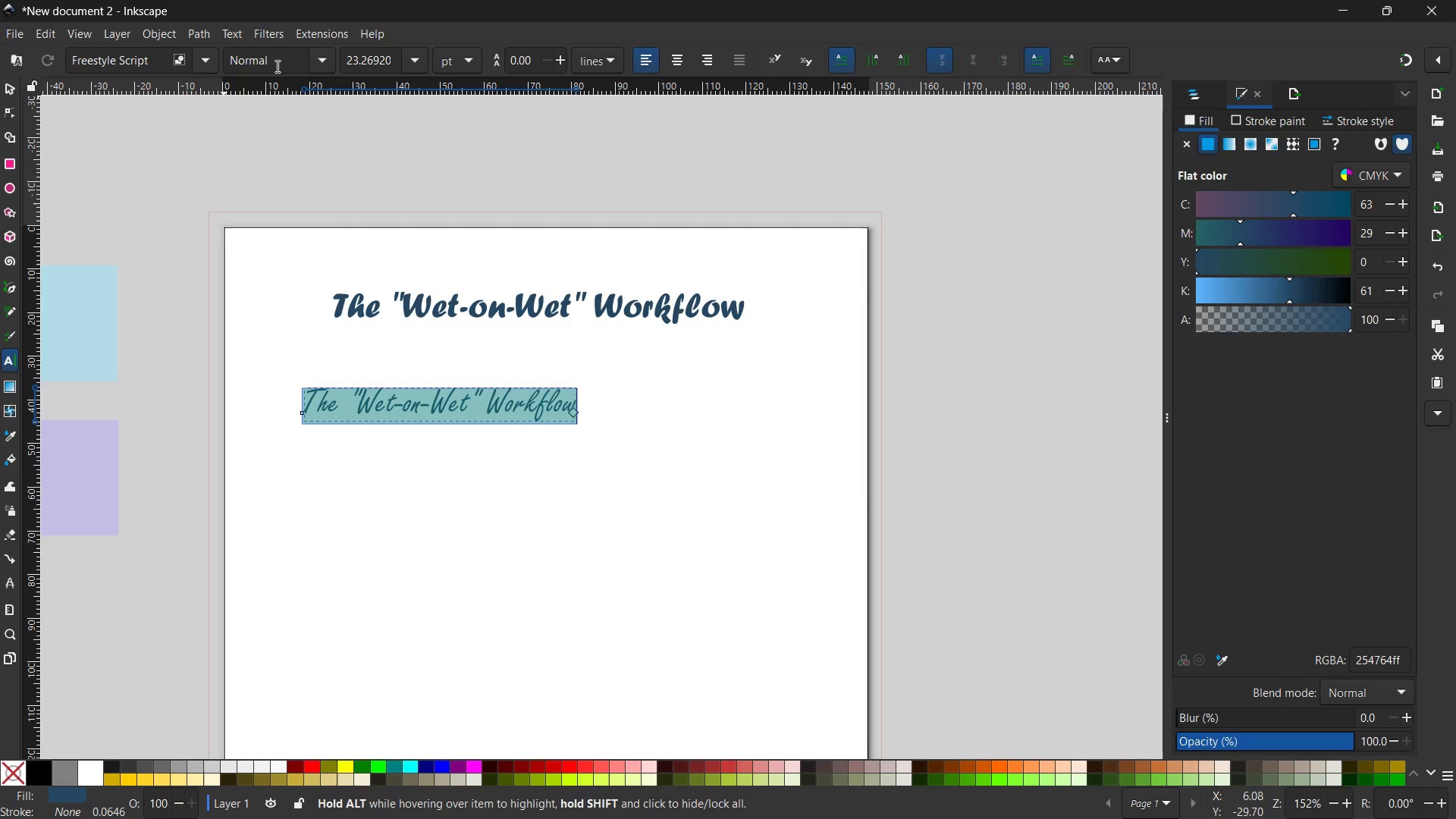 
left_click([322, 65])
 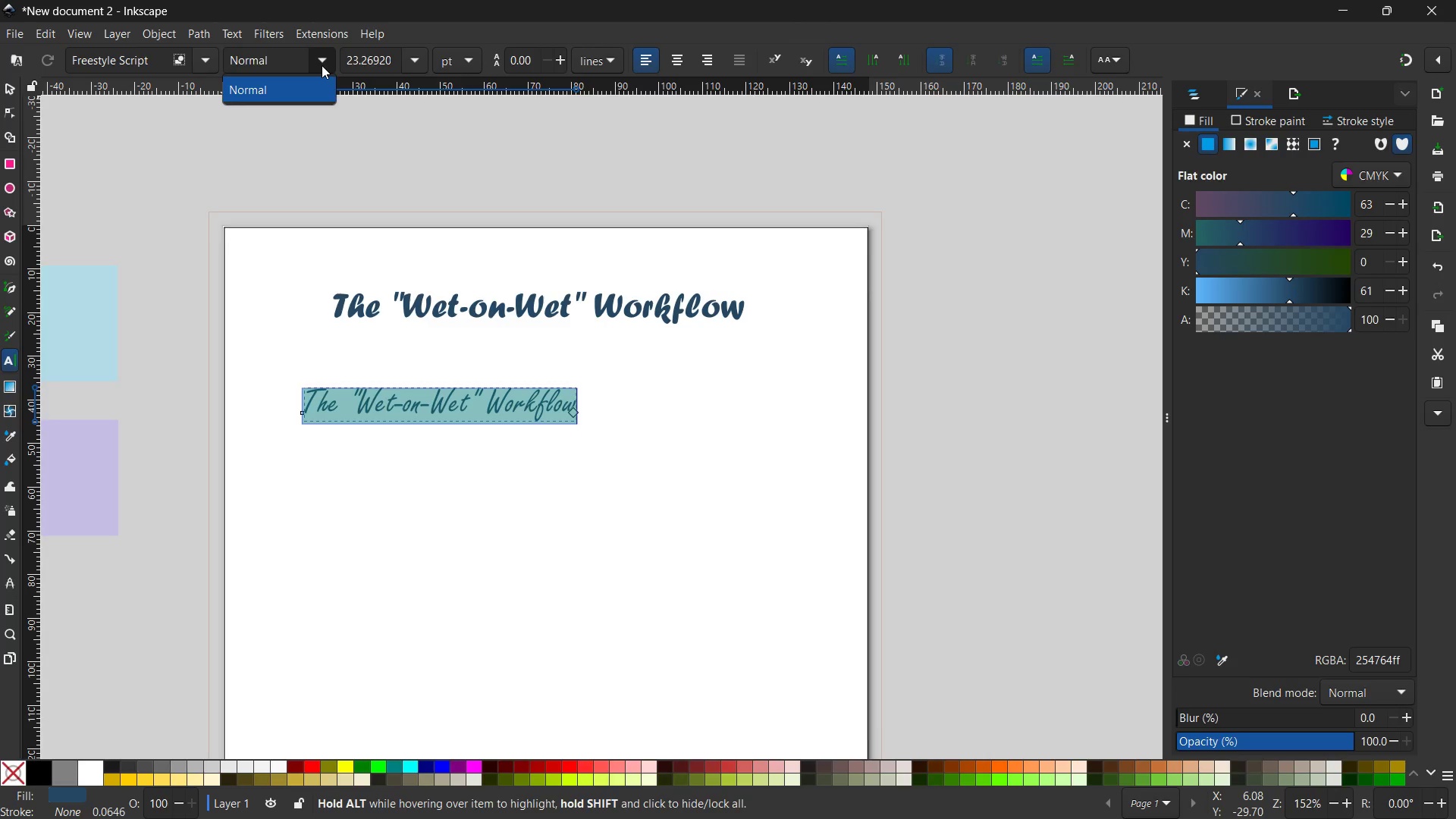 
left_click([322, 65])
 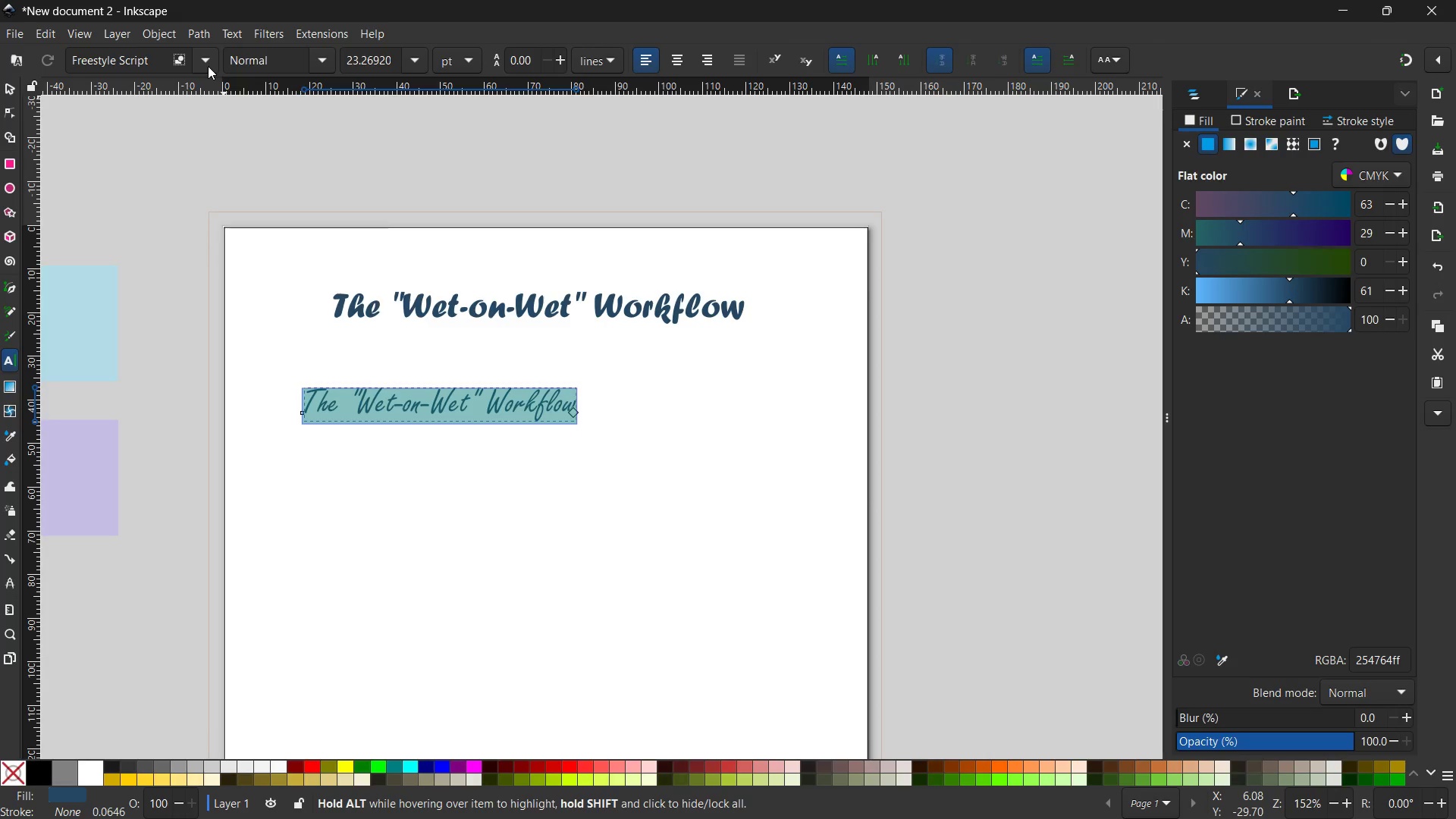 
left_click([208, 66])
 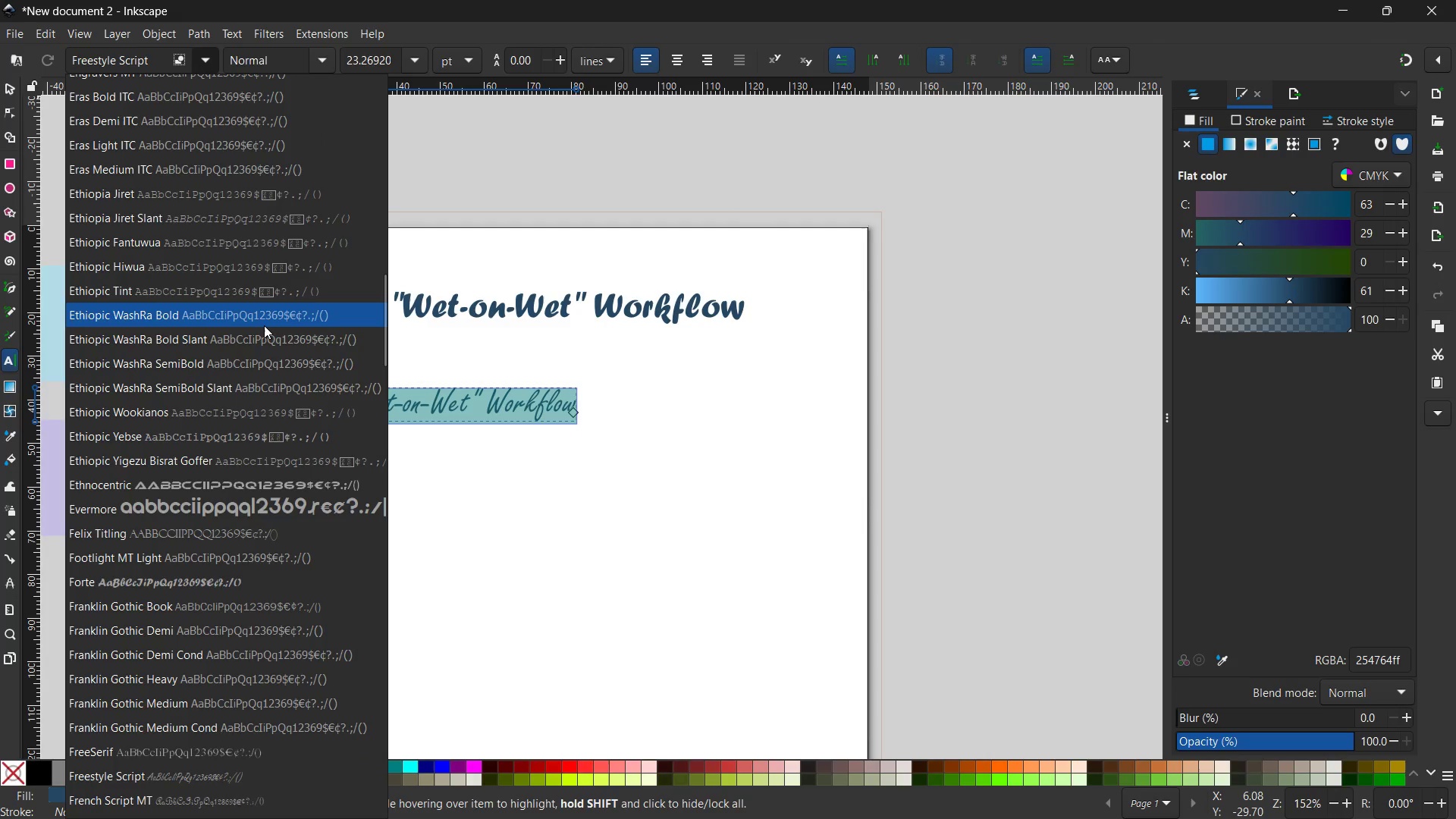 
scroll: coordinate [264, 325], scroll_direction: down, amount: 3.0
 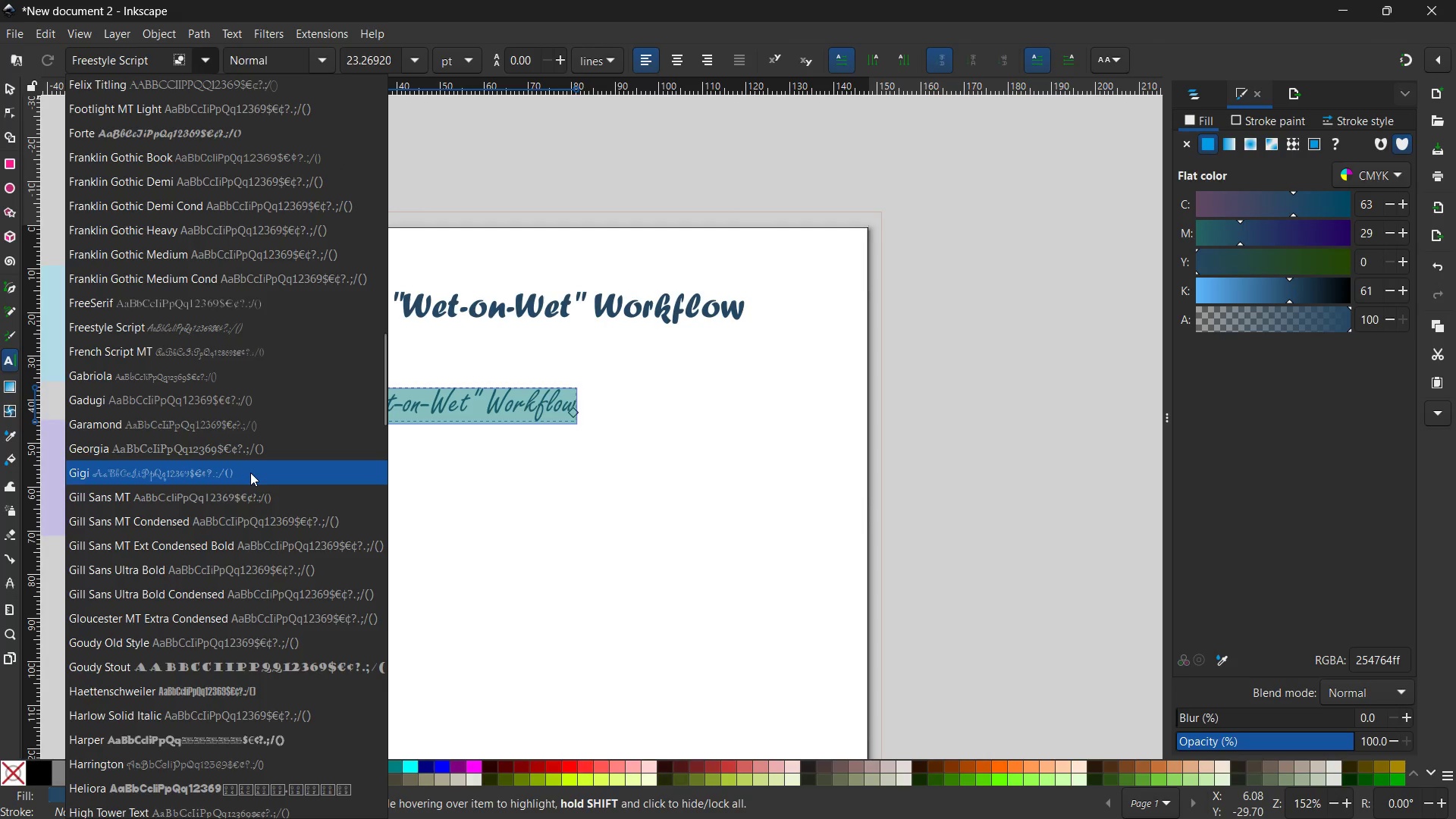 
wait(7.23)
 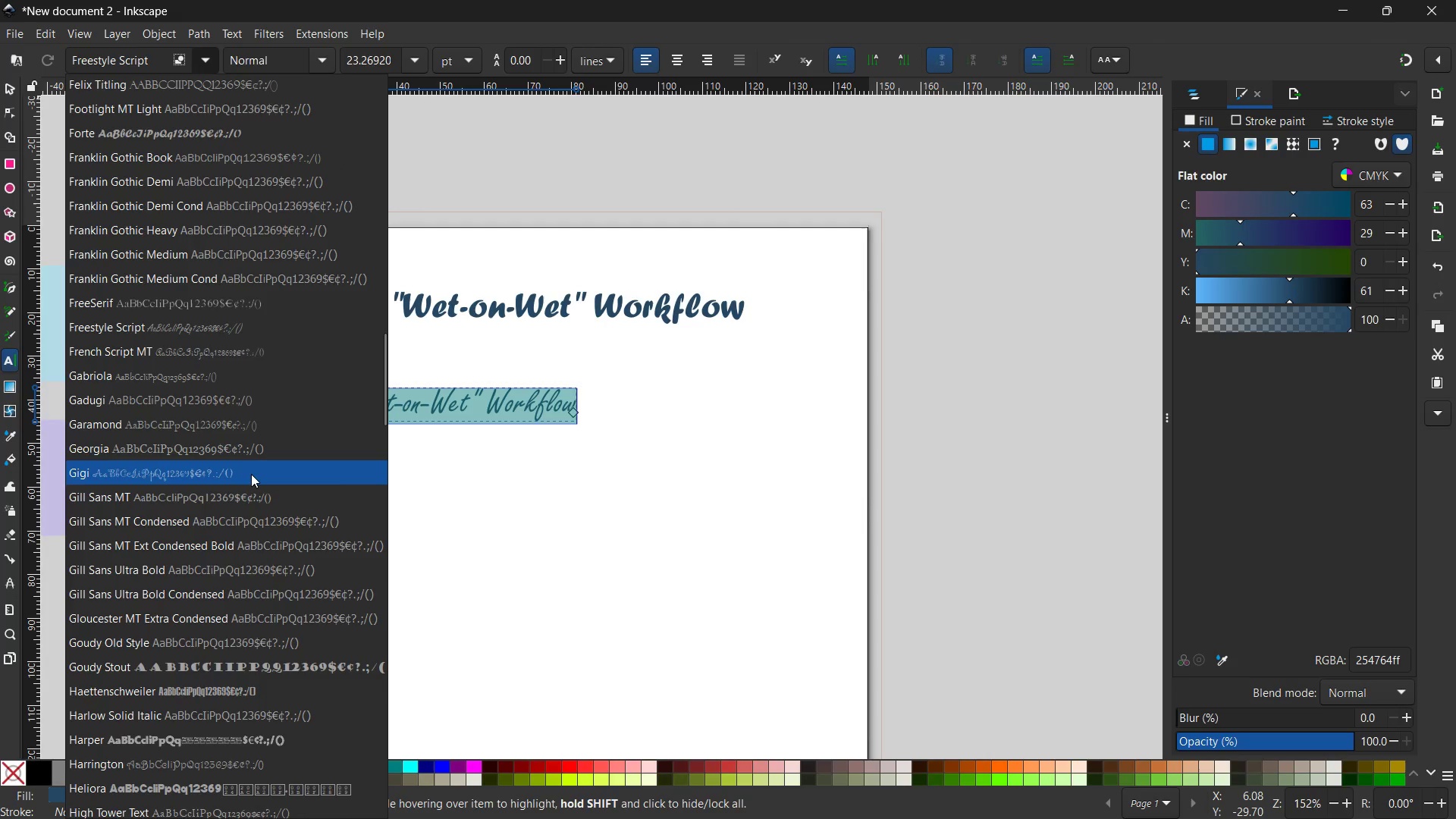 
scroll: coordinate [250, 472], scroll_direction: down, amount: 7.0
 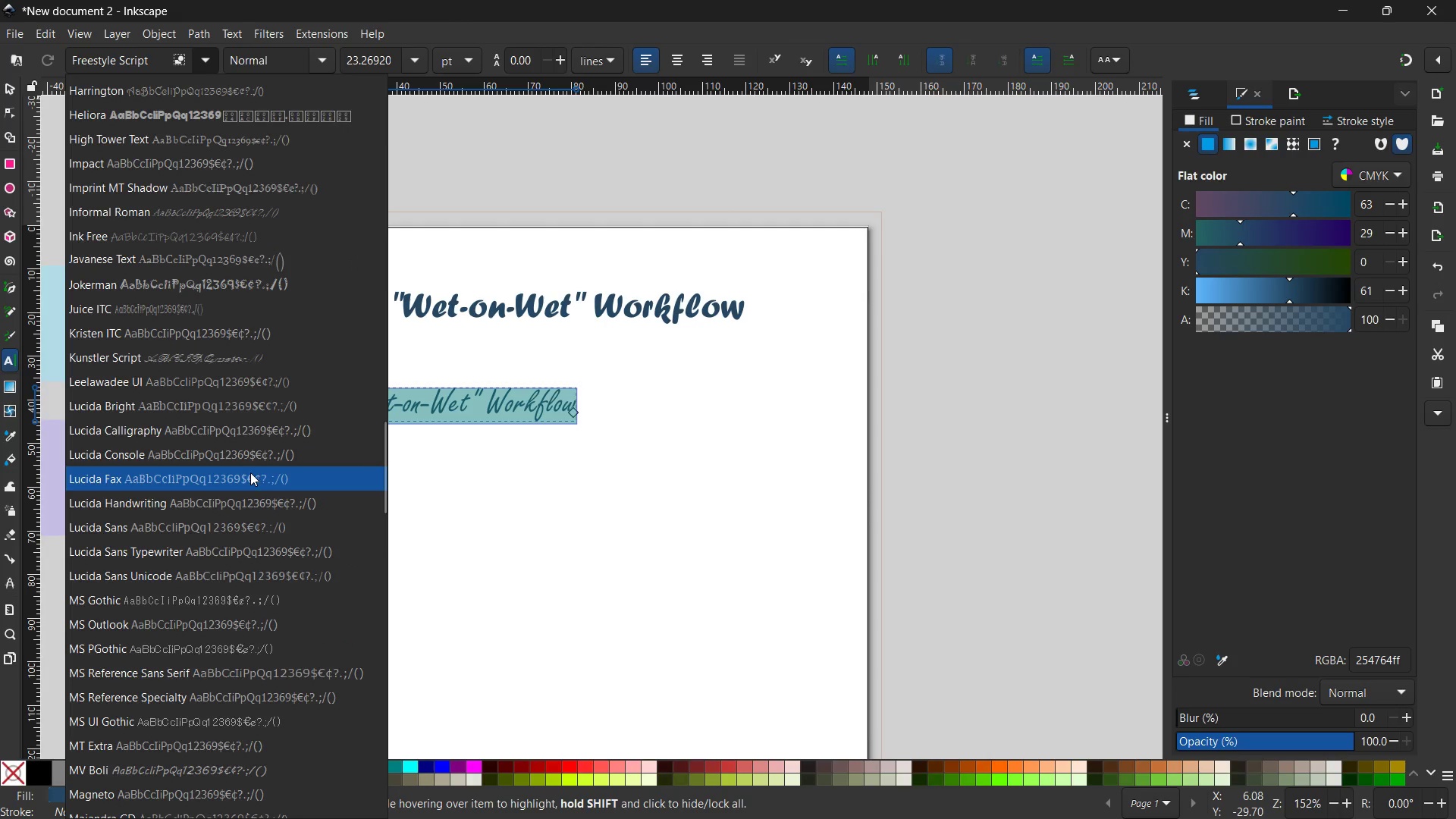 
scroll: coordinate [250, 472], scroll_direction: down, amount: 9.0
 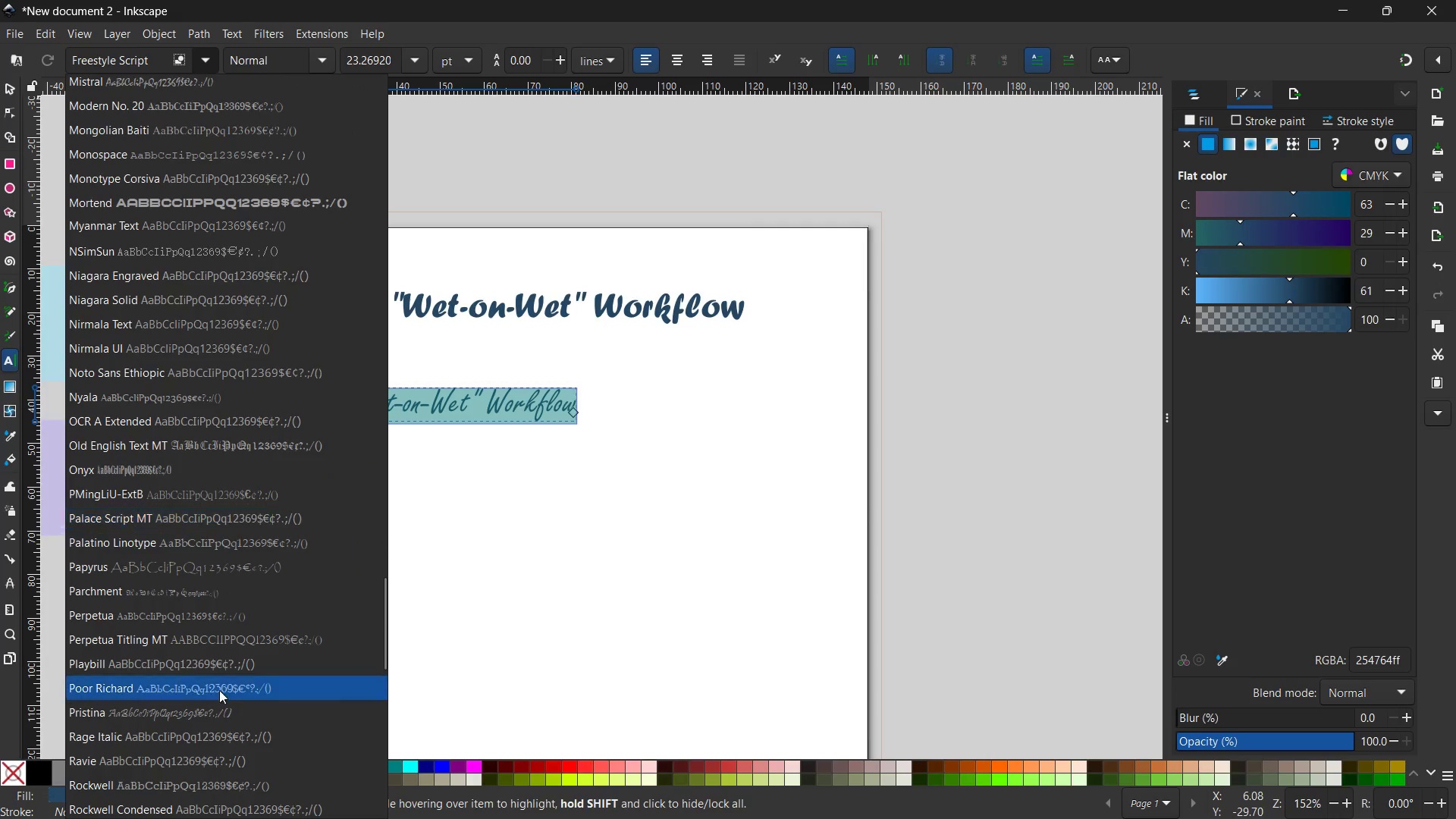 
left_click([224, 711])
 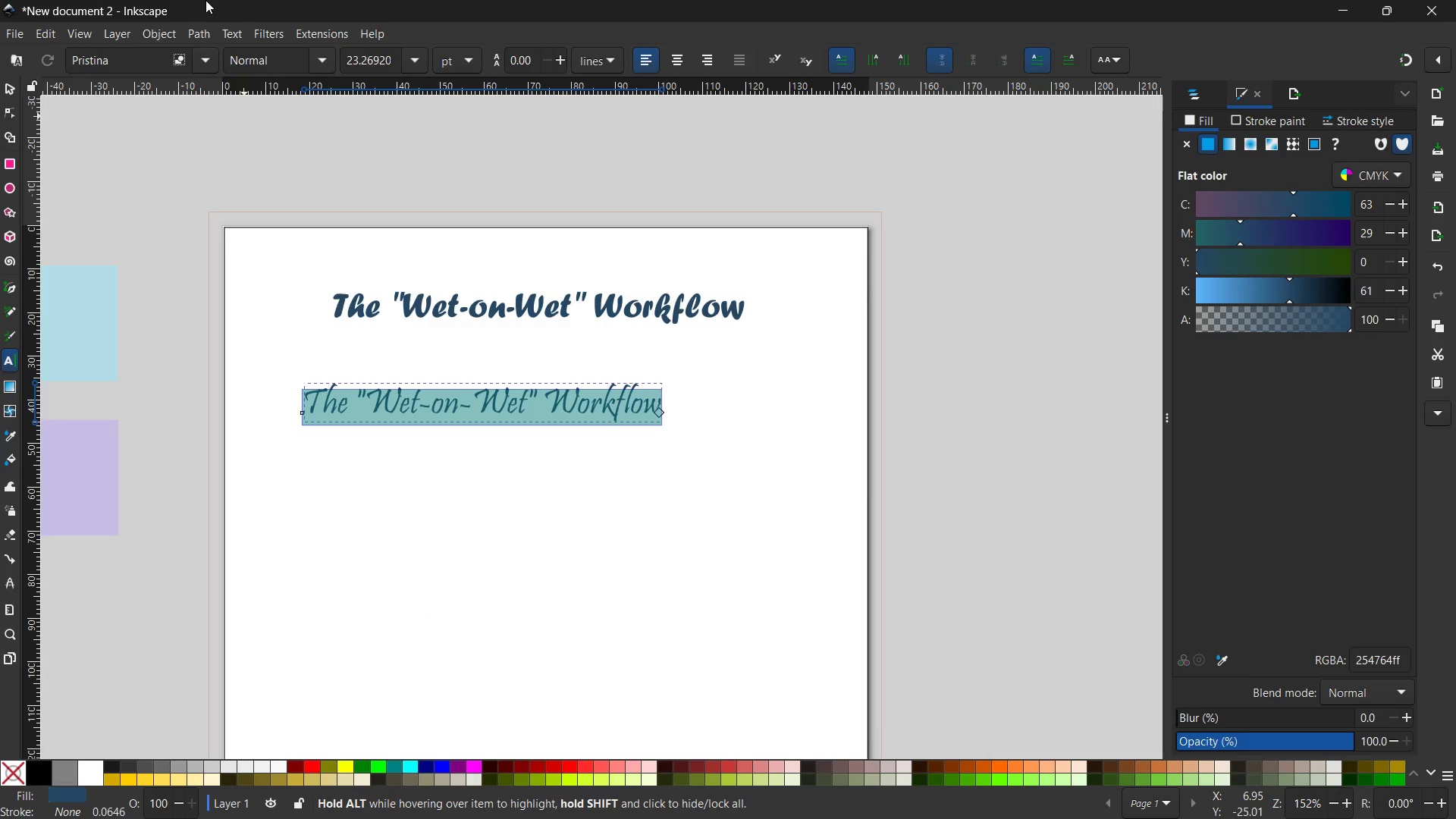 
left_click([207, 54])
 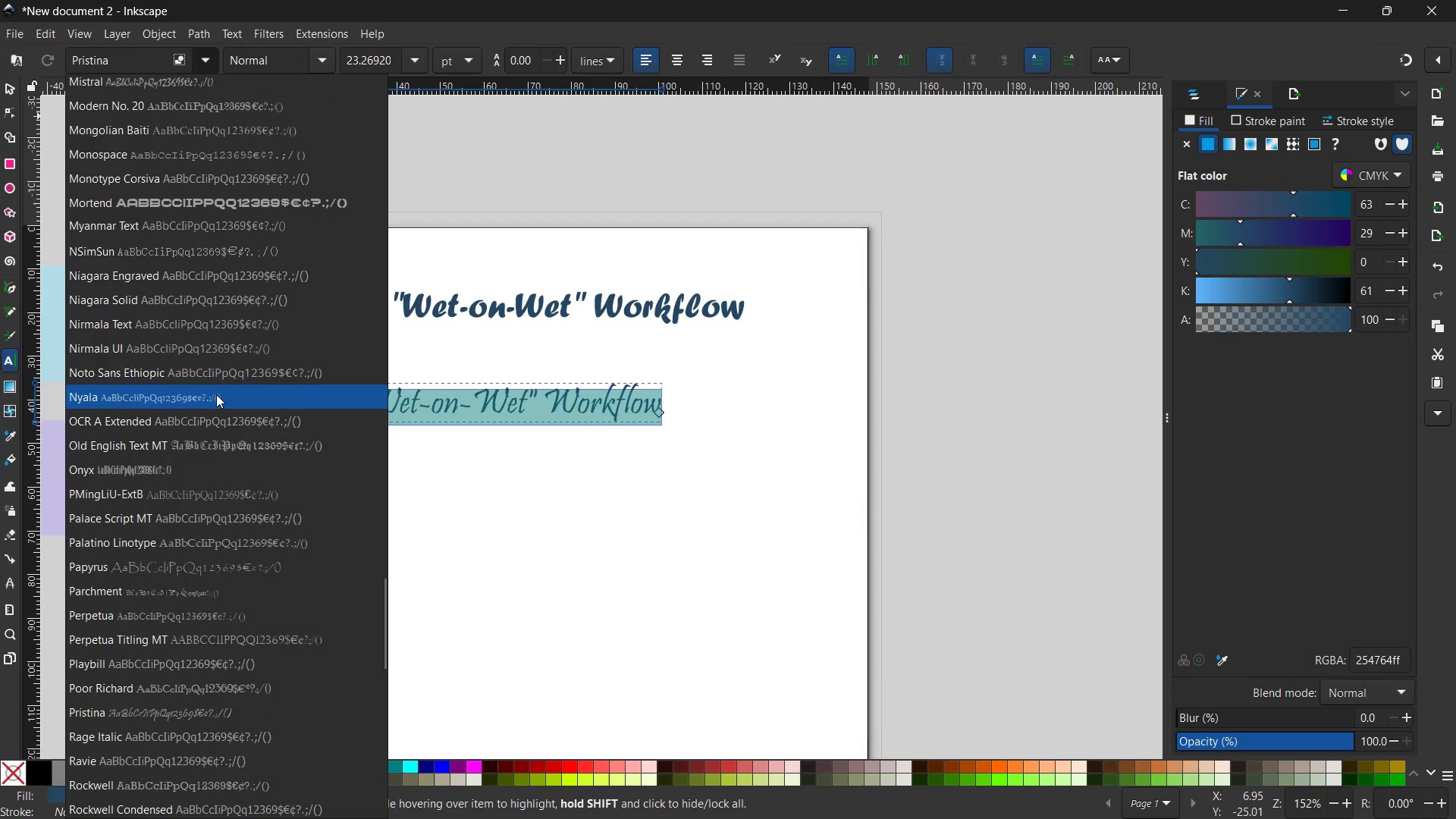 
scroll: coordinate [262, 392], scroll_direction: down, amount: 29.0
 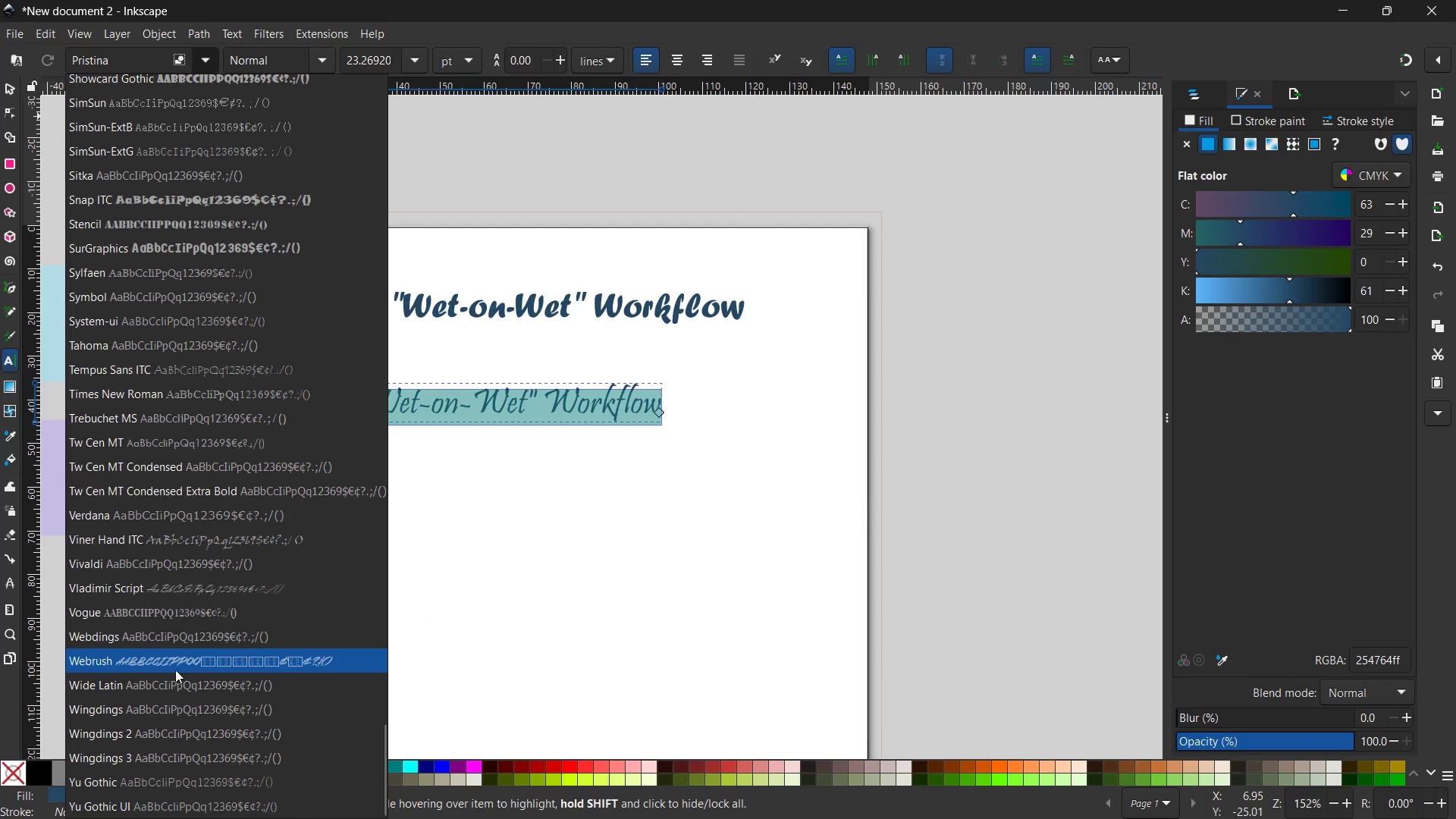 
left_click([163, 661])
 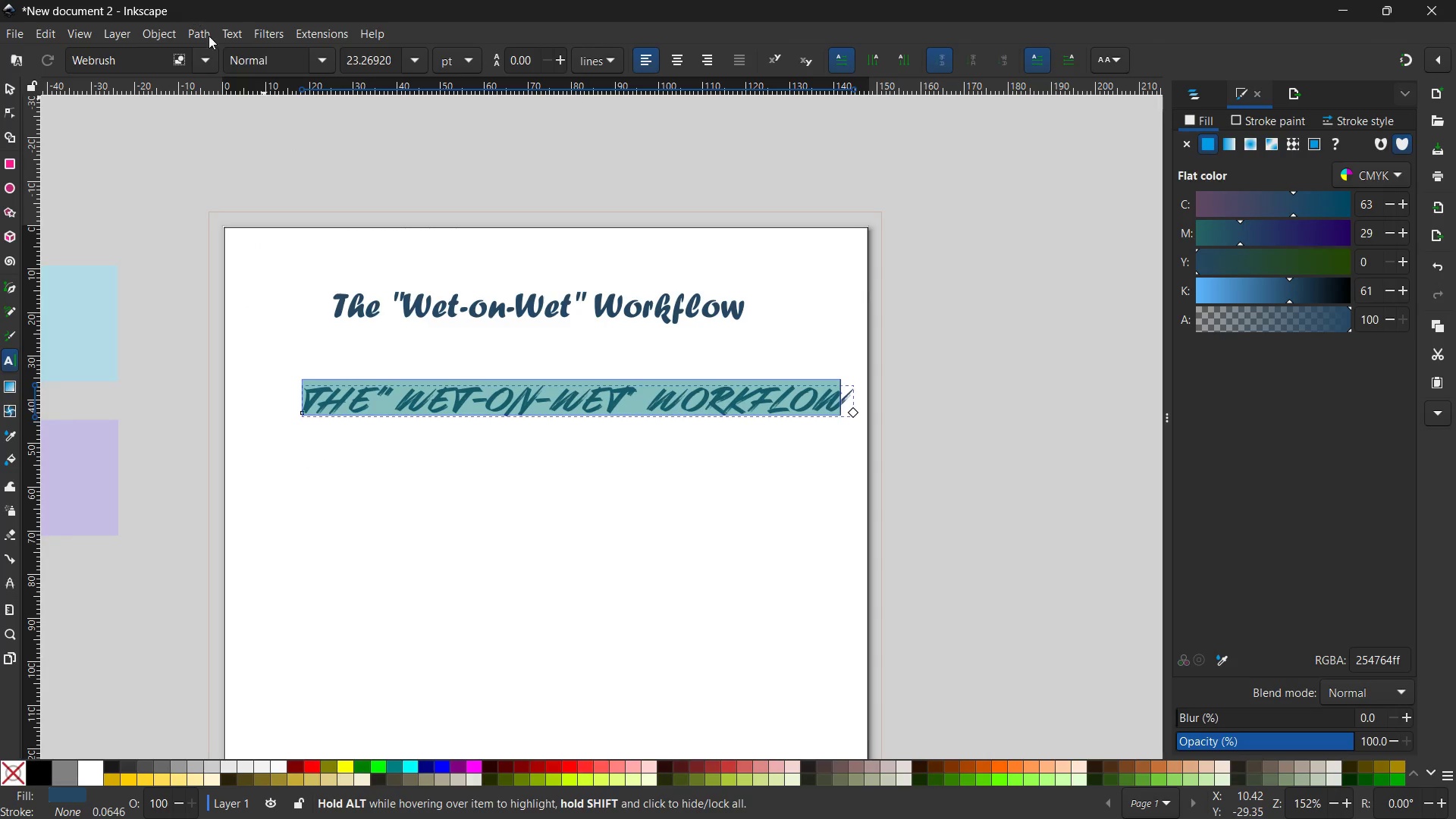 
left_click([205, 57])
 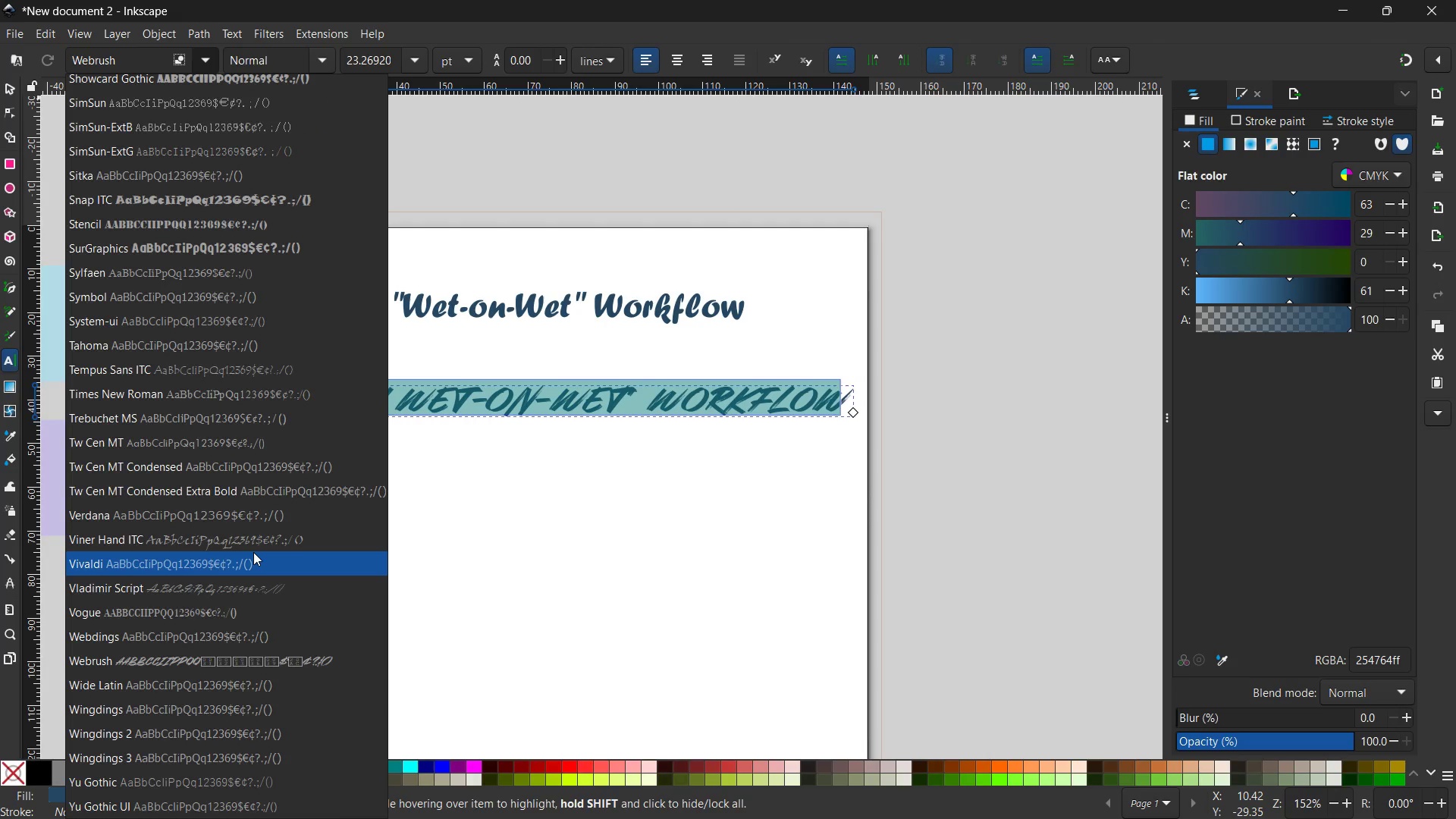 
scroll: coordinate [253, 551], scroll_direction: down, amount: 4.0
 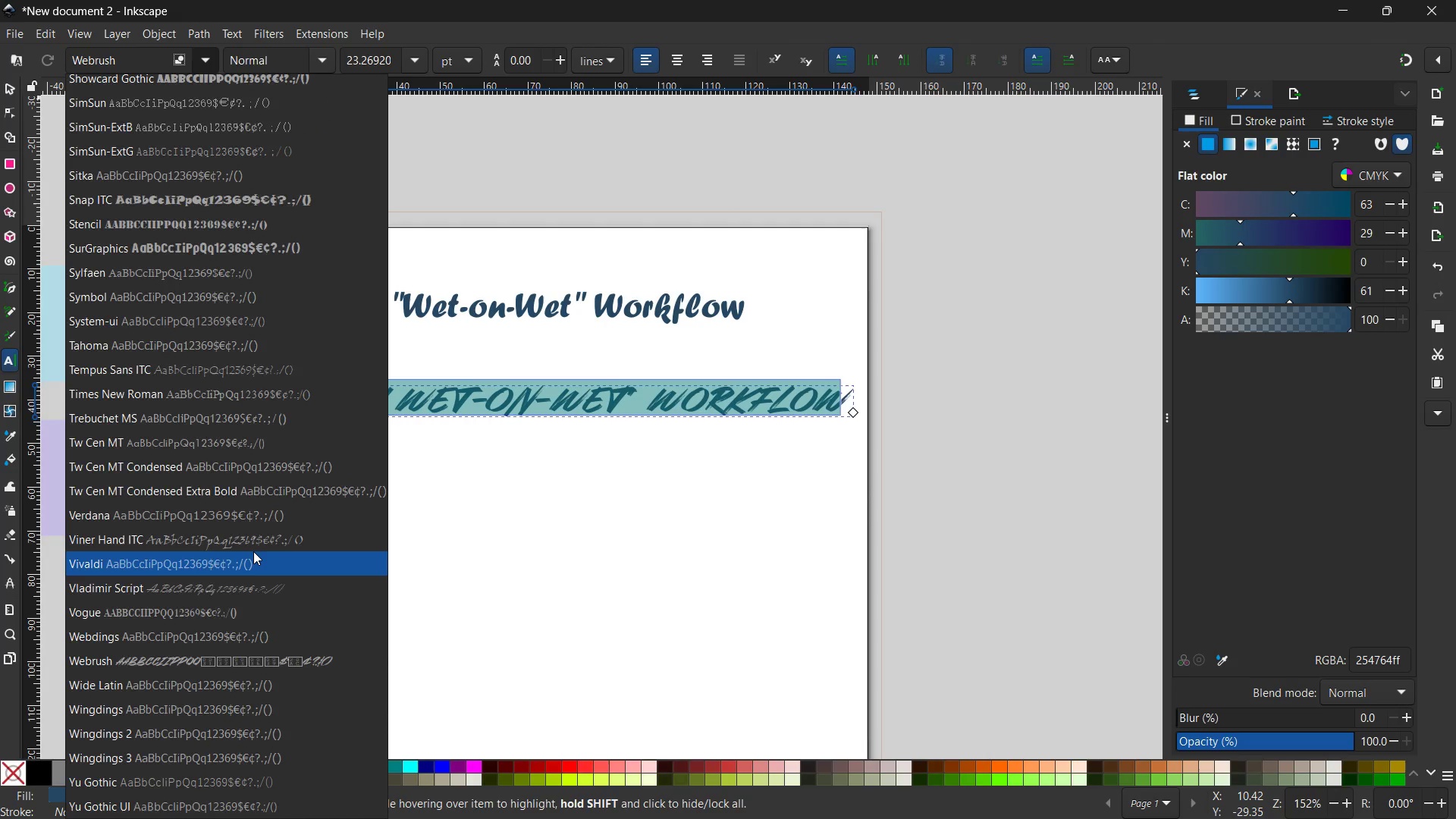 
scroll: coordinate [253, 551], scroll_direction: none, amount: 0.0
 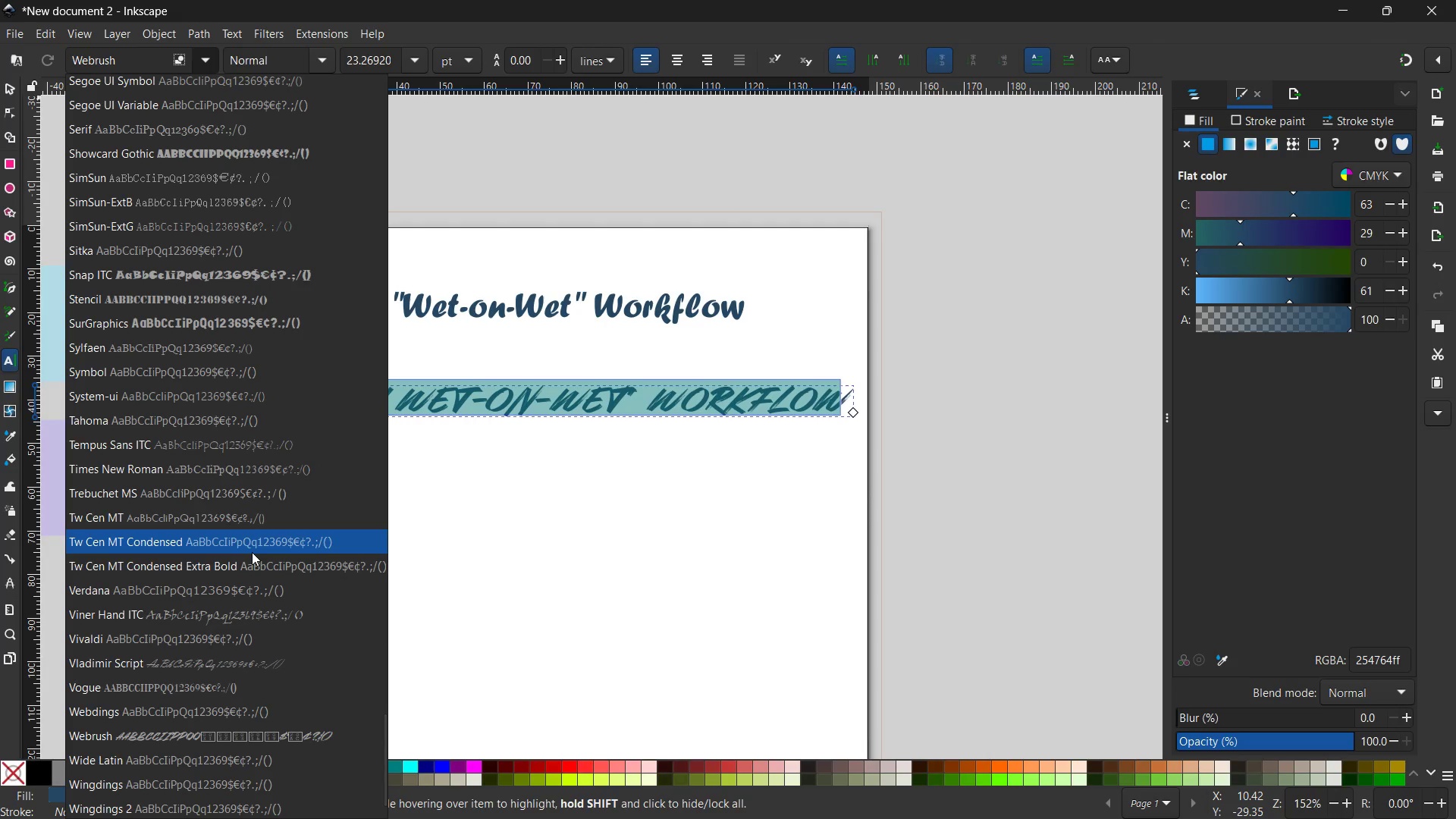 
scroll: coordinate [252, 552], scroll_direction: up, amount: 5.0
 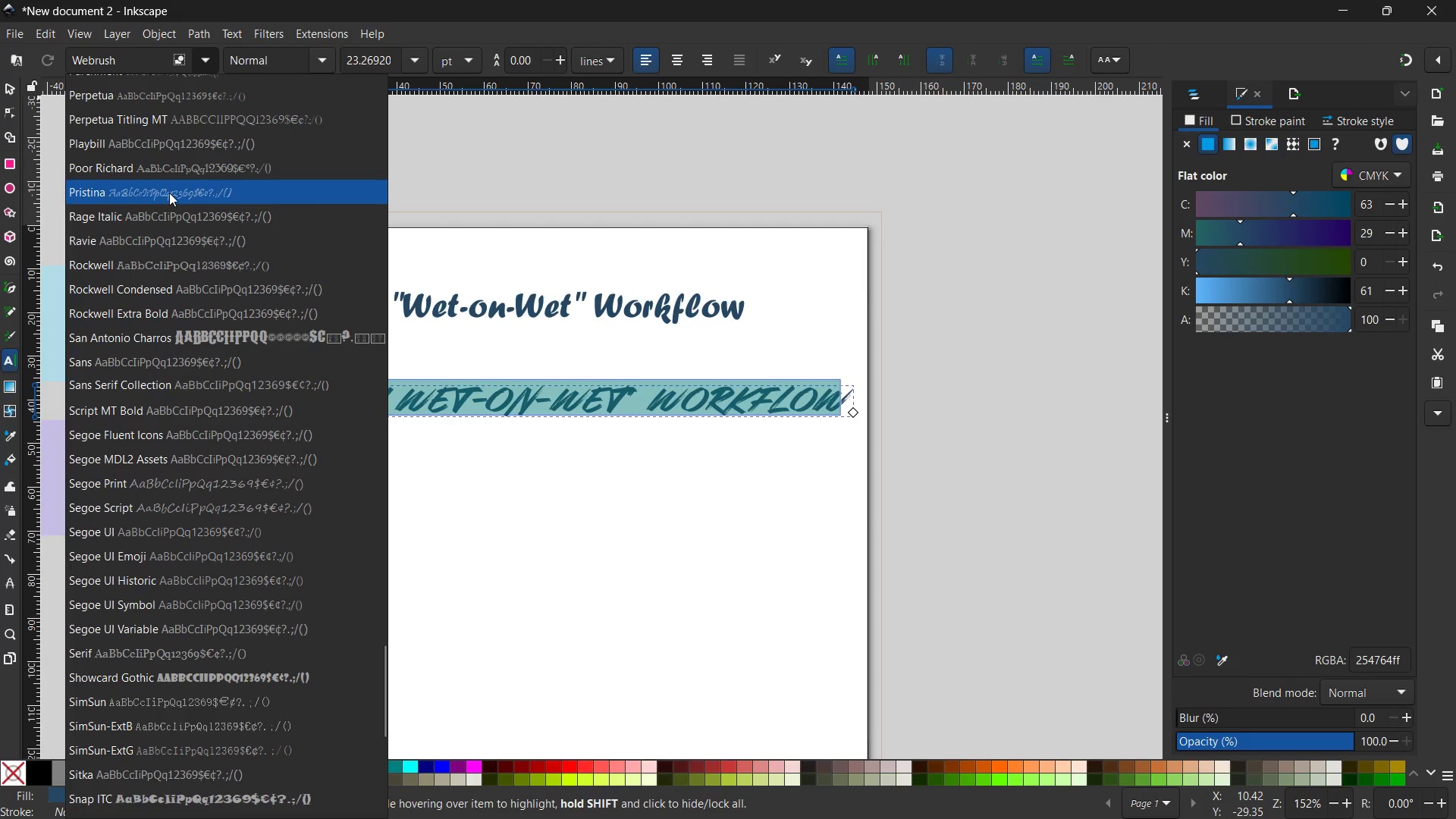 
scroll: coordinate [176, 202], scroll_direction: up, amount: 6.0
 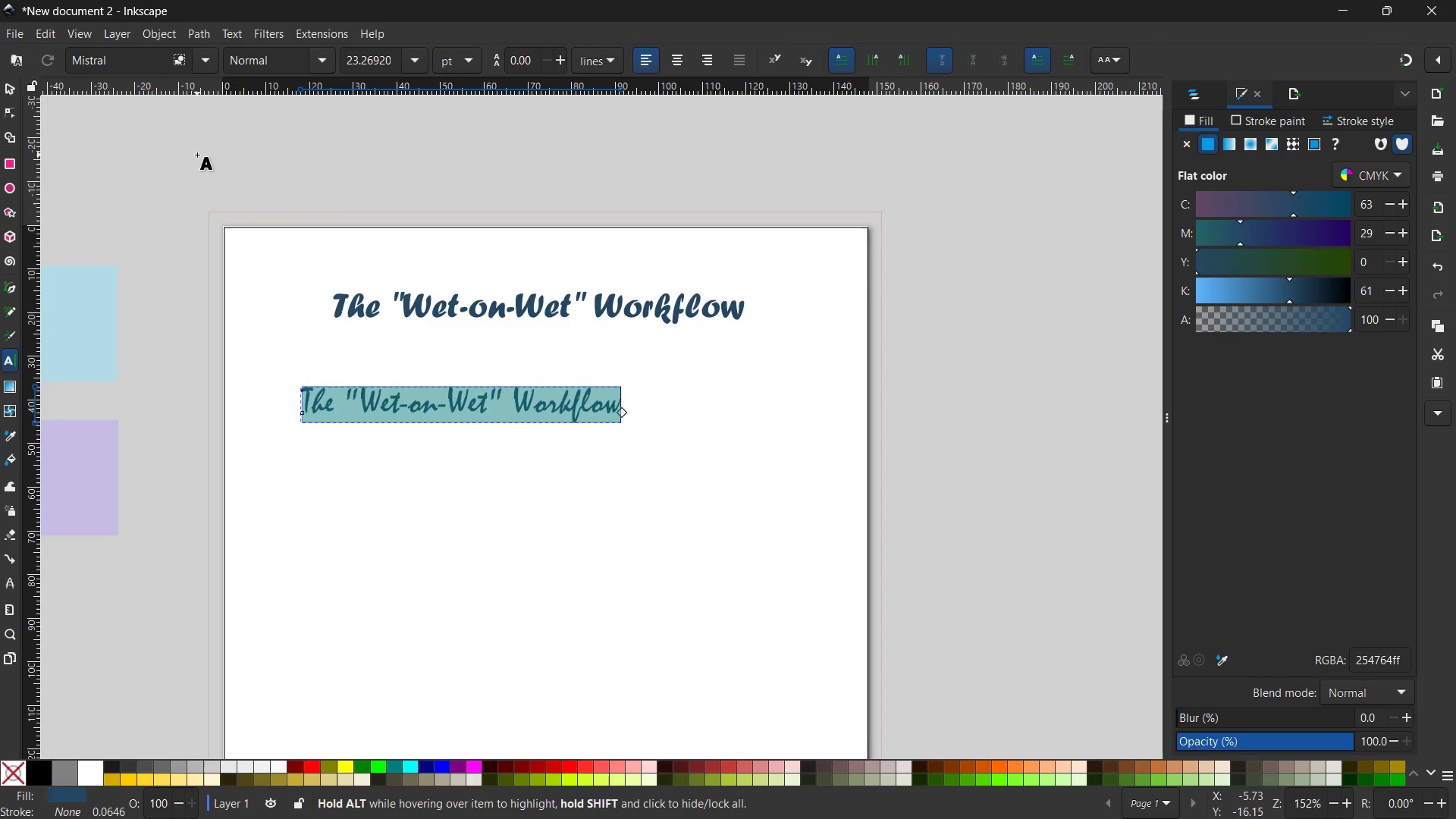 
left_click([657, 589])
 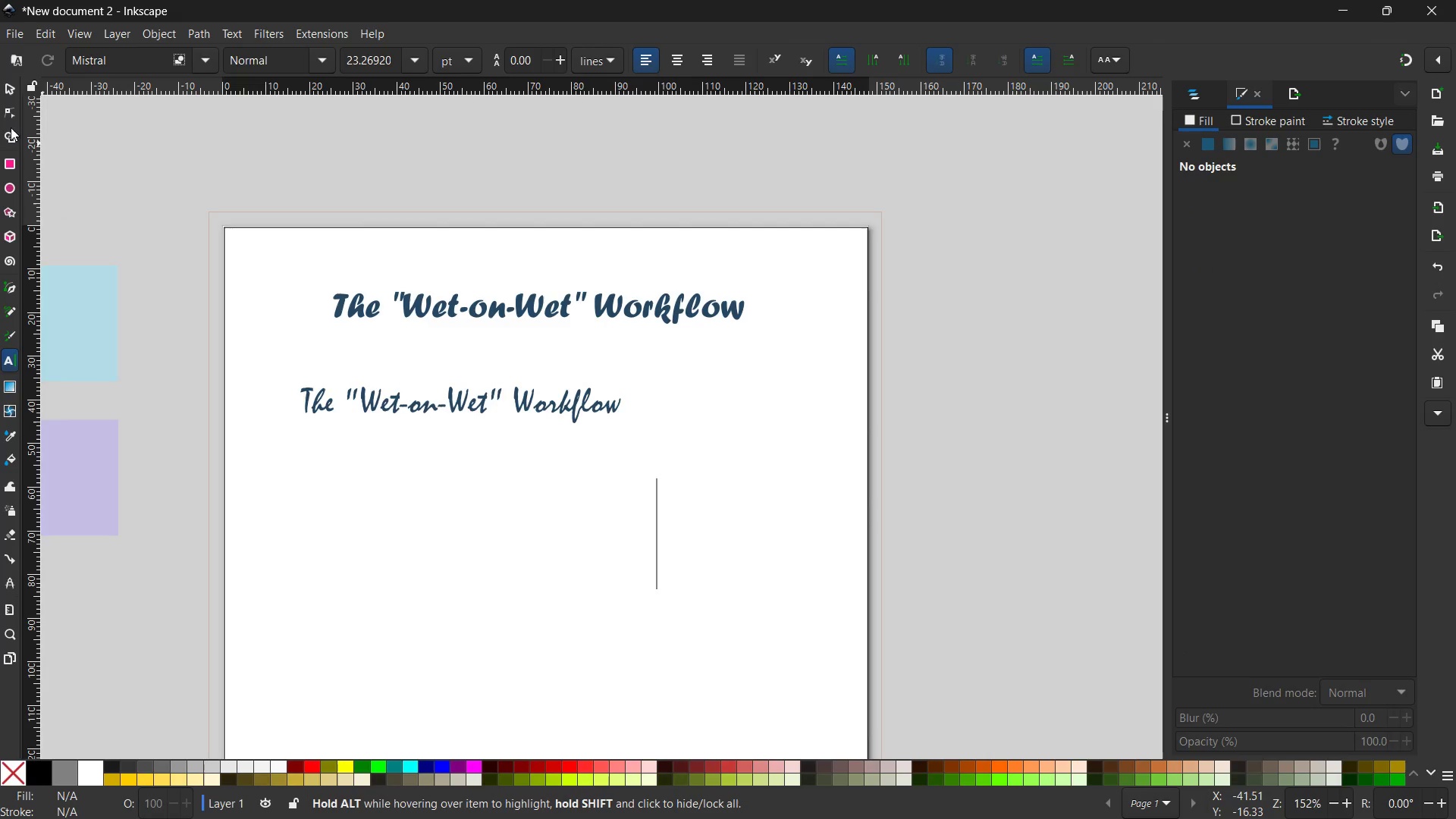 
left_click([11, 86])
 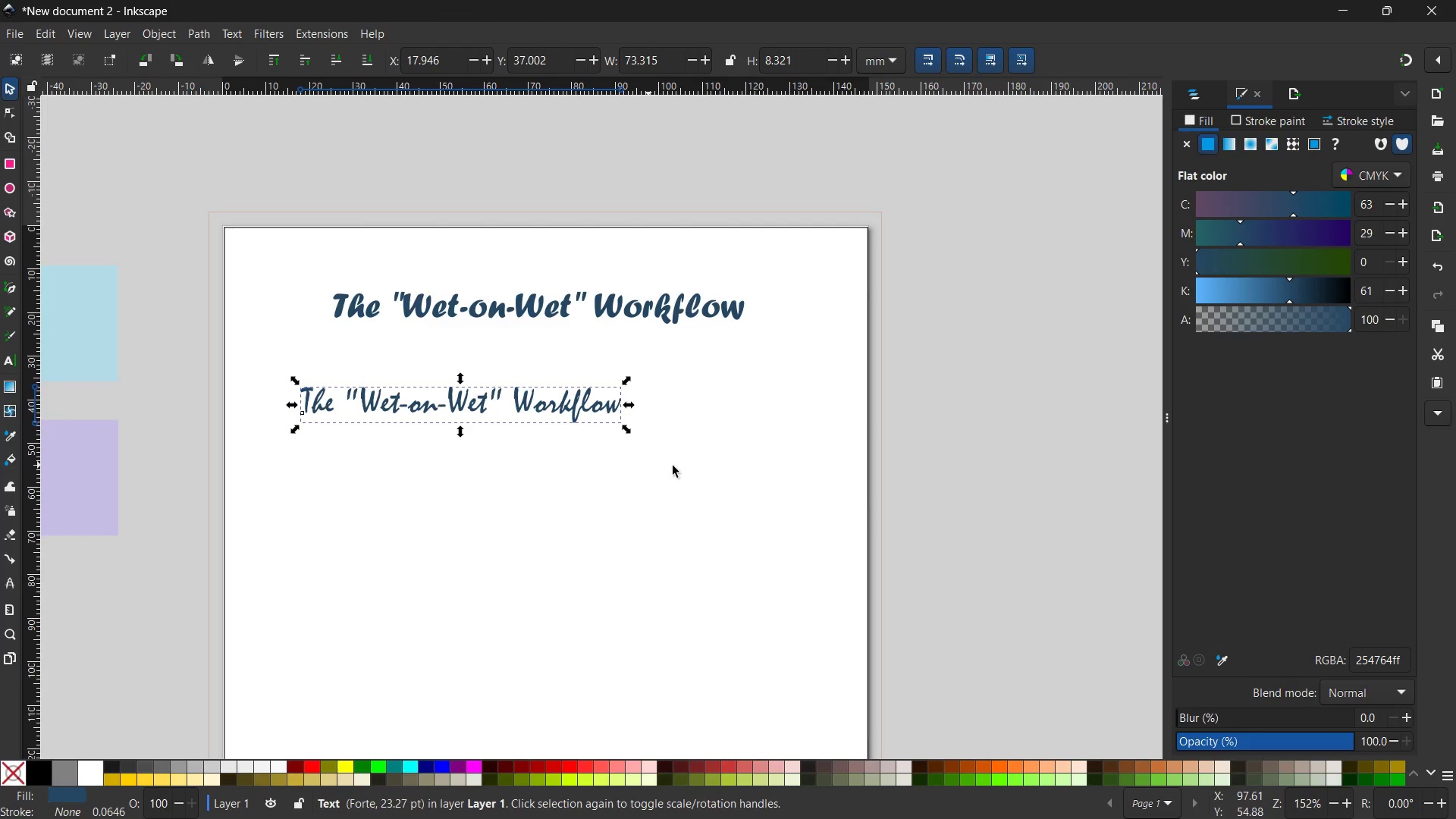 
left_click_drag(start_coordinate=[632, 432], to_coordinate=[739, 542])
 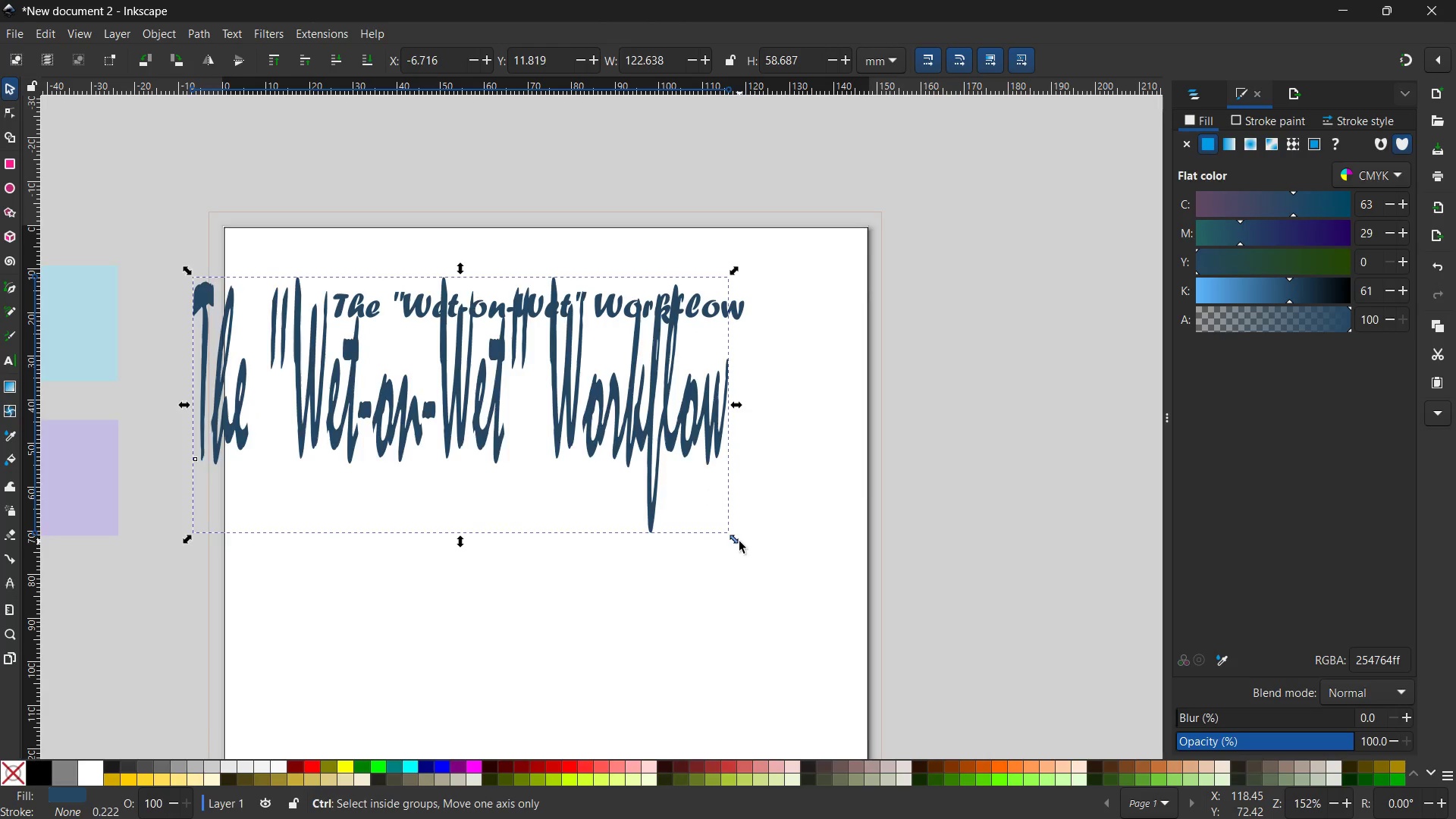 
hold_key(key=ShiftLeft, duration=0.98)
 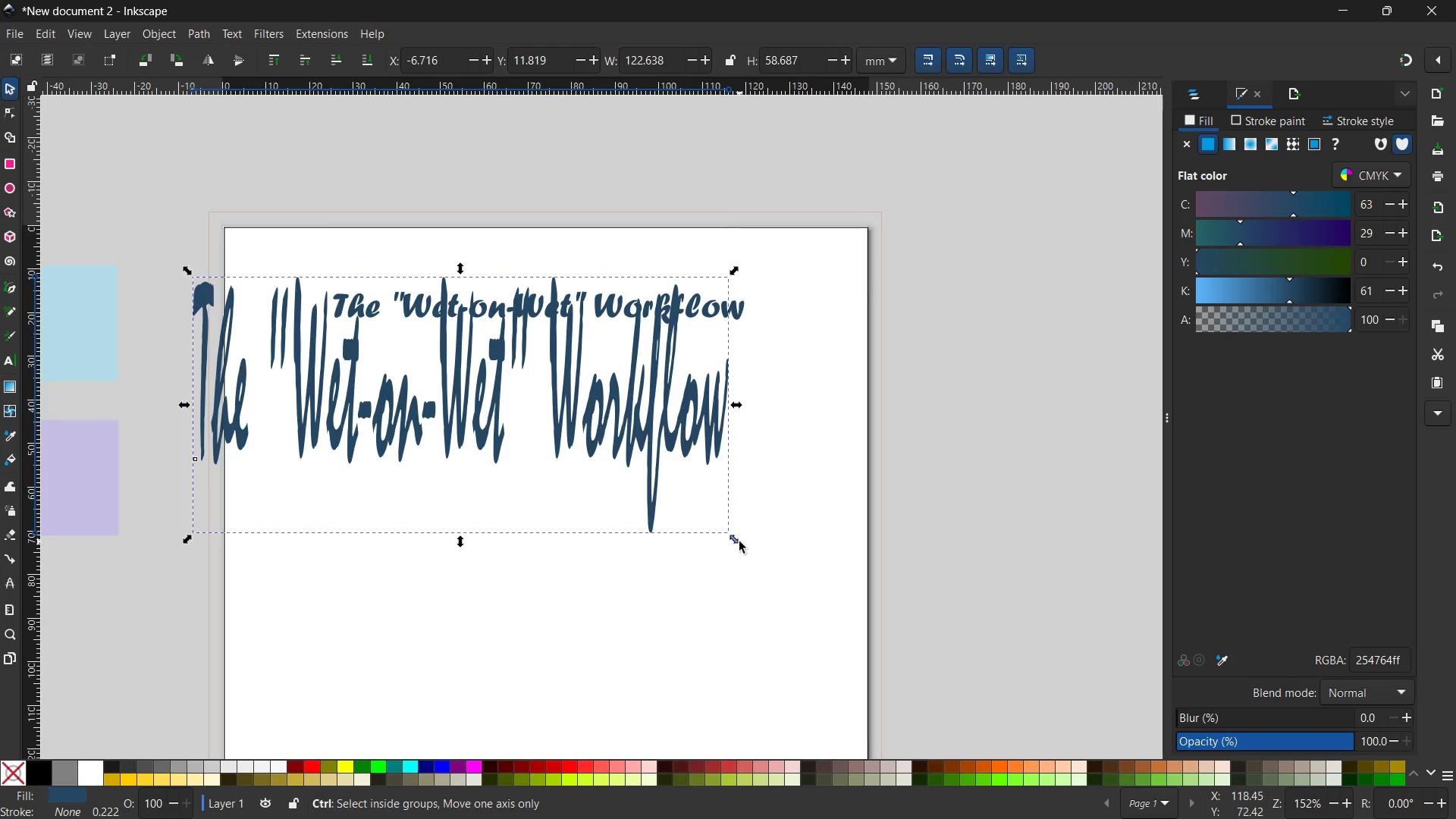 
key(Control+Z)
 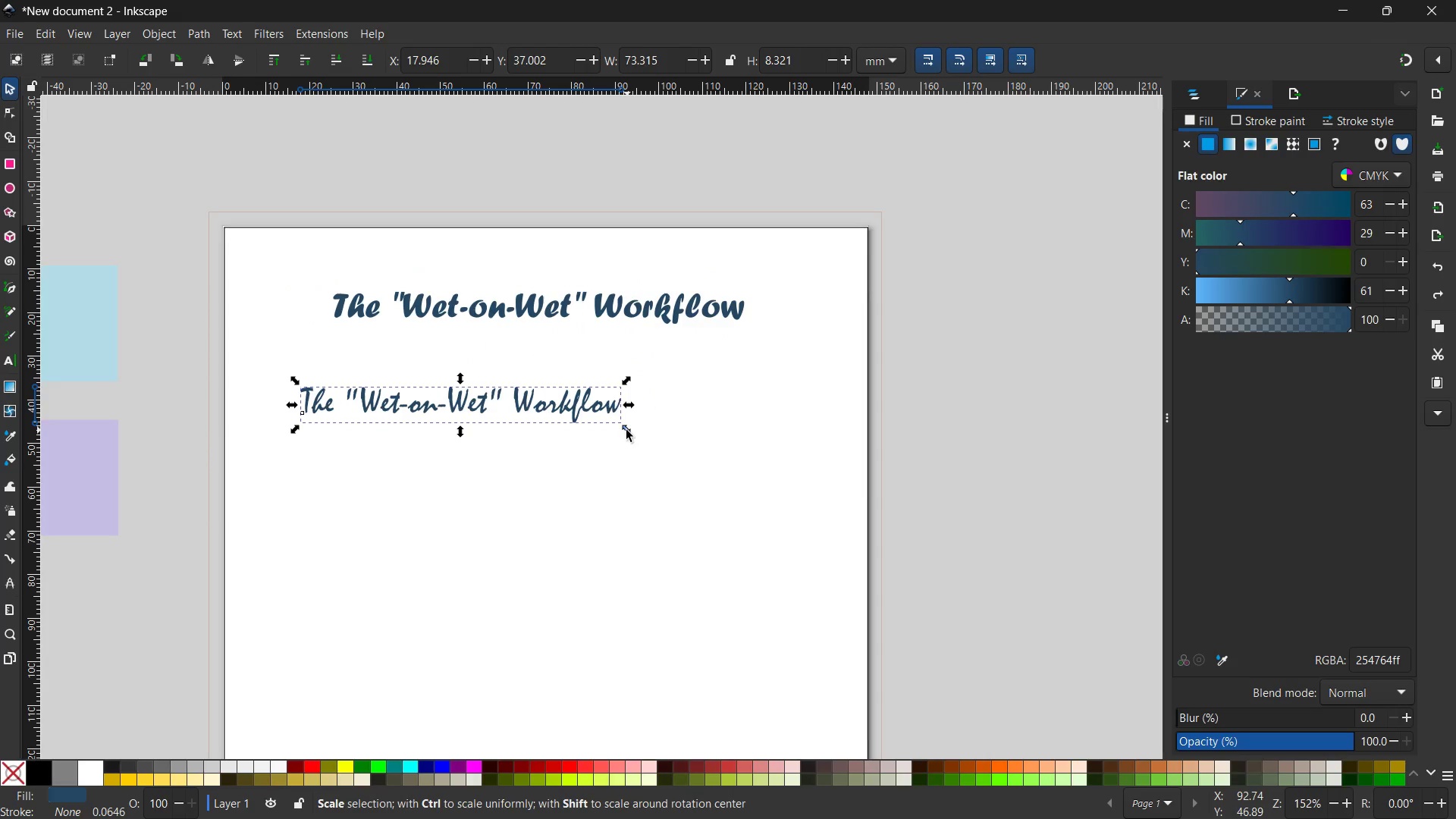 
left_click_drag(start_coordinate=[626, 430], to_coordinate=[847, 613])
 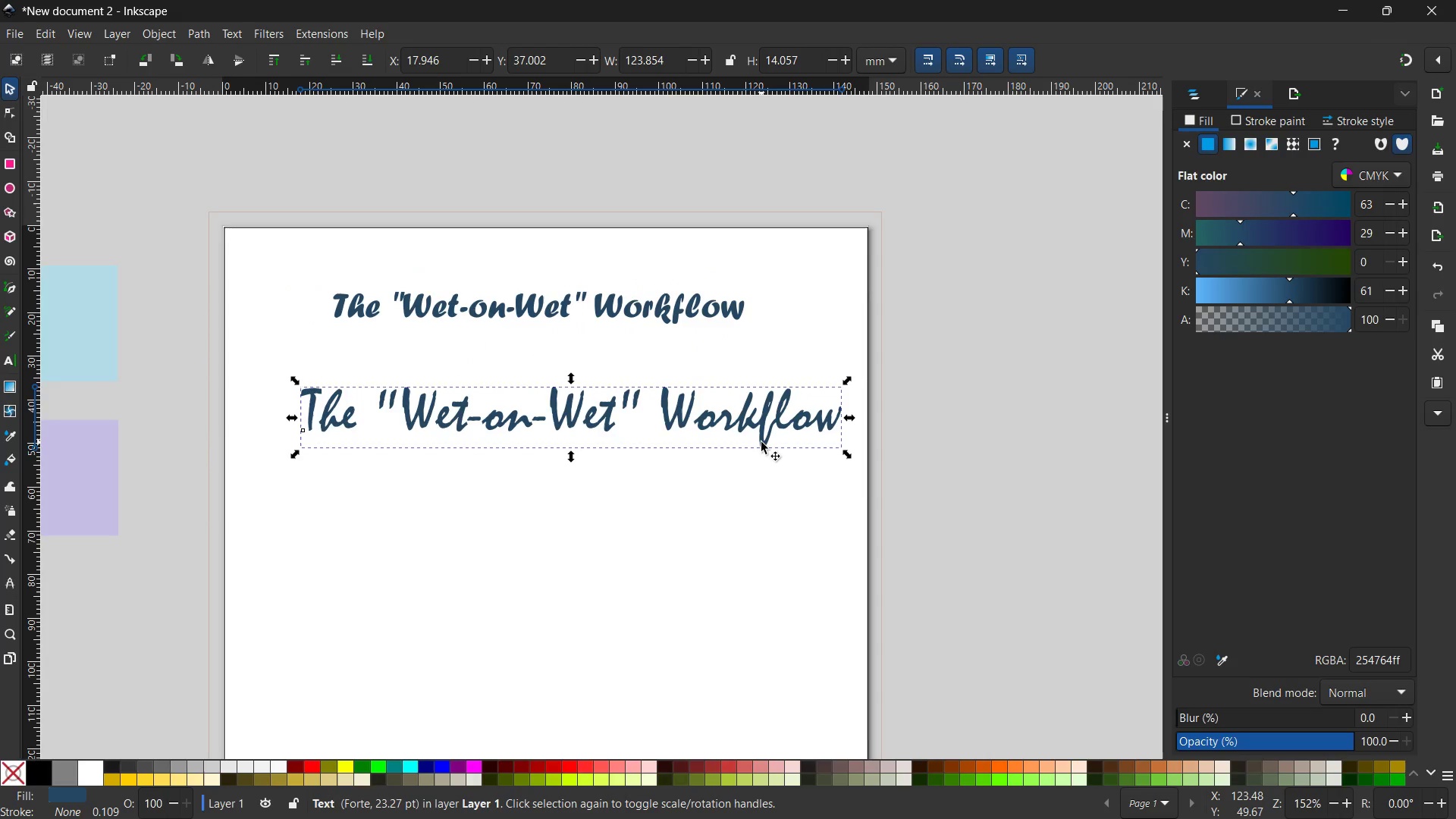 
left_click_drag(start_coordinate=[761, 442], to_coordinate=[729, 391])
 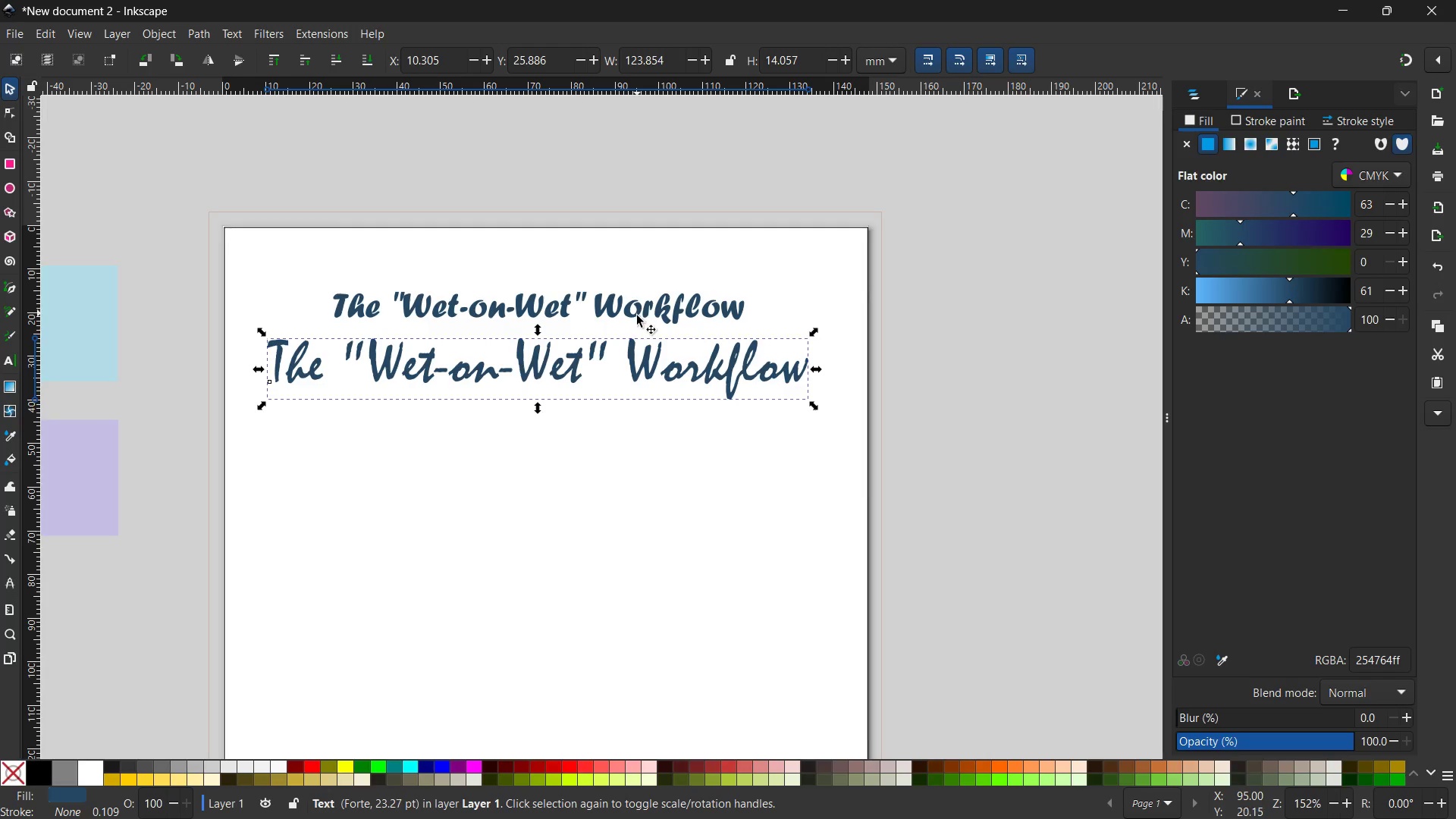 
key(Backspace)
 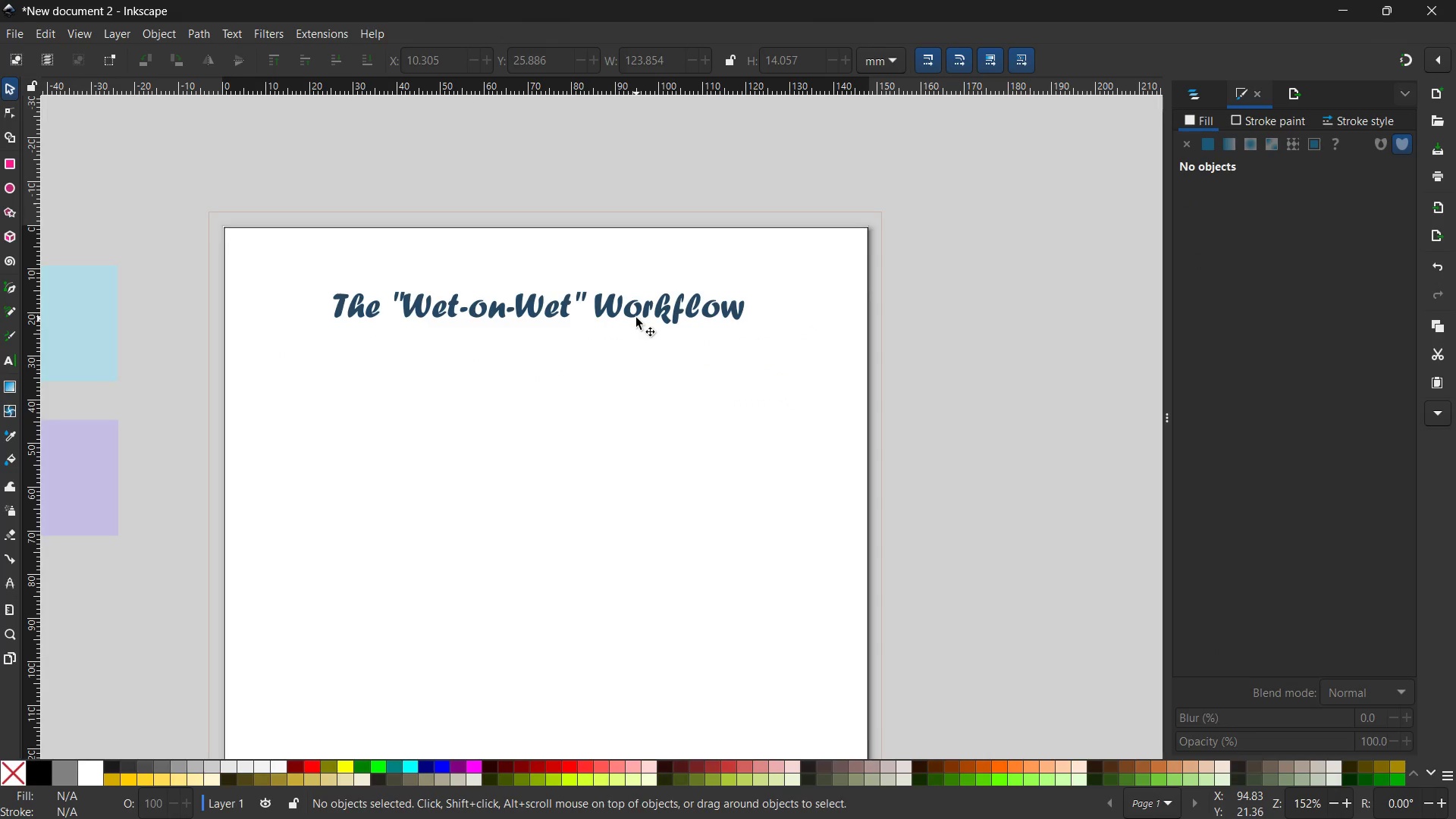 
left_click([636, 318])
 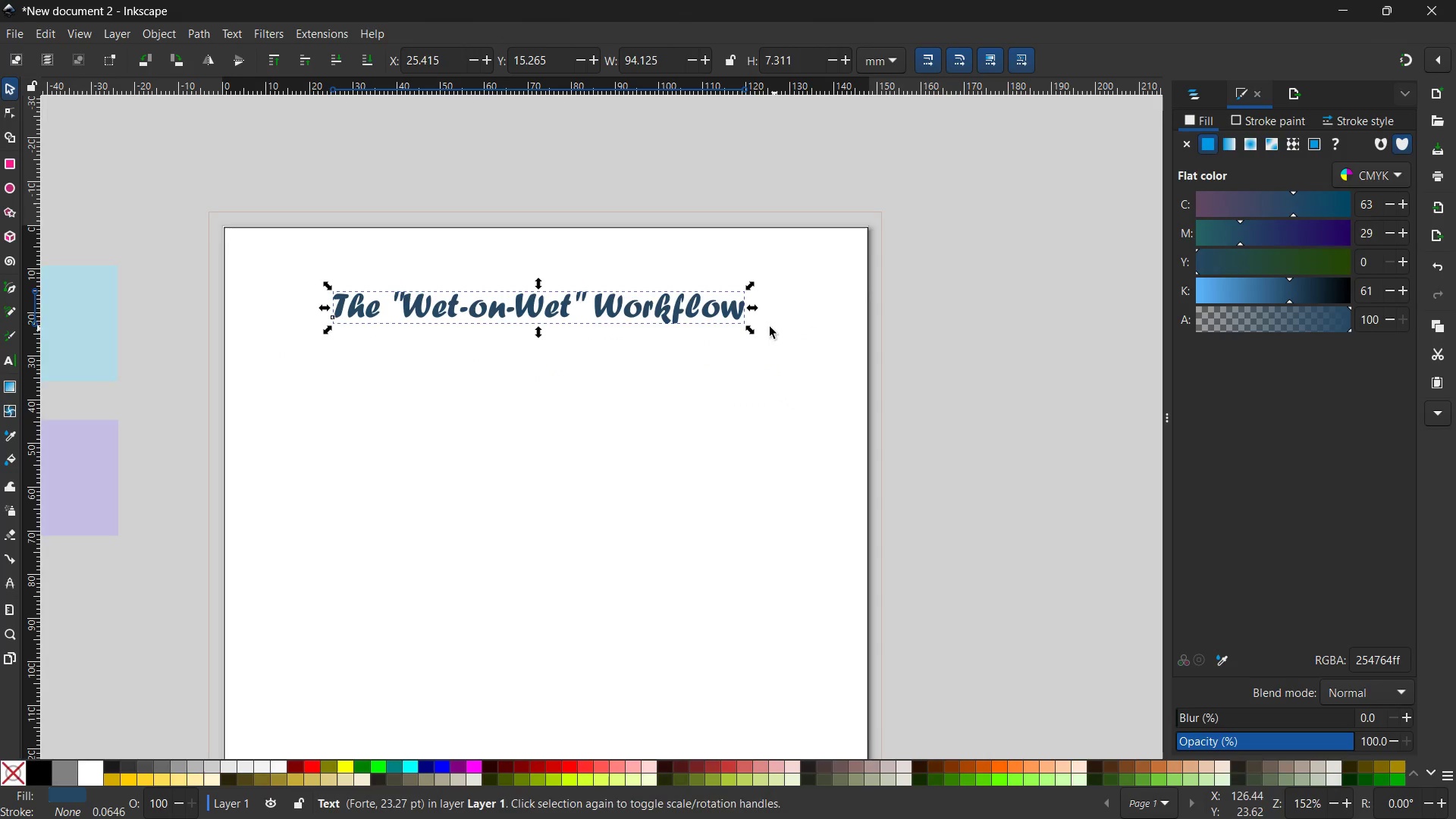 
hold_key(key=ControlLeft, duration=2.12)
left_click_drag(start_coordinate=[751, 330], to_coordinate=[887, 538])
 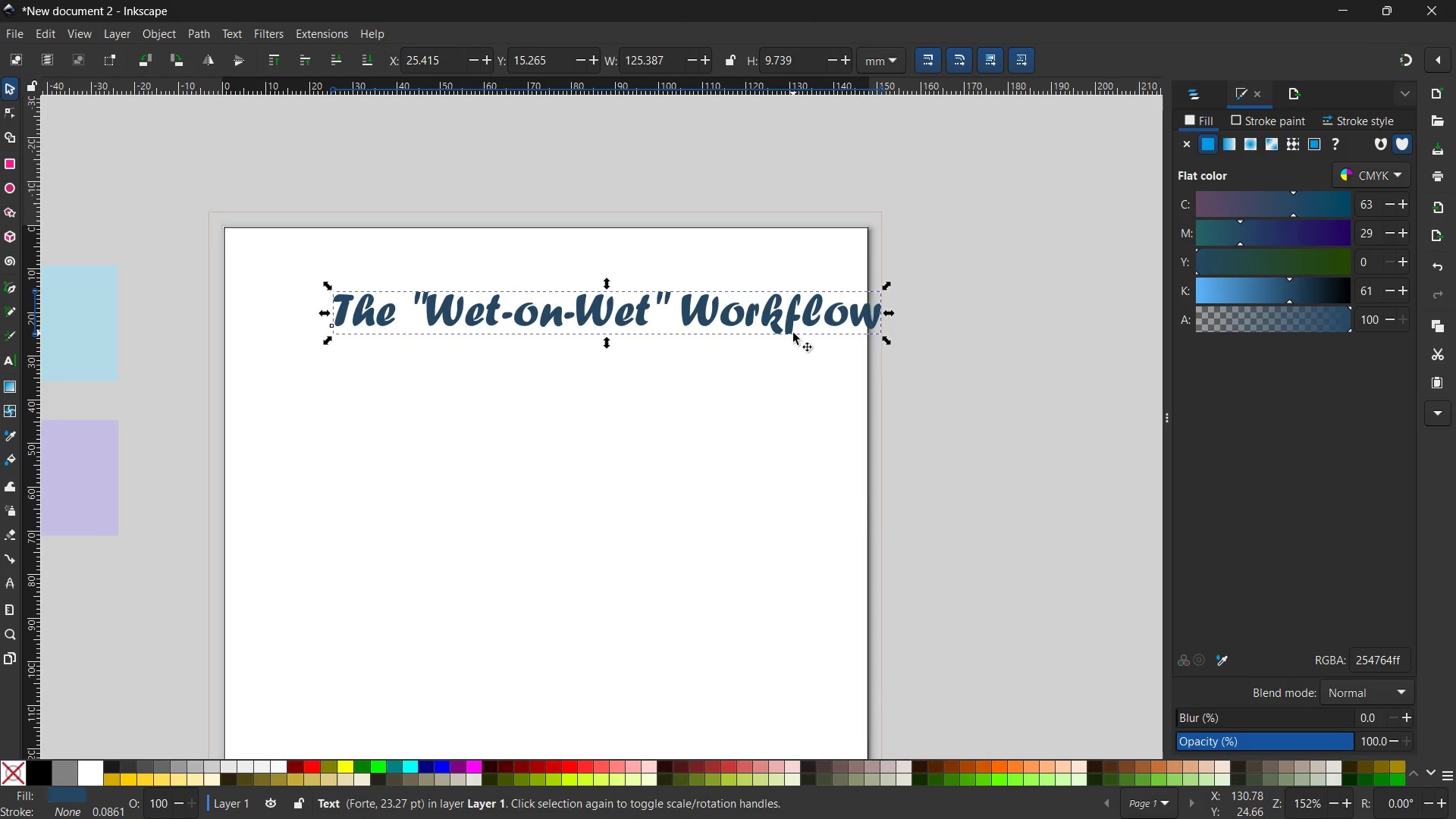 
left_click_drag(start_coordinate=[792, 331], to_coordinate=[737, 362])
 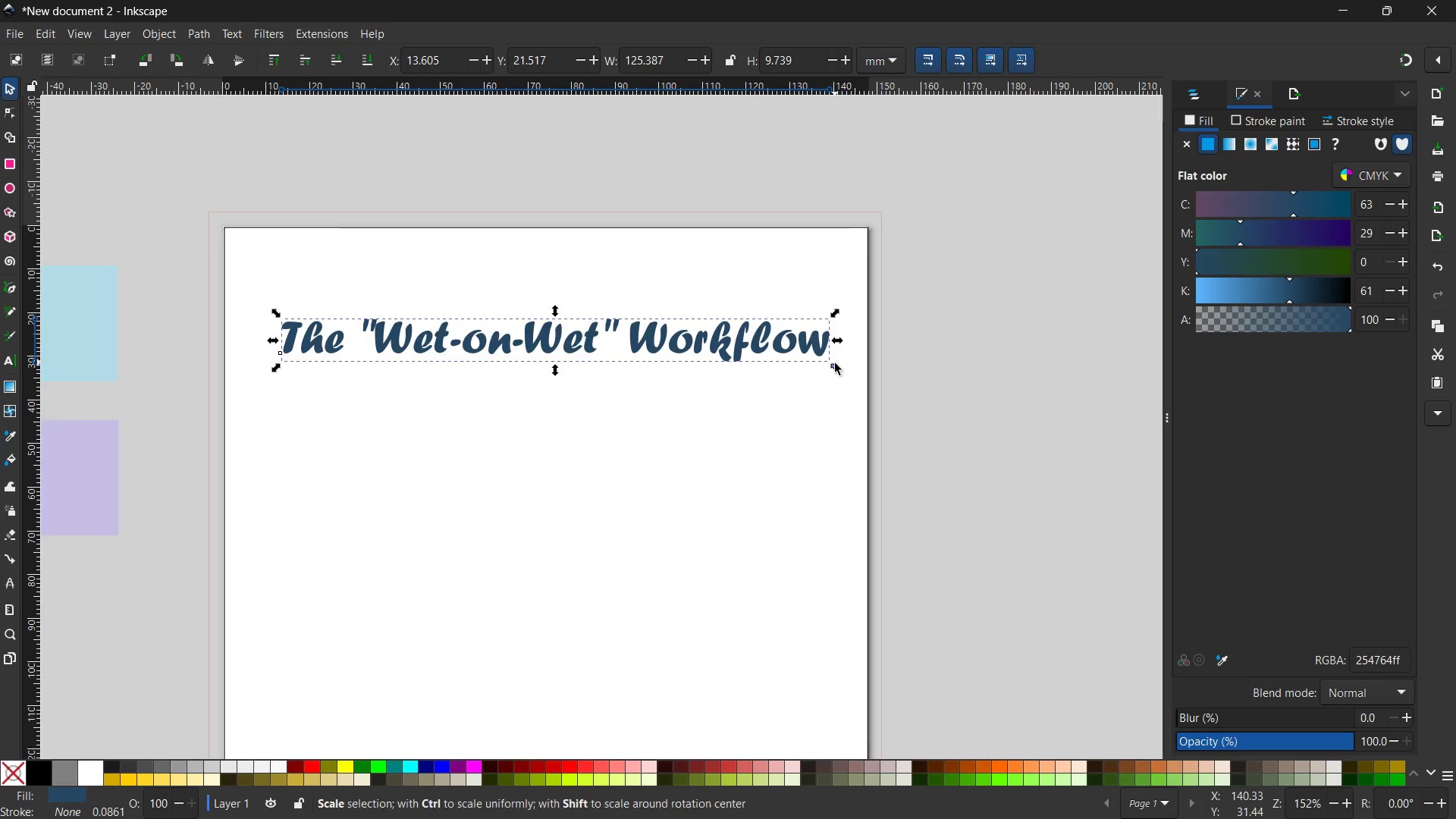 
hold_key(key=ControlLeft, duration=0.73)
 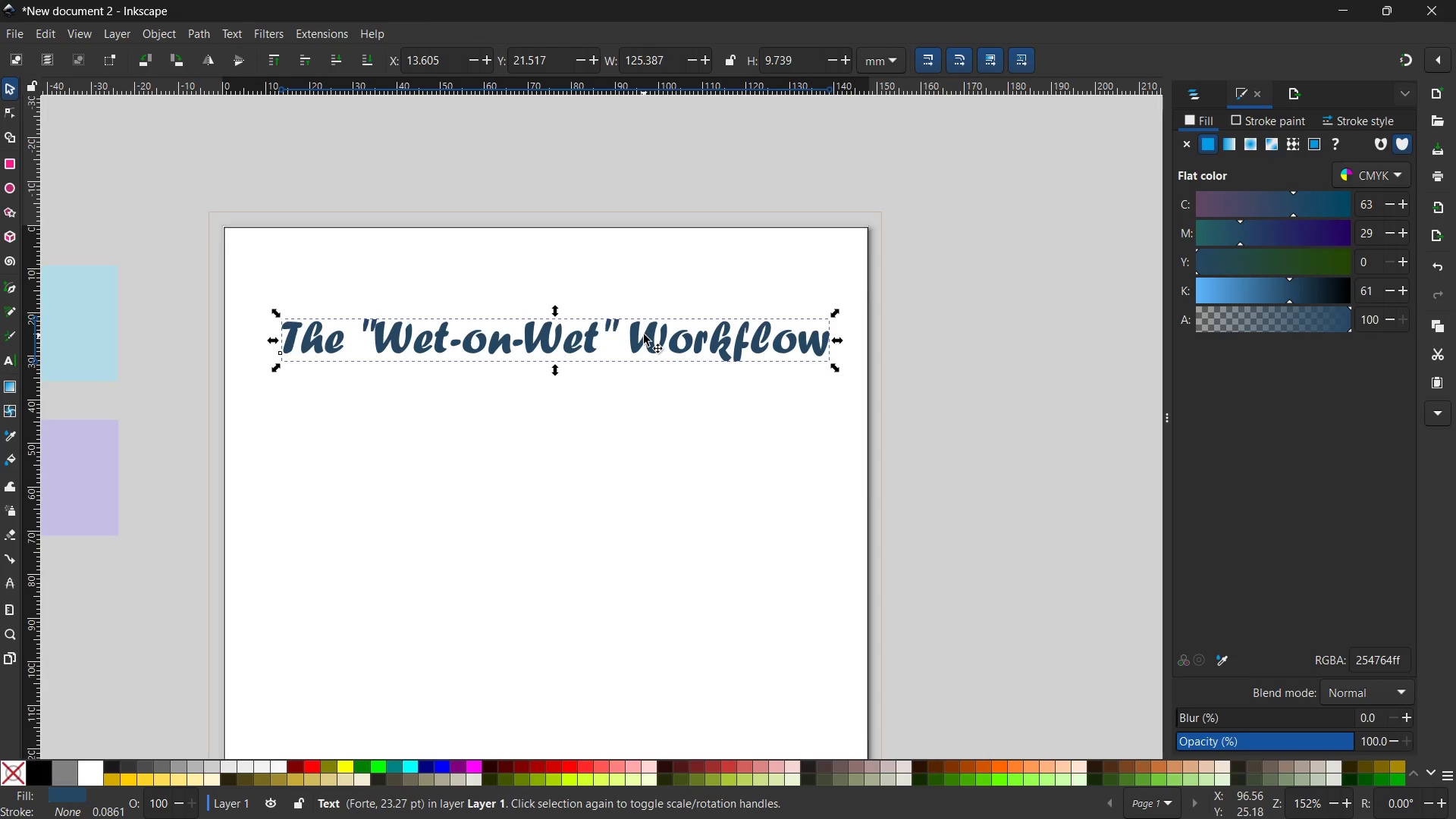 
wait(5.64)
 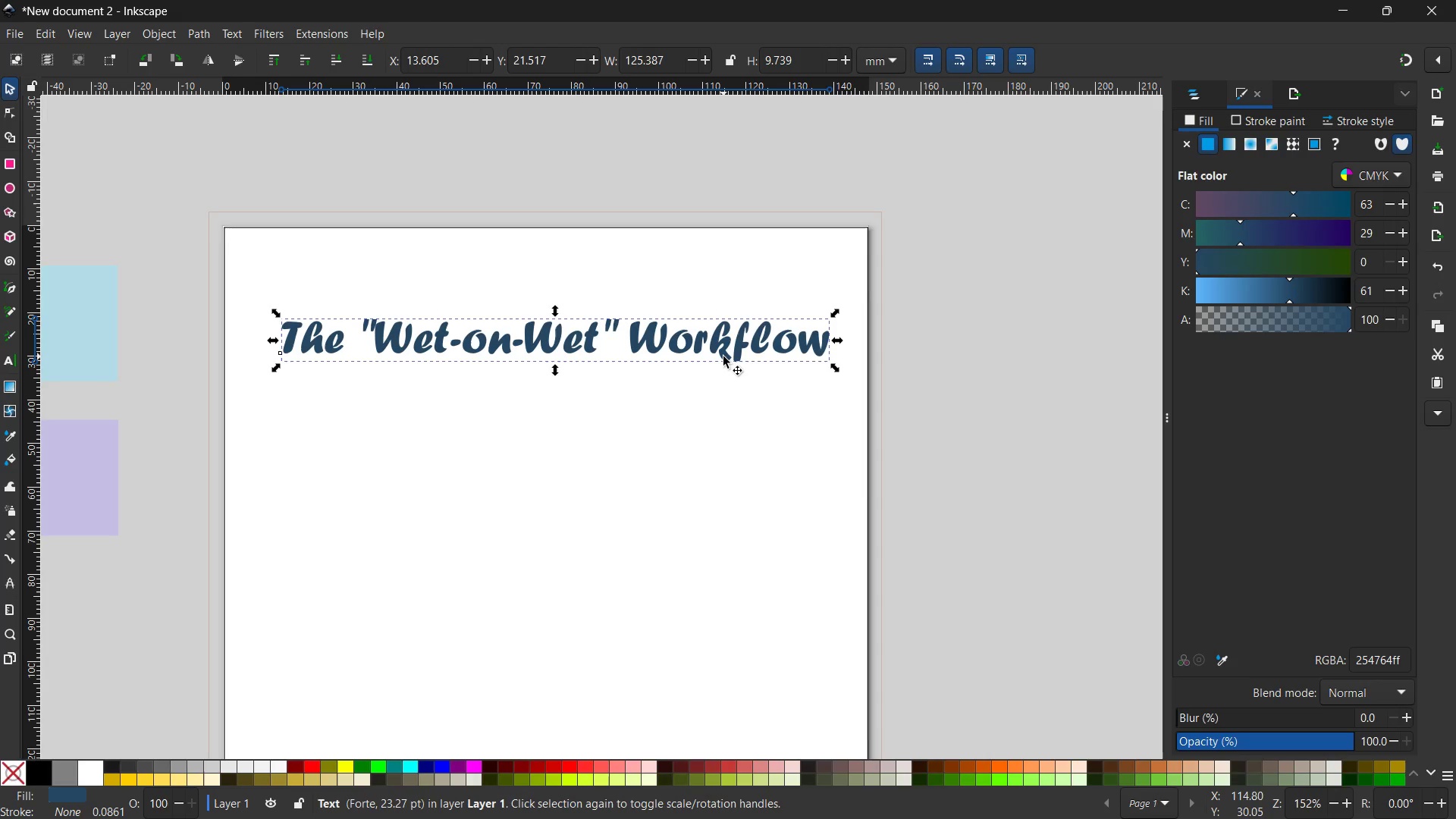 
left_click_drag(start_coordinate=[559, 372], to_coordinate=[556, 390])
 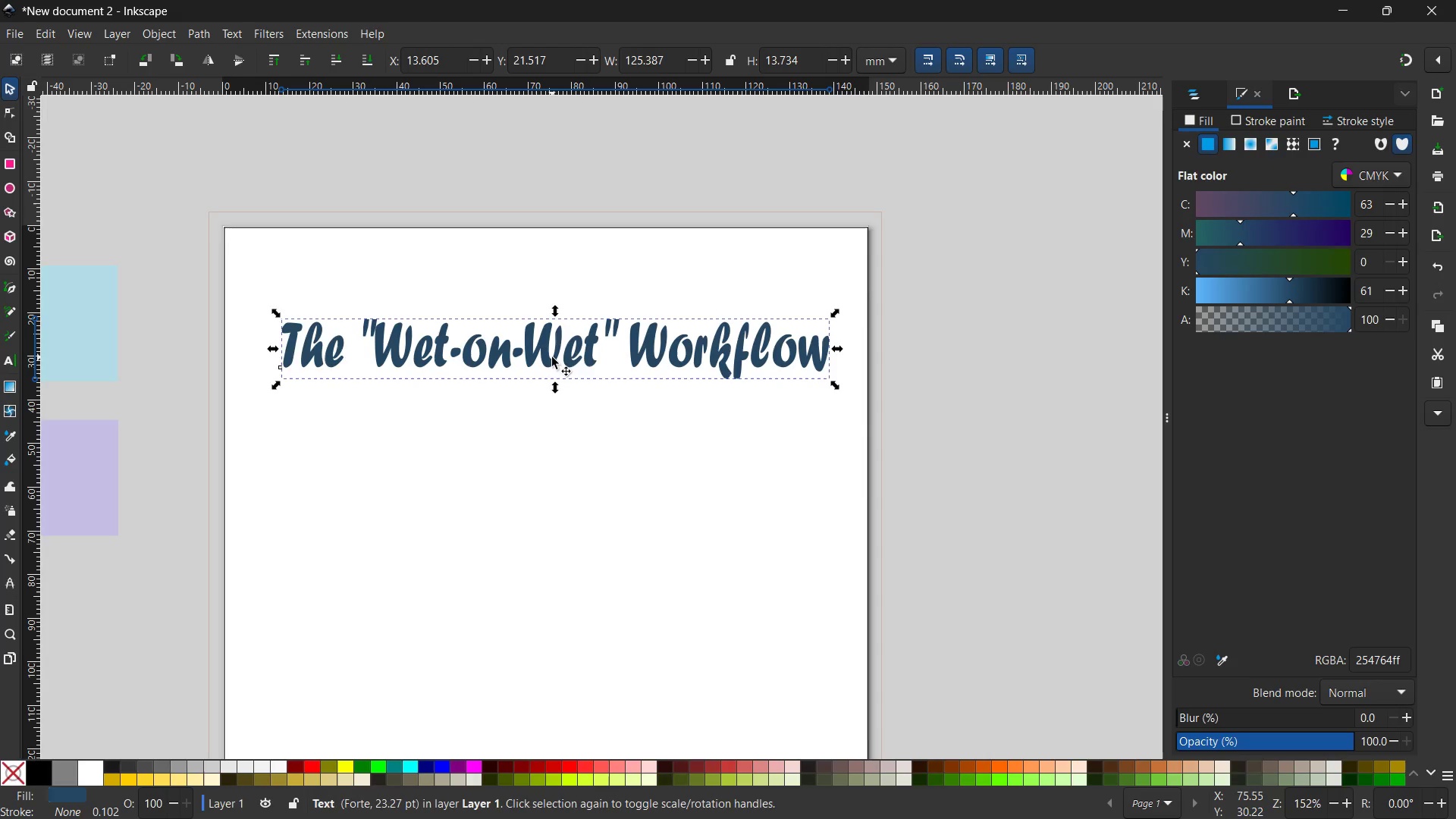 
left_click_drag(start_coordinate=[552, 357], to_coordinate=[554, 367])
 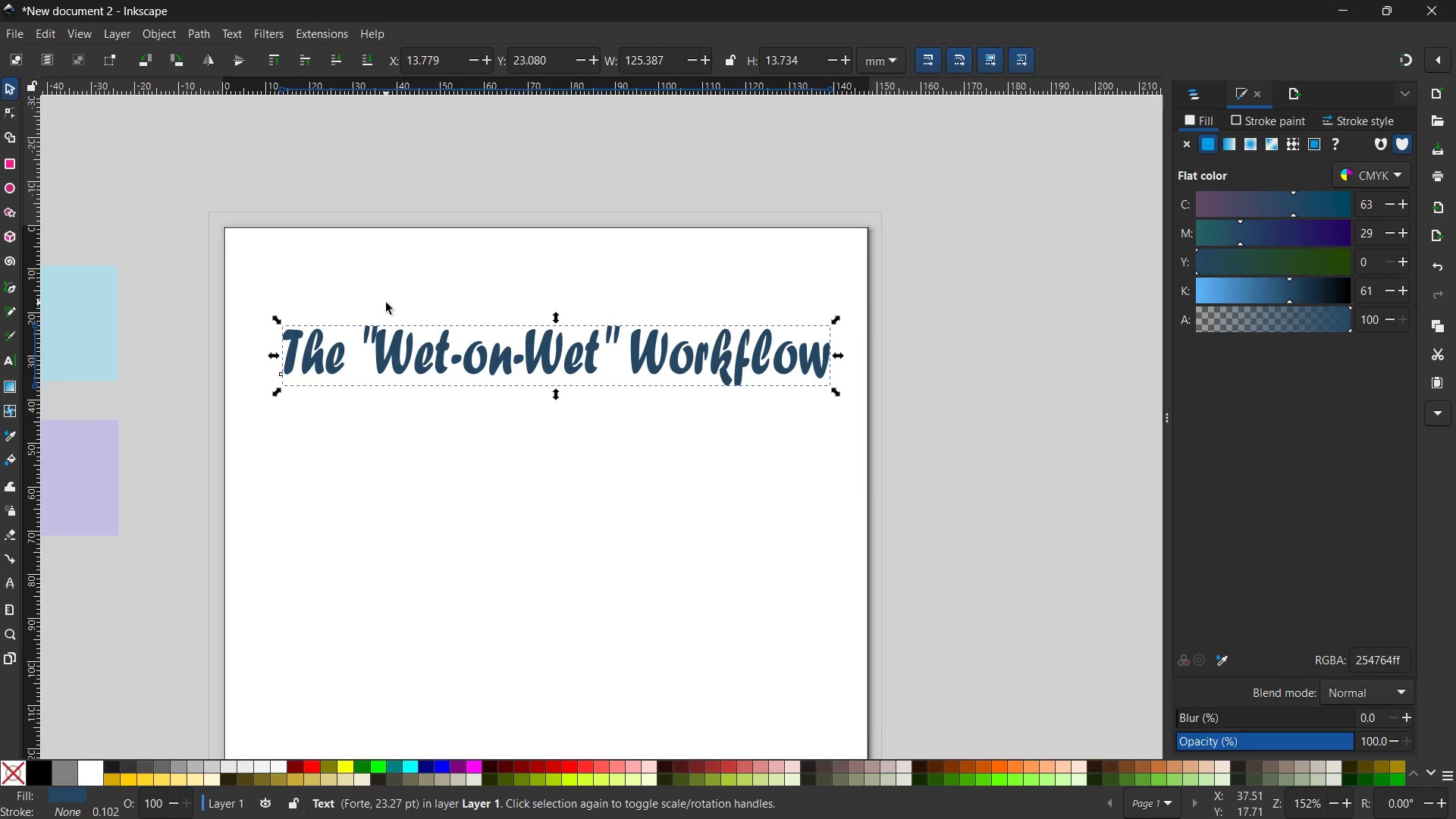 
key(Control+C)
 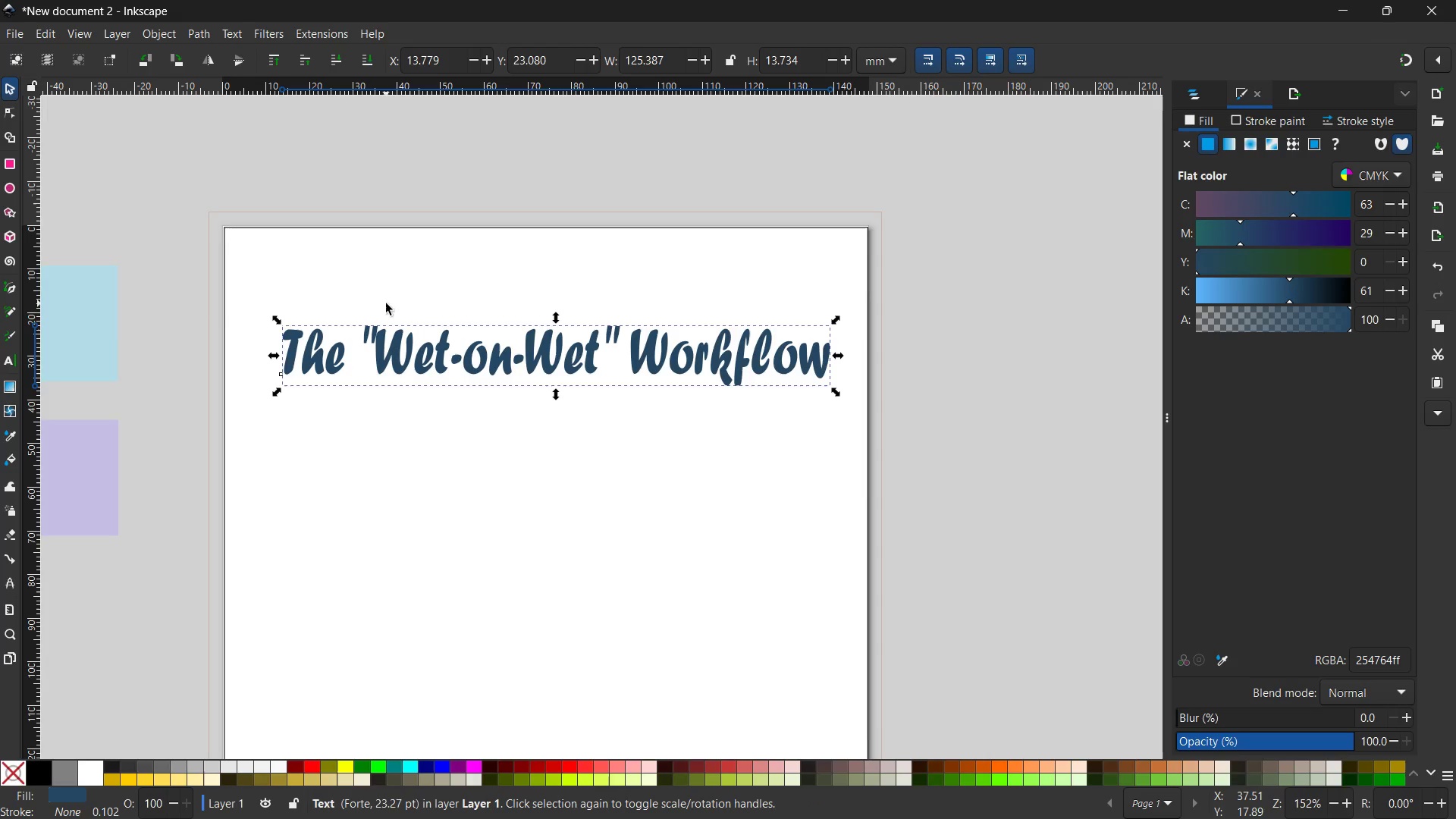 
key(Control+V)
 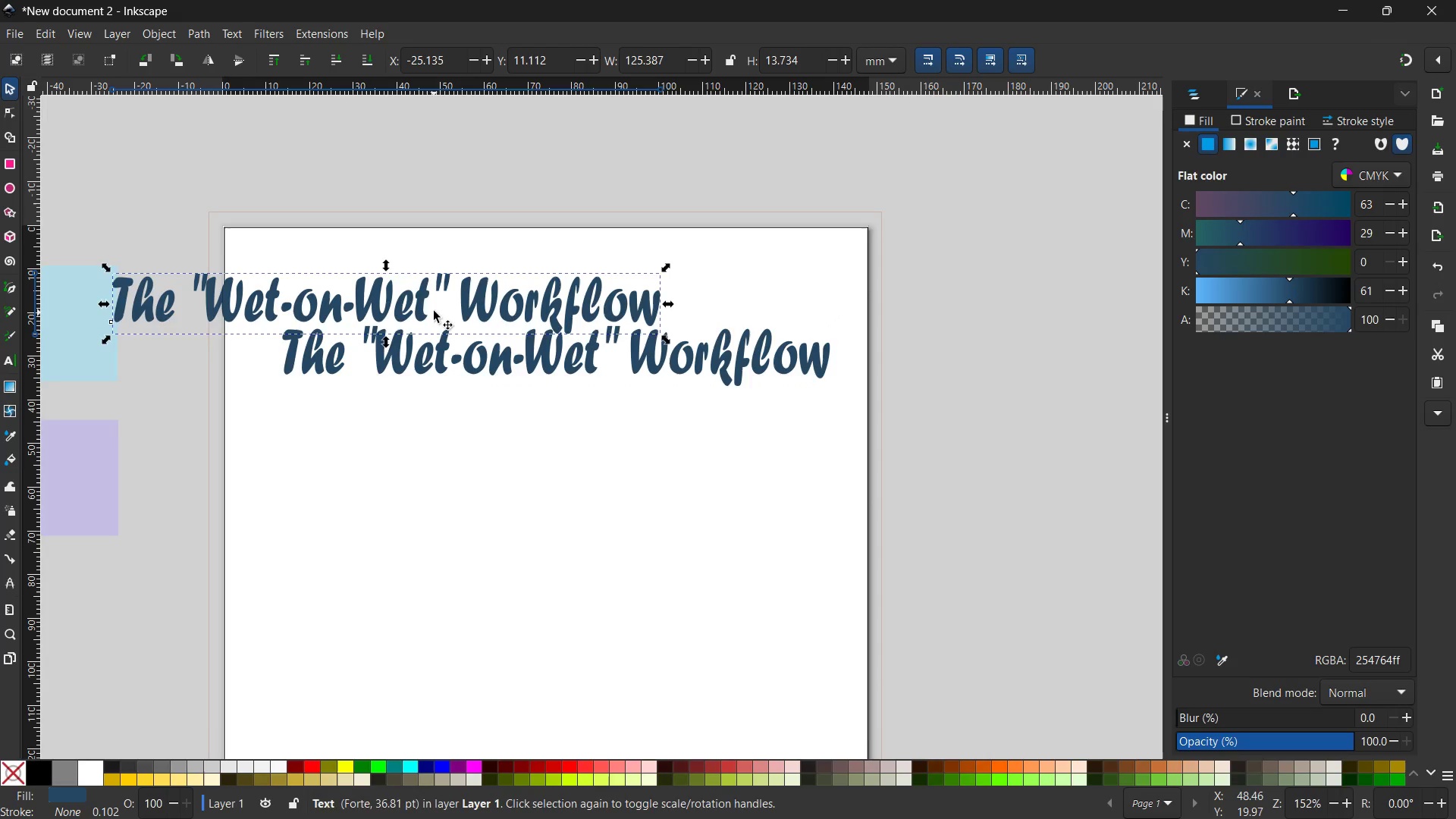 
left_click_drag(start_coordinate=[432, 309], to_coordinate=[538, 477])
 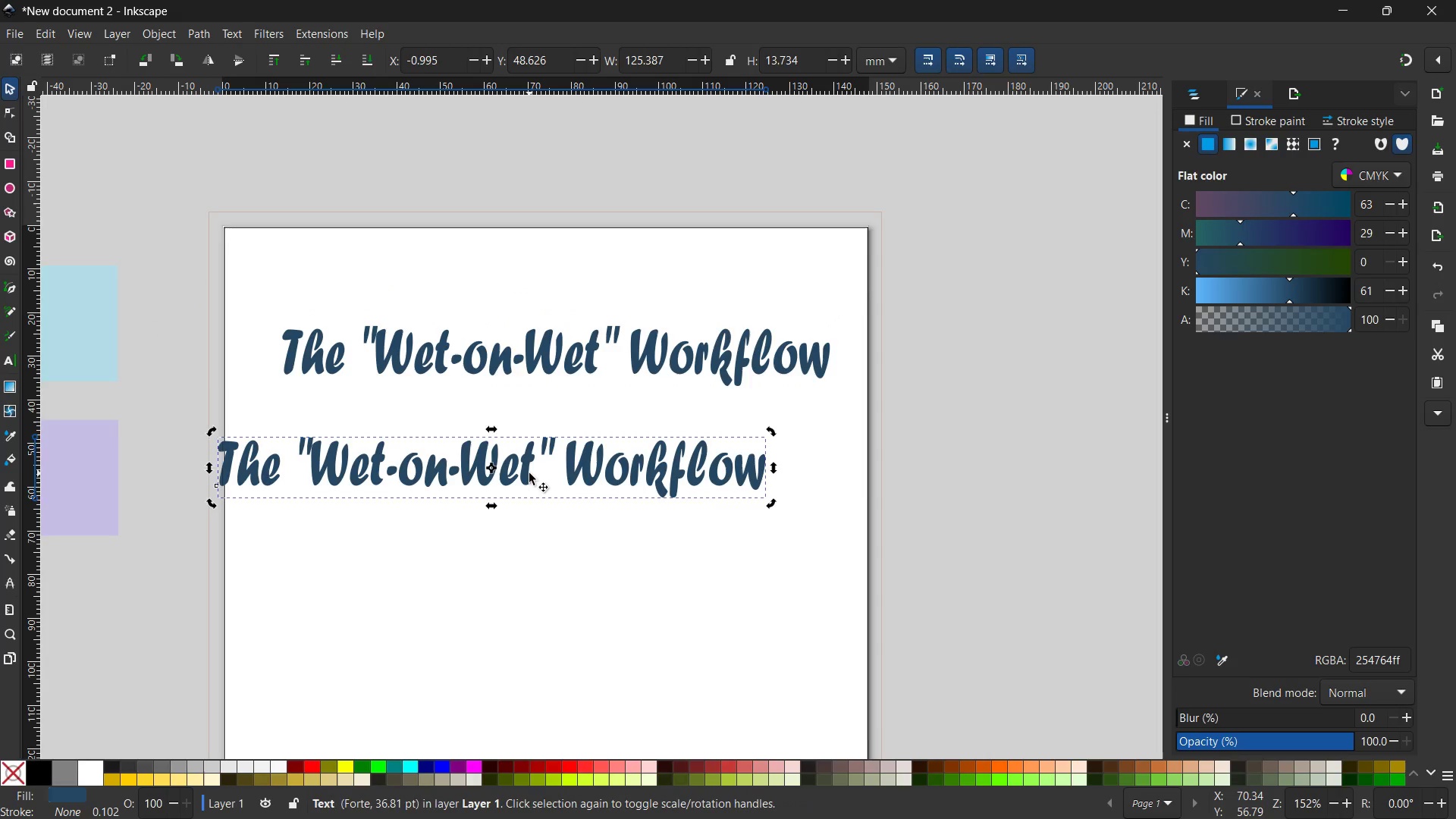 
double_click([529, 473])
 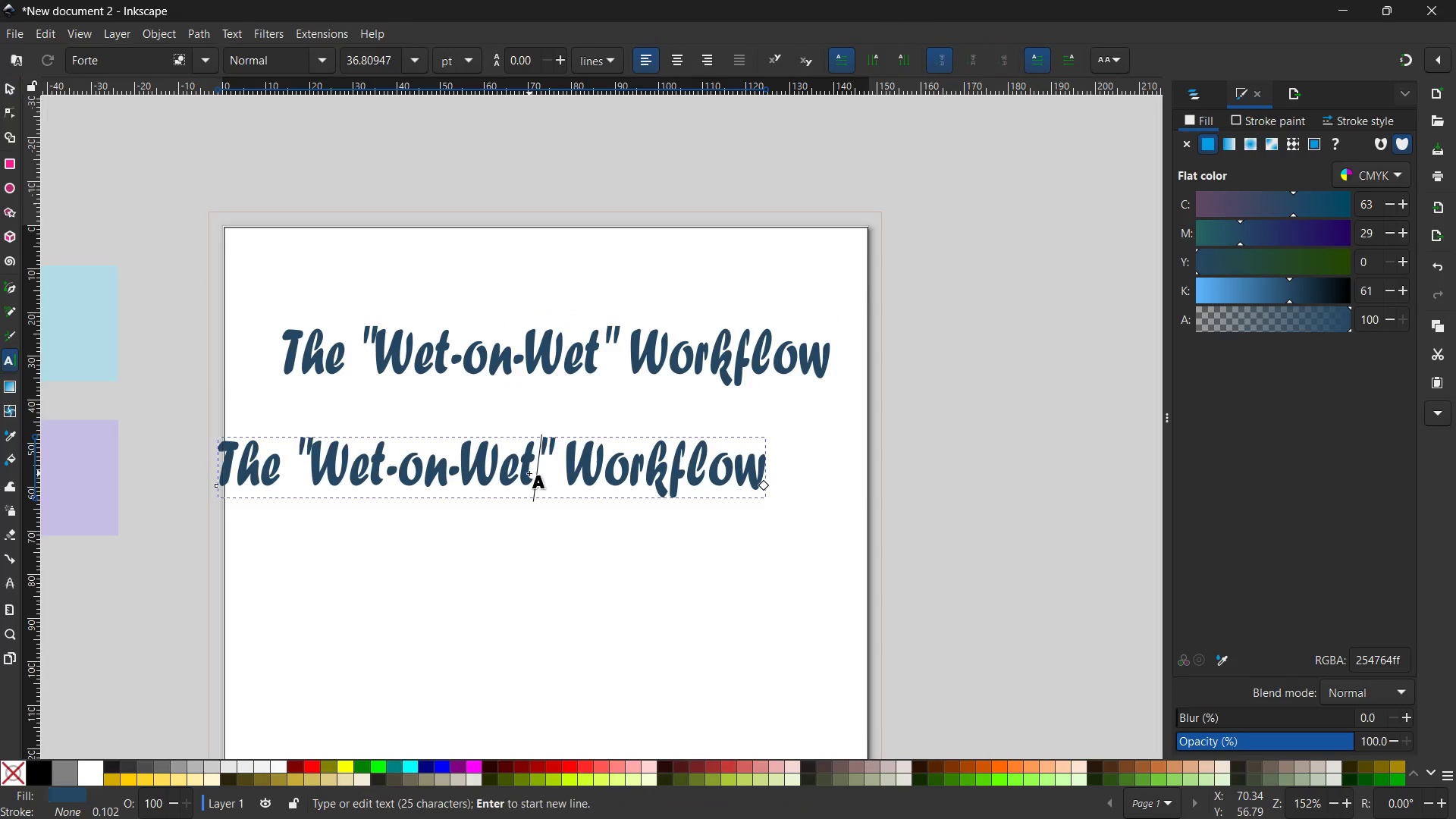 
triple_click([529, 473])
 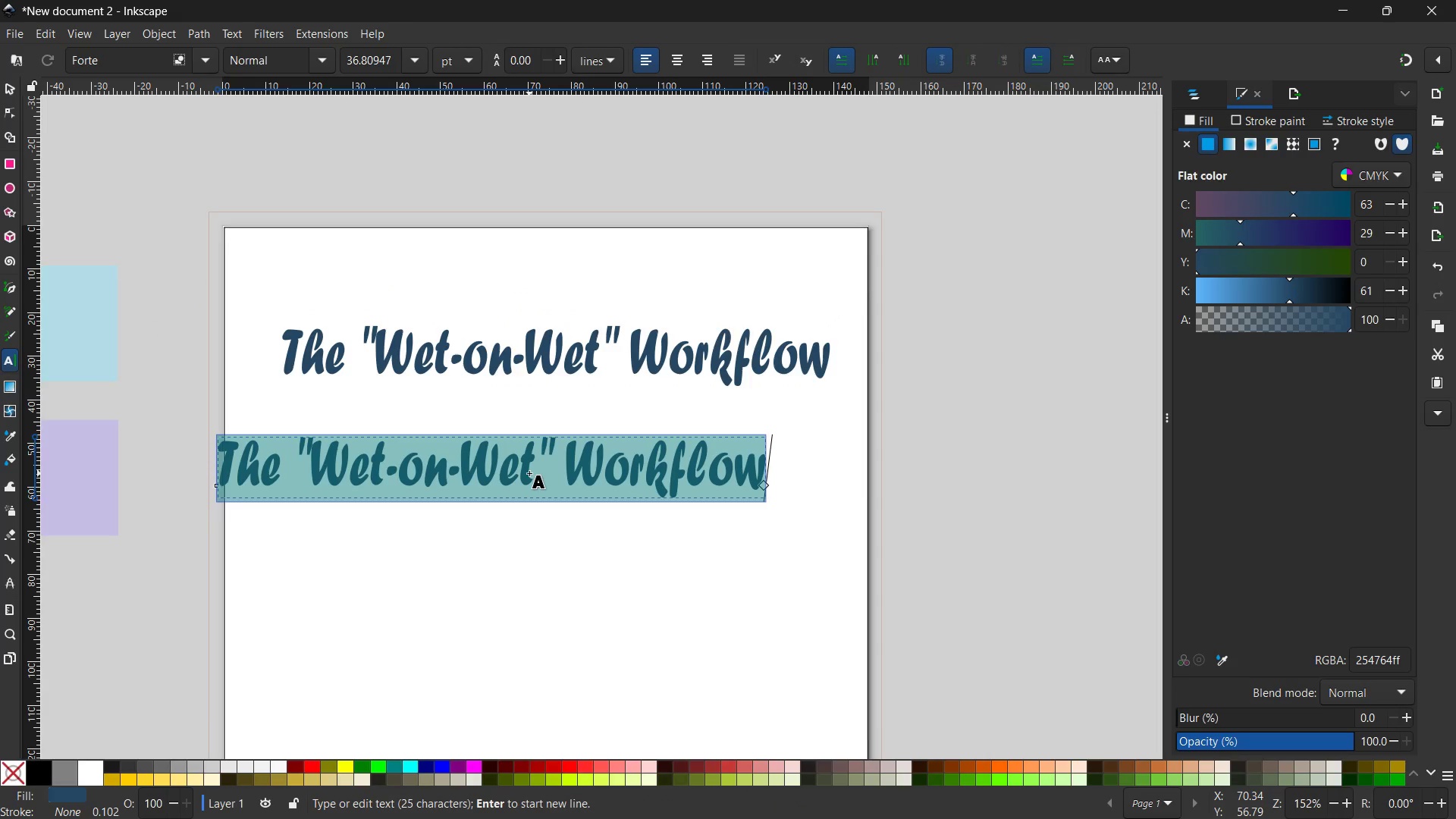 
type(Hydrate)
 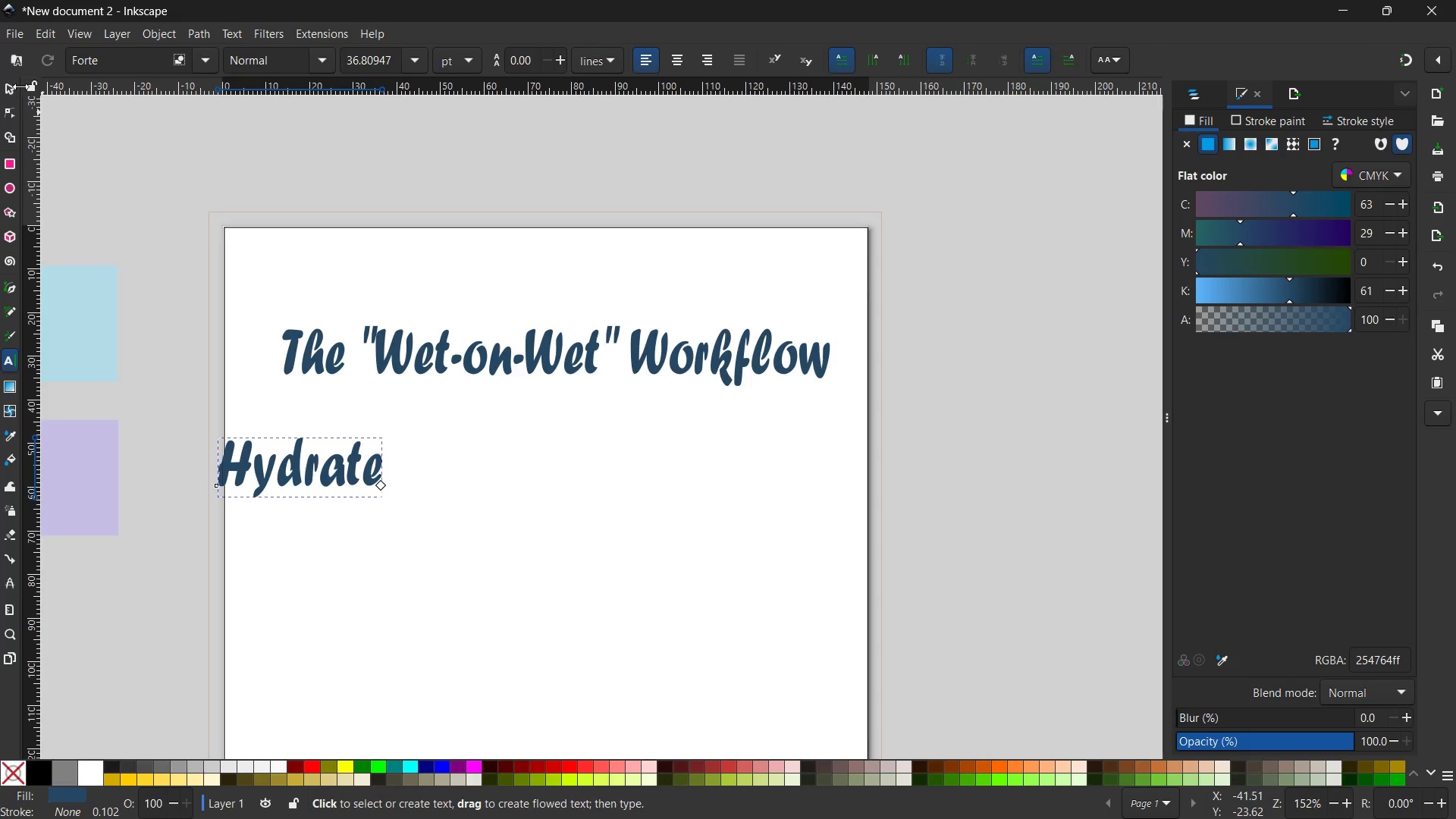 
left_click([3, 87])
 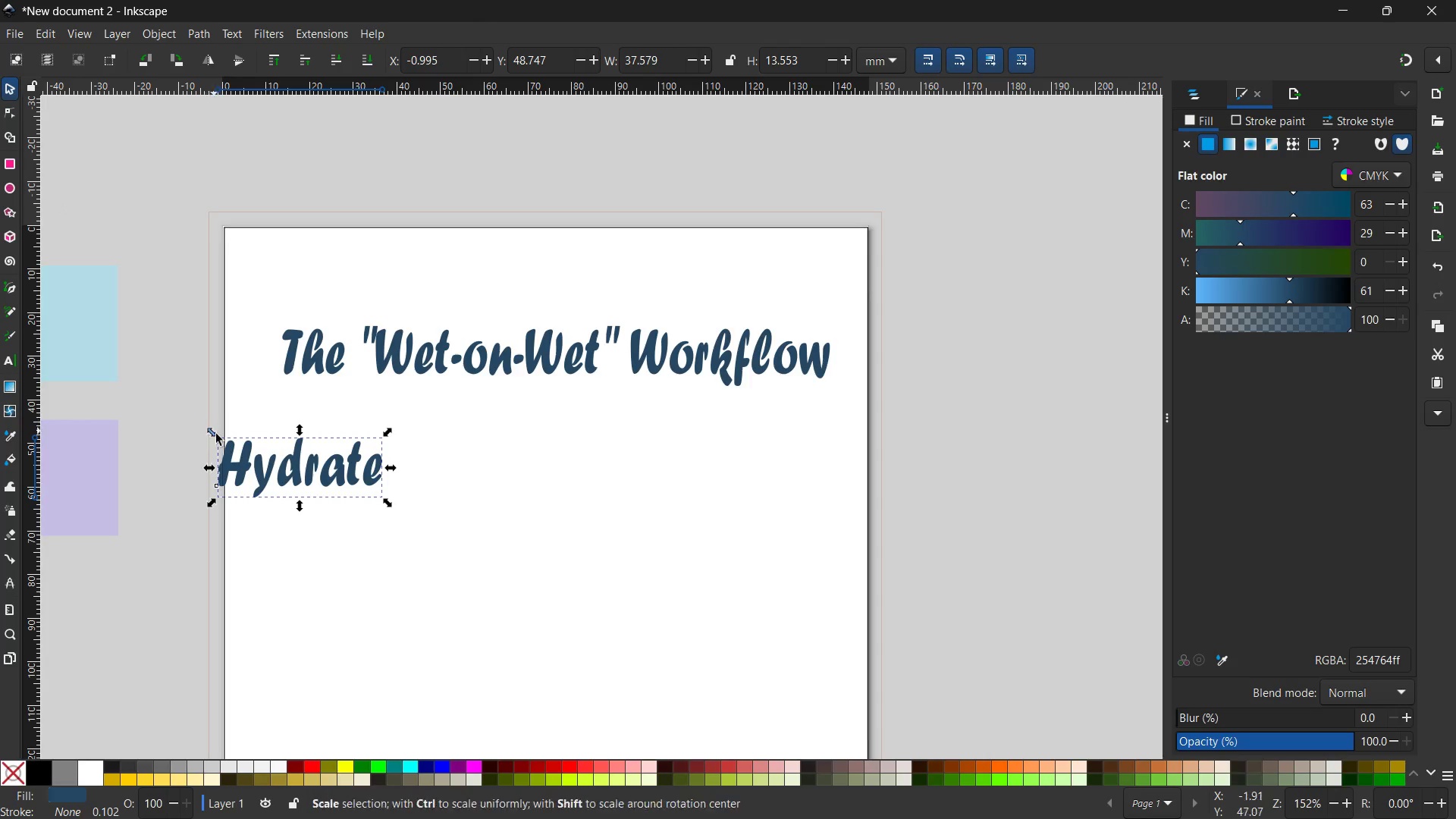 
double_click([250, 458])
 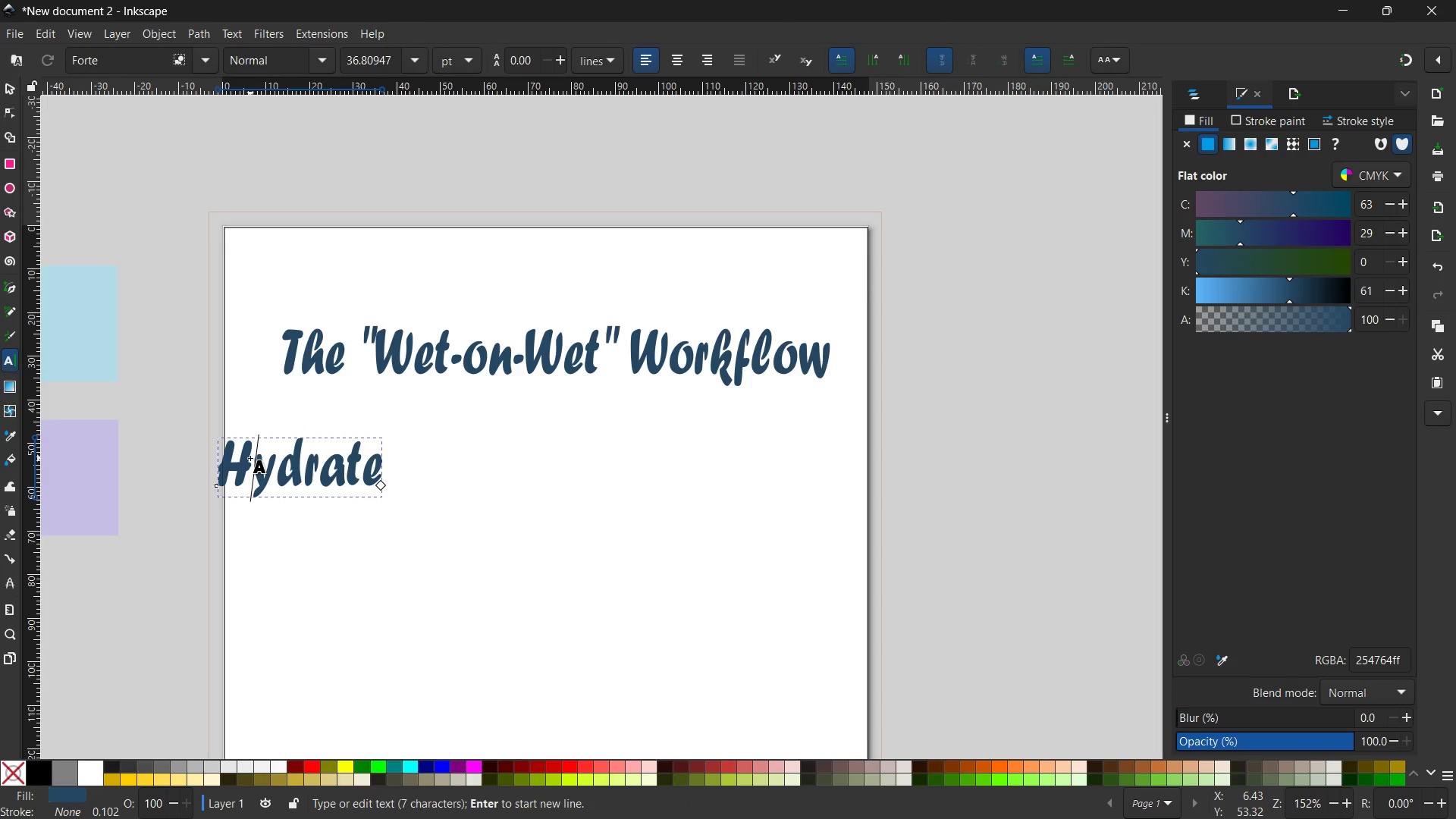 
triple_click([250, 458])
 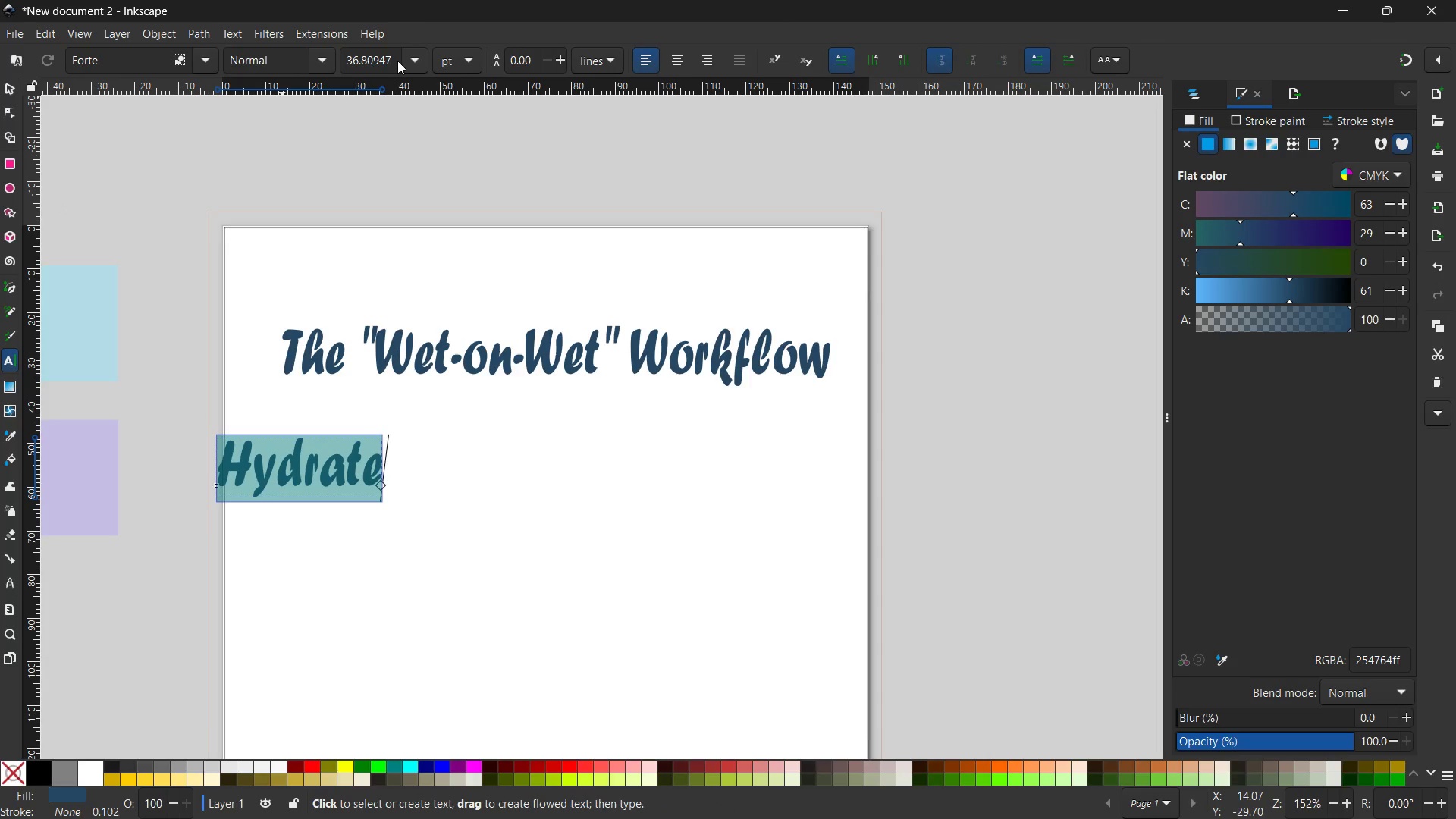 
double_click([387, 61])
 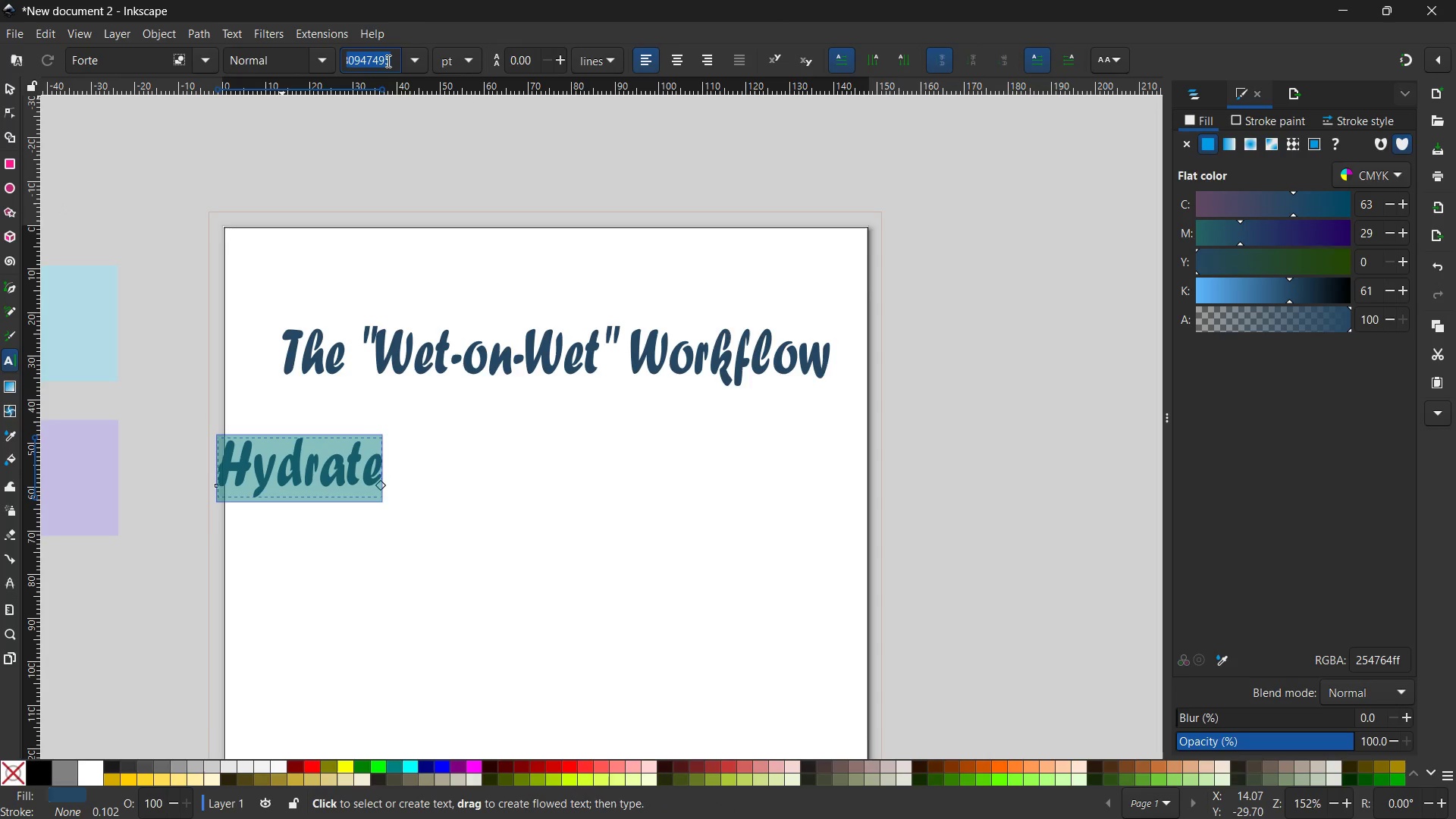 
key(Numpad2)
 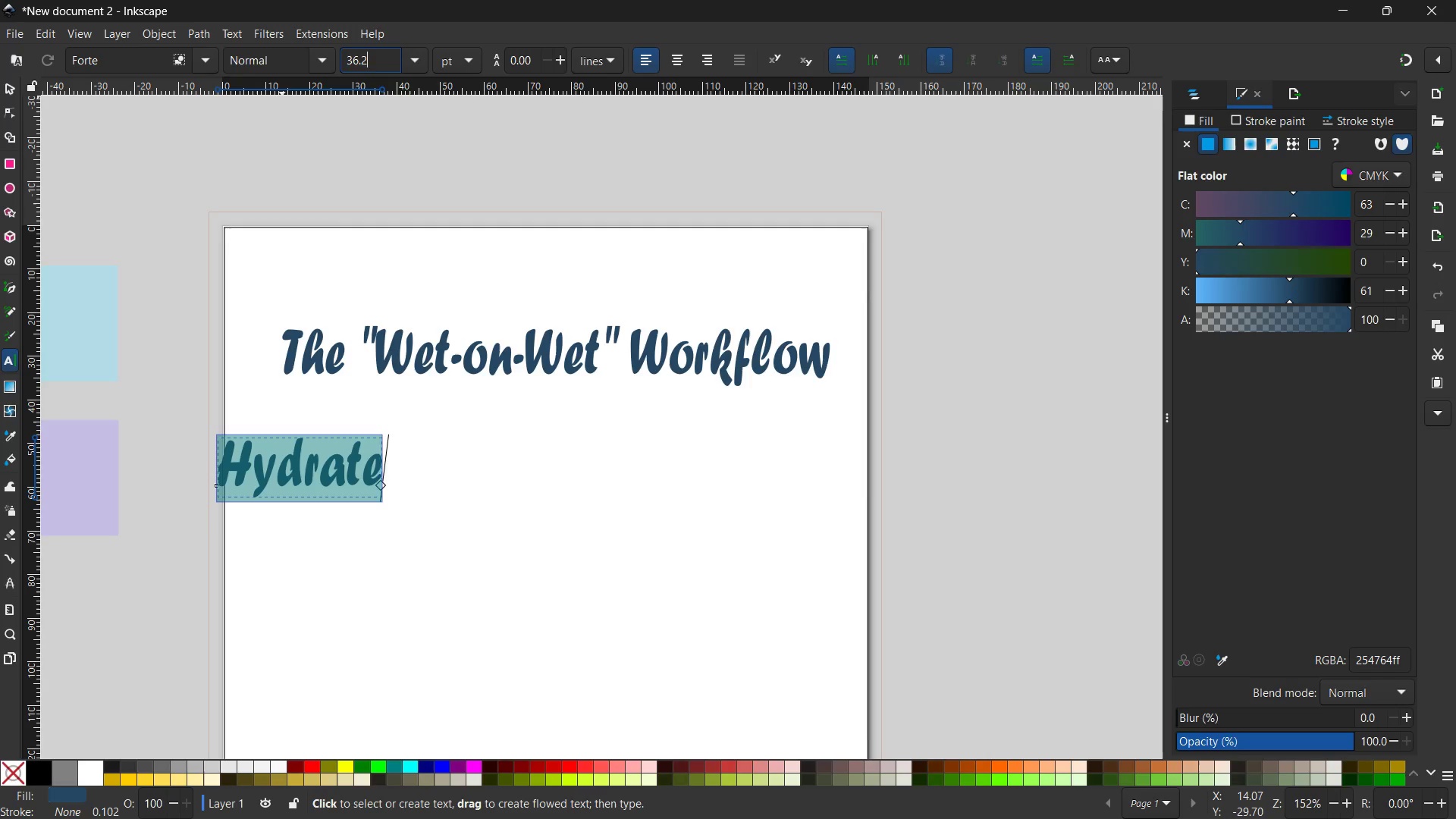 
key(Numpad0)
 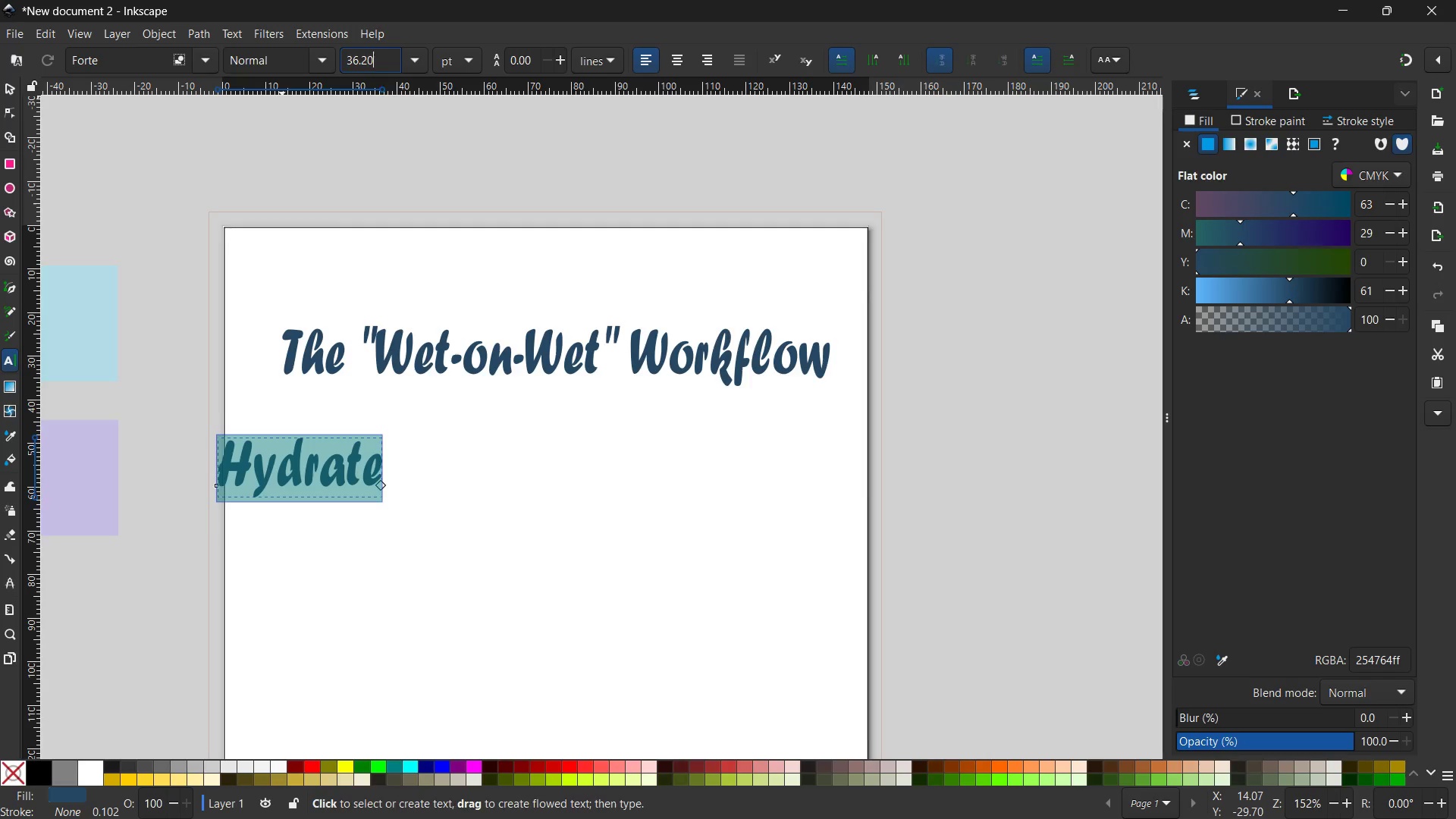 
key(Enter)
 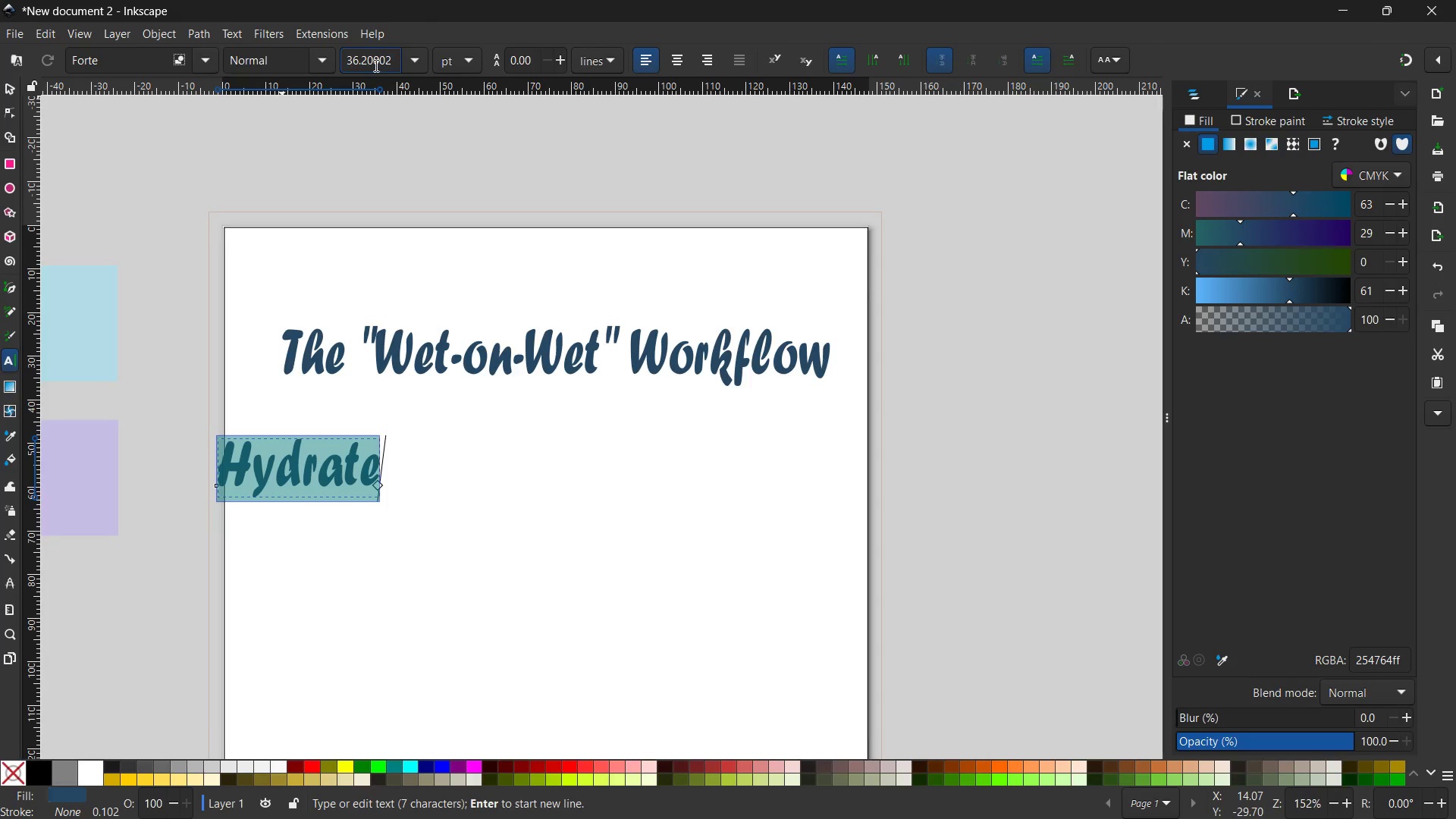 
double_click([375, 65])
 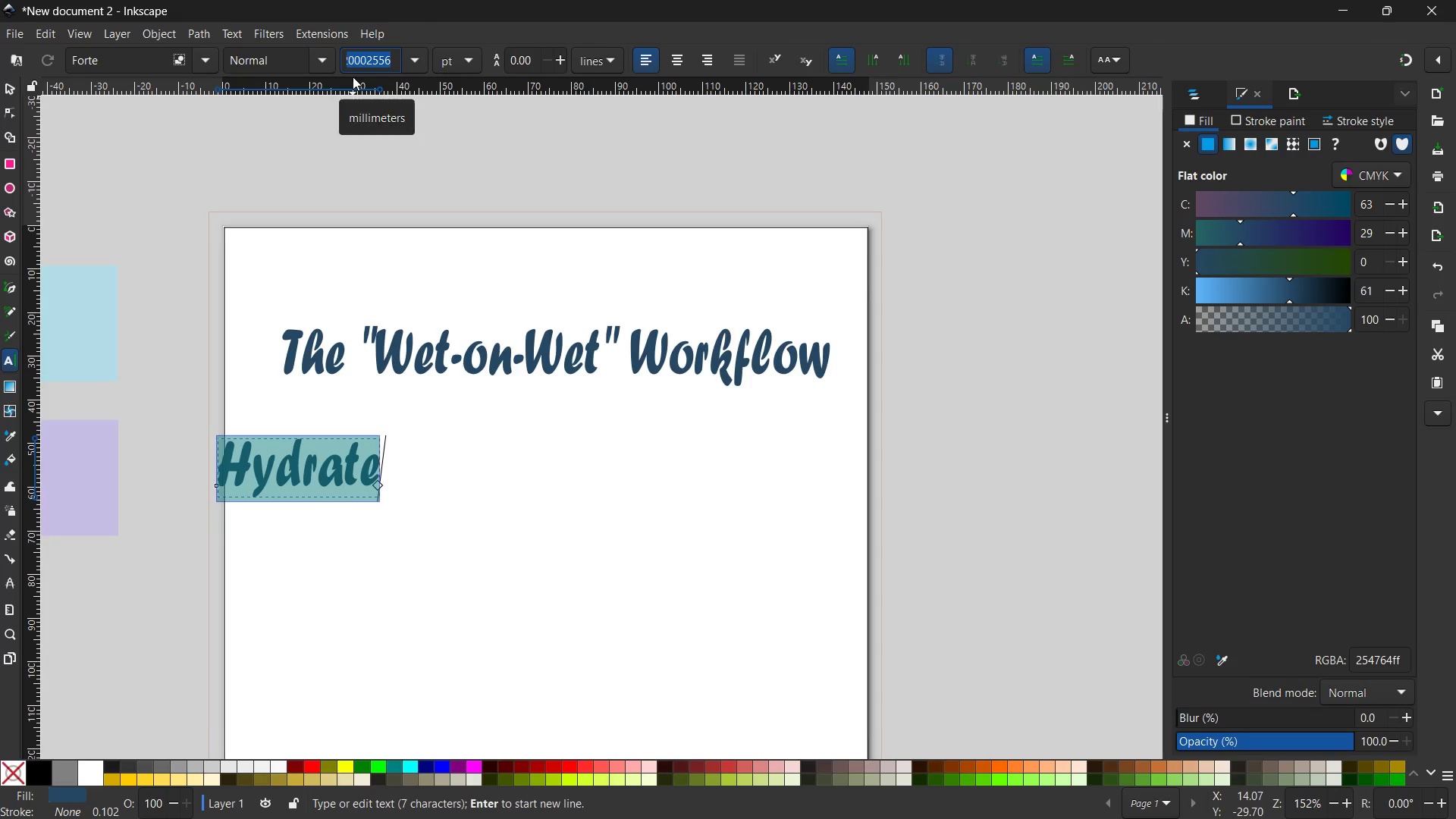 
key(Numpad2)
 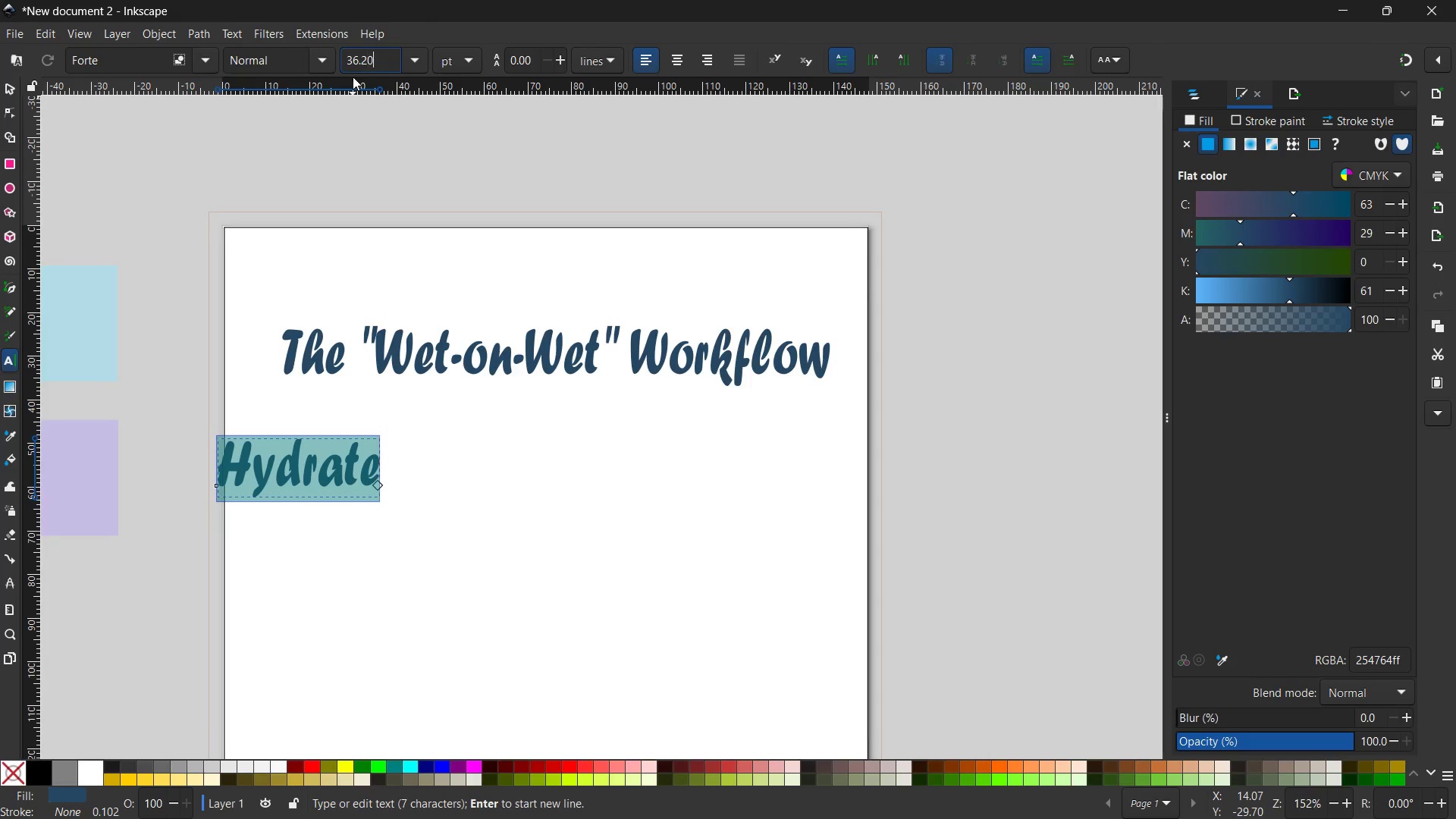 
key(Numpad0)
 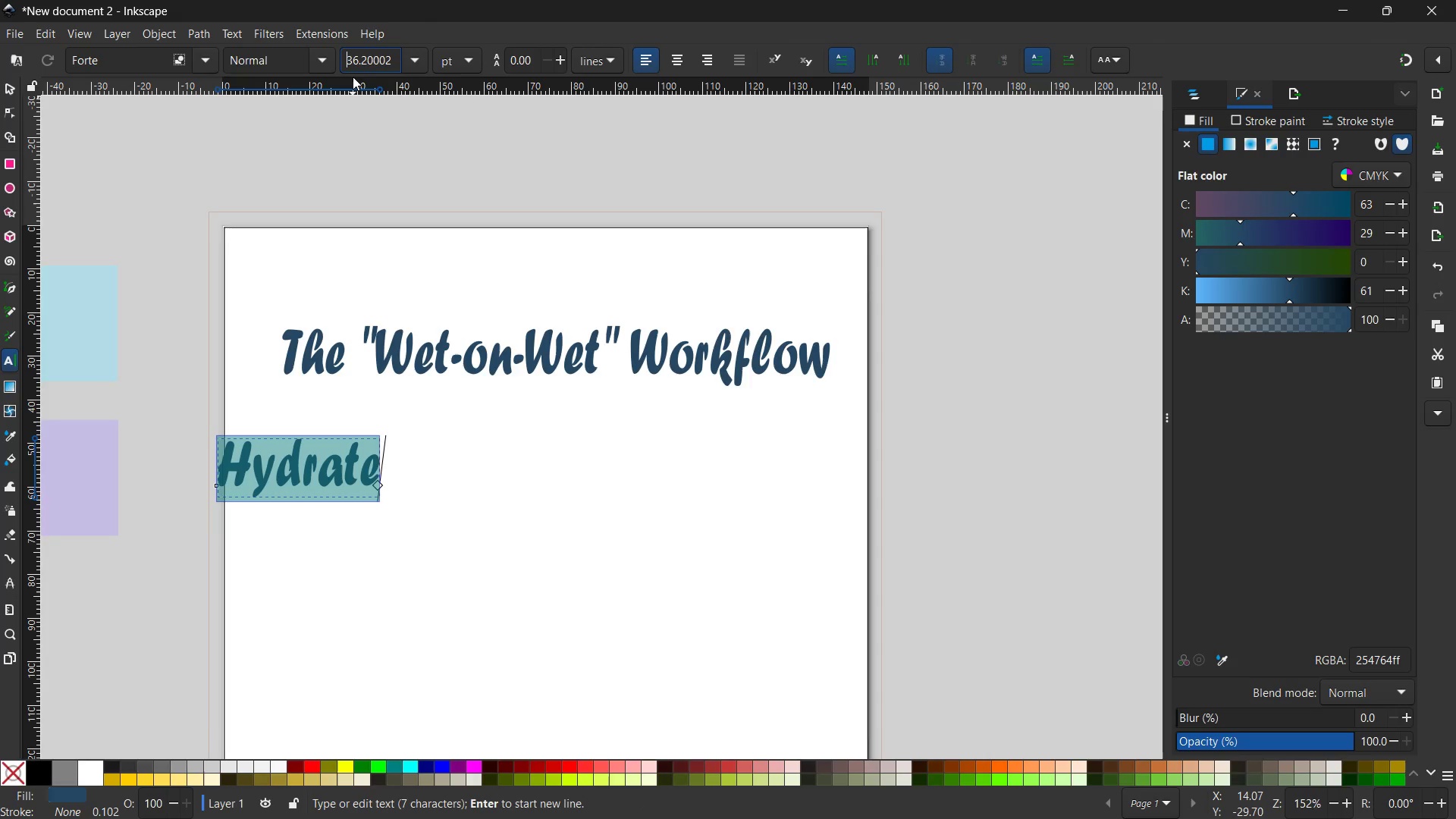 
key(Enter)
 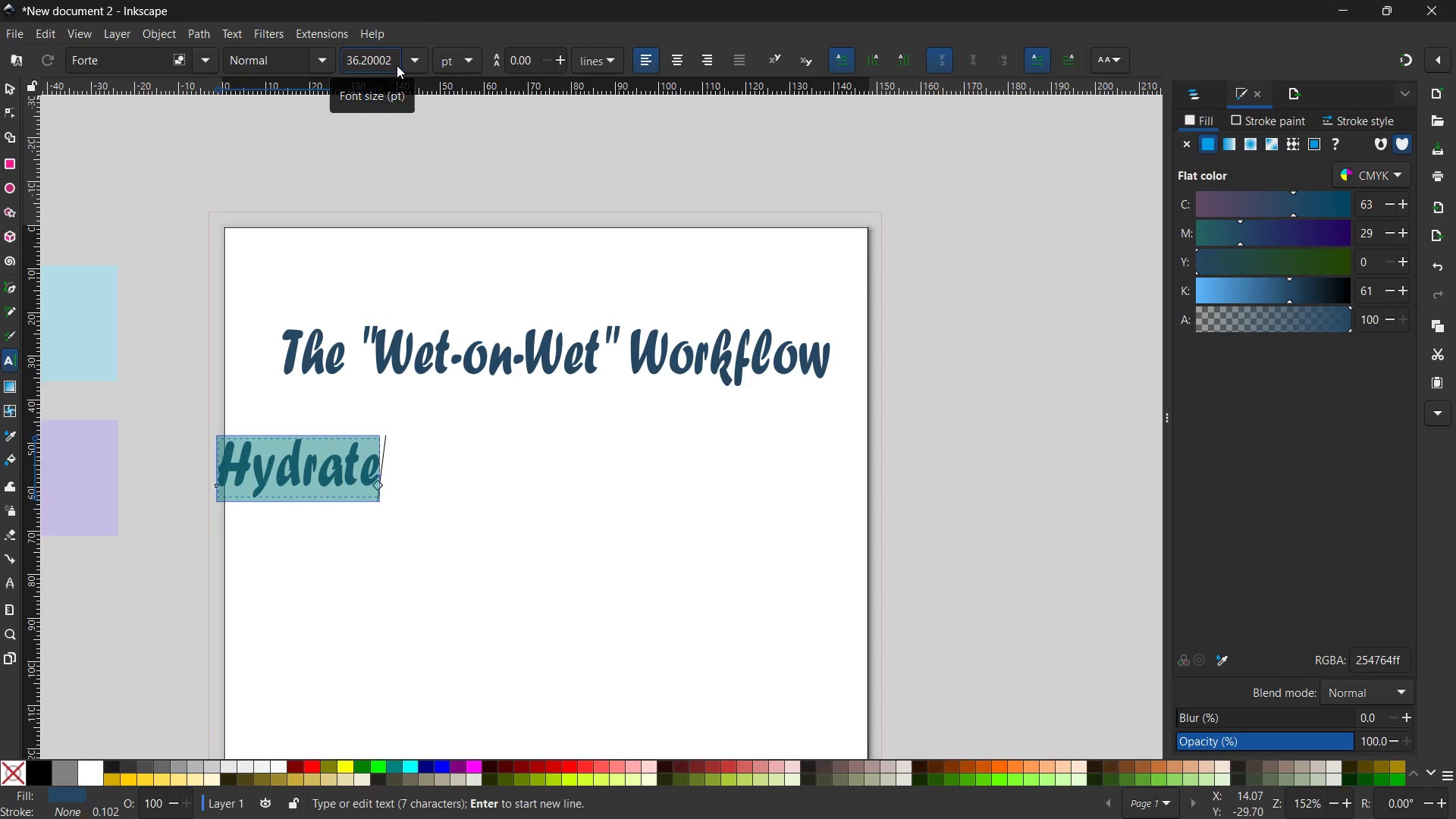 
left_click([409, 62])
 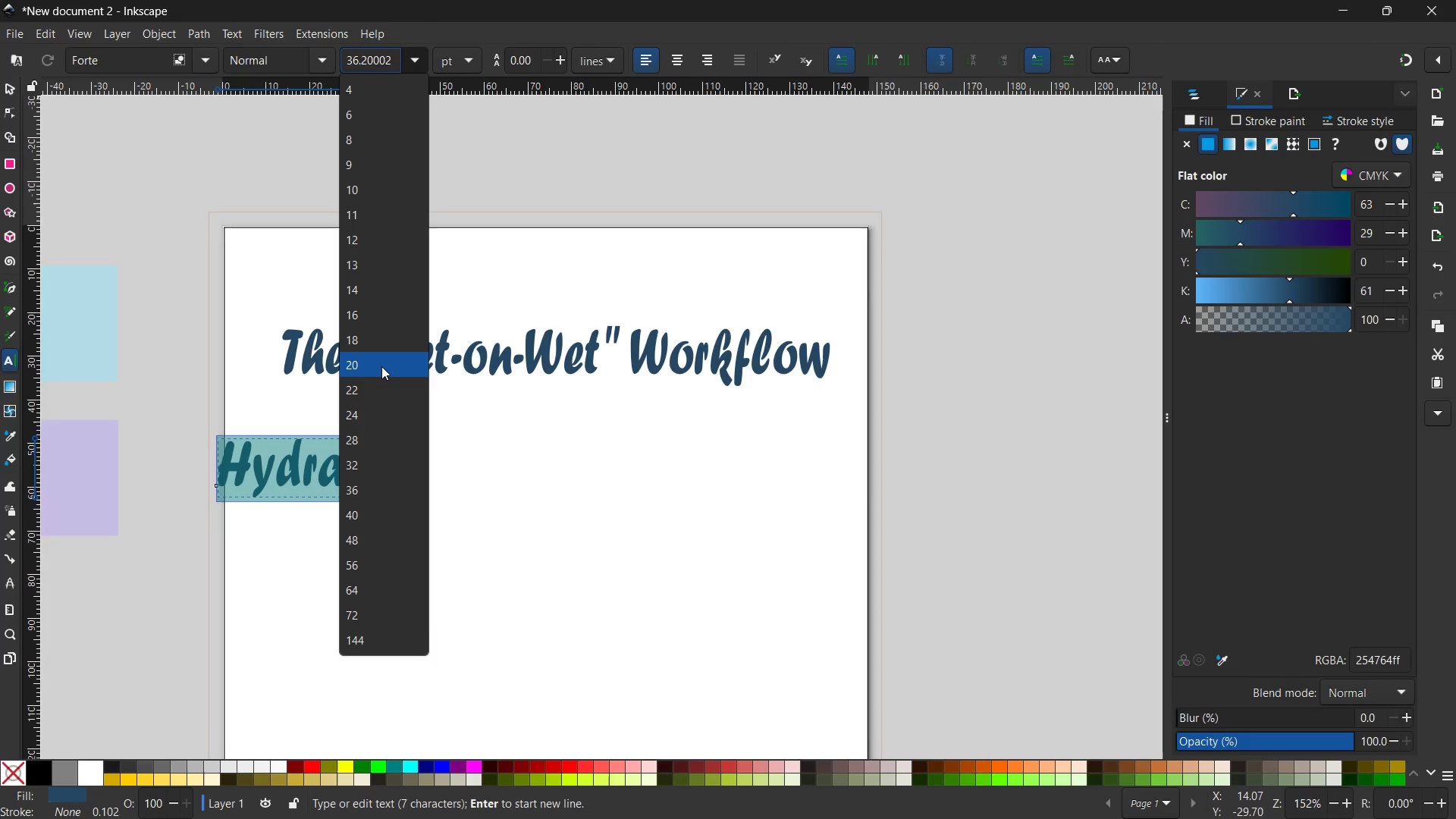 
left_click([381, 366])
 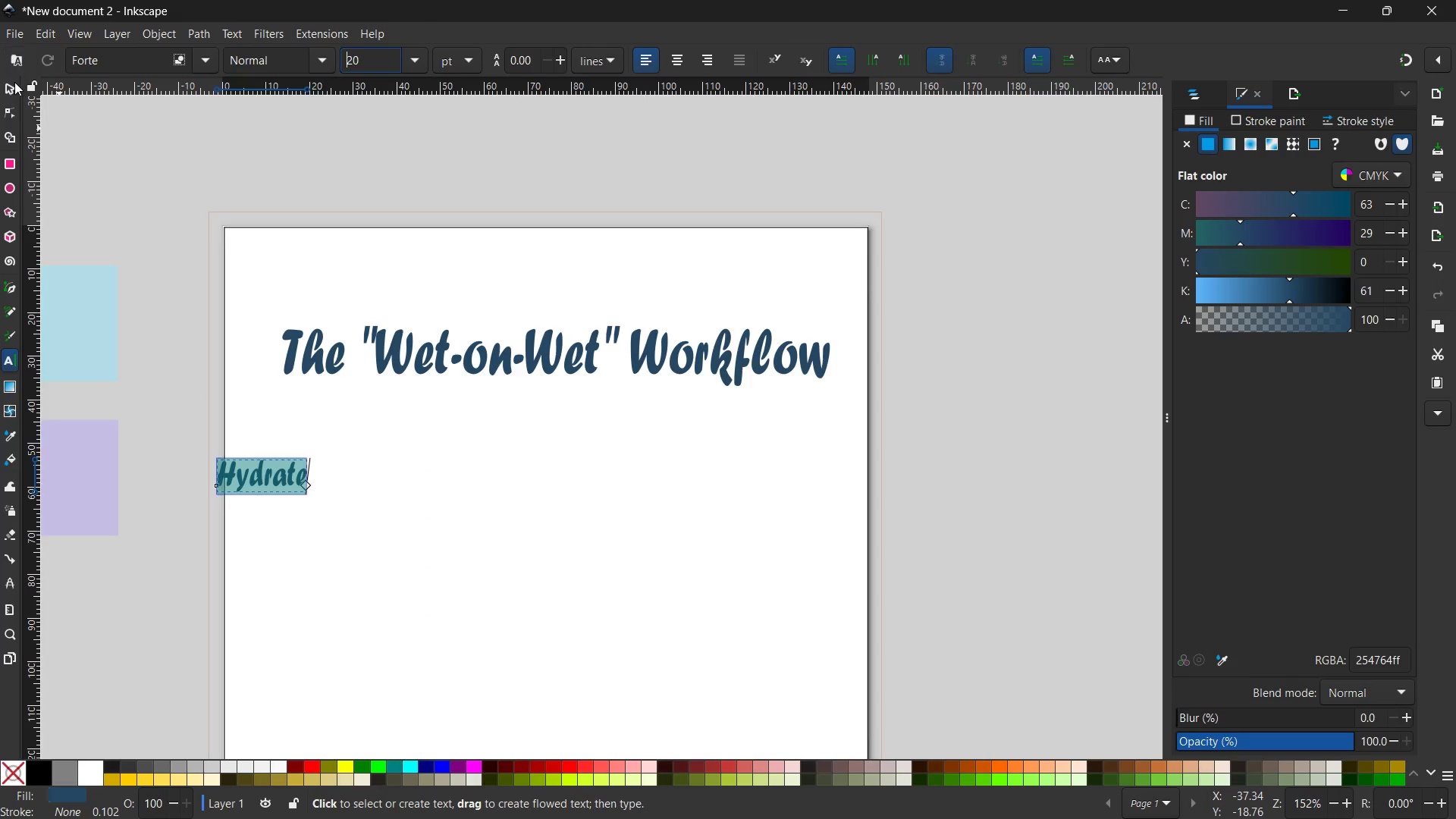 
left_click([14, 88])
 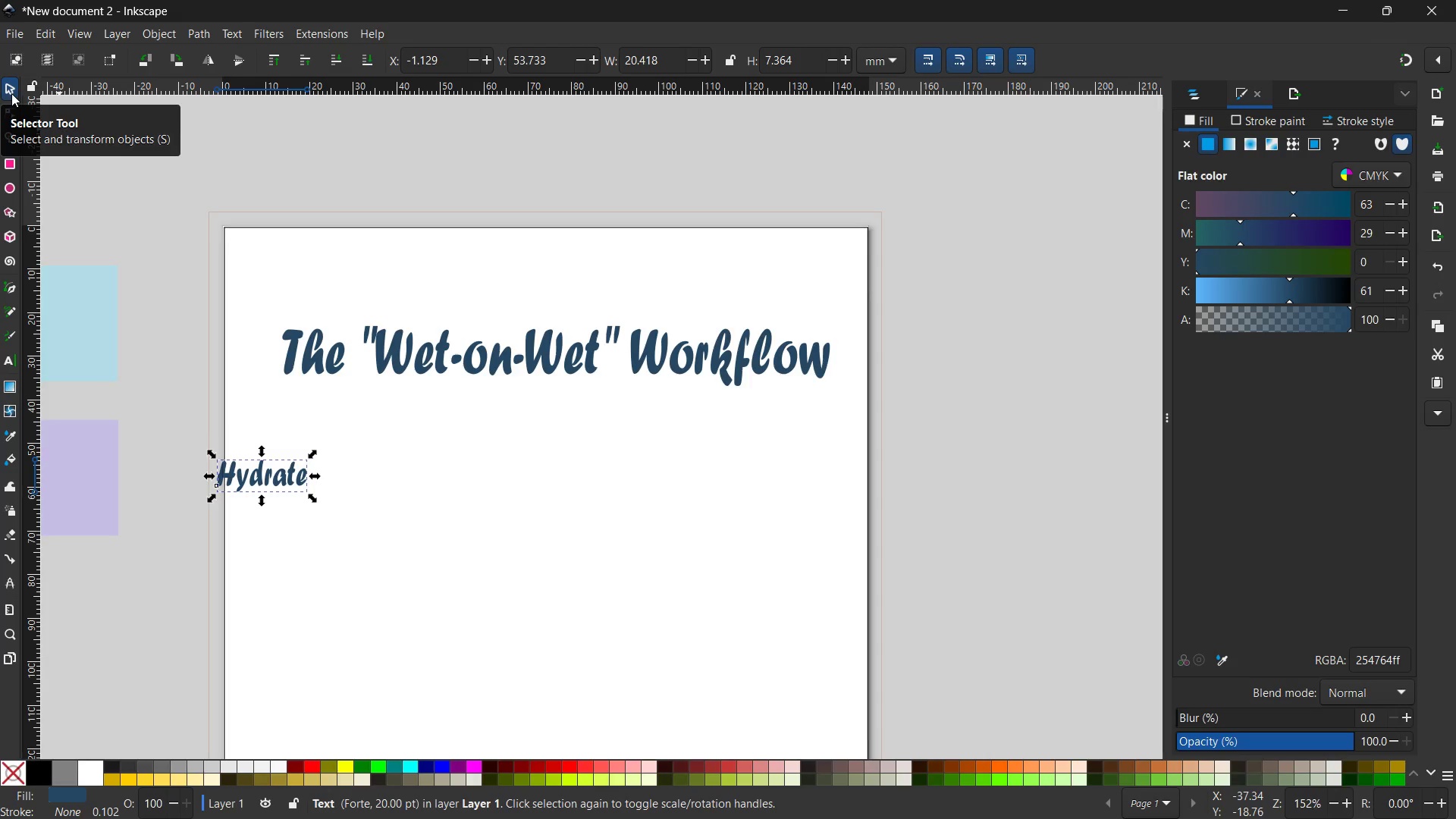 
wait(11.59)
 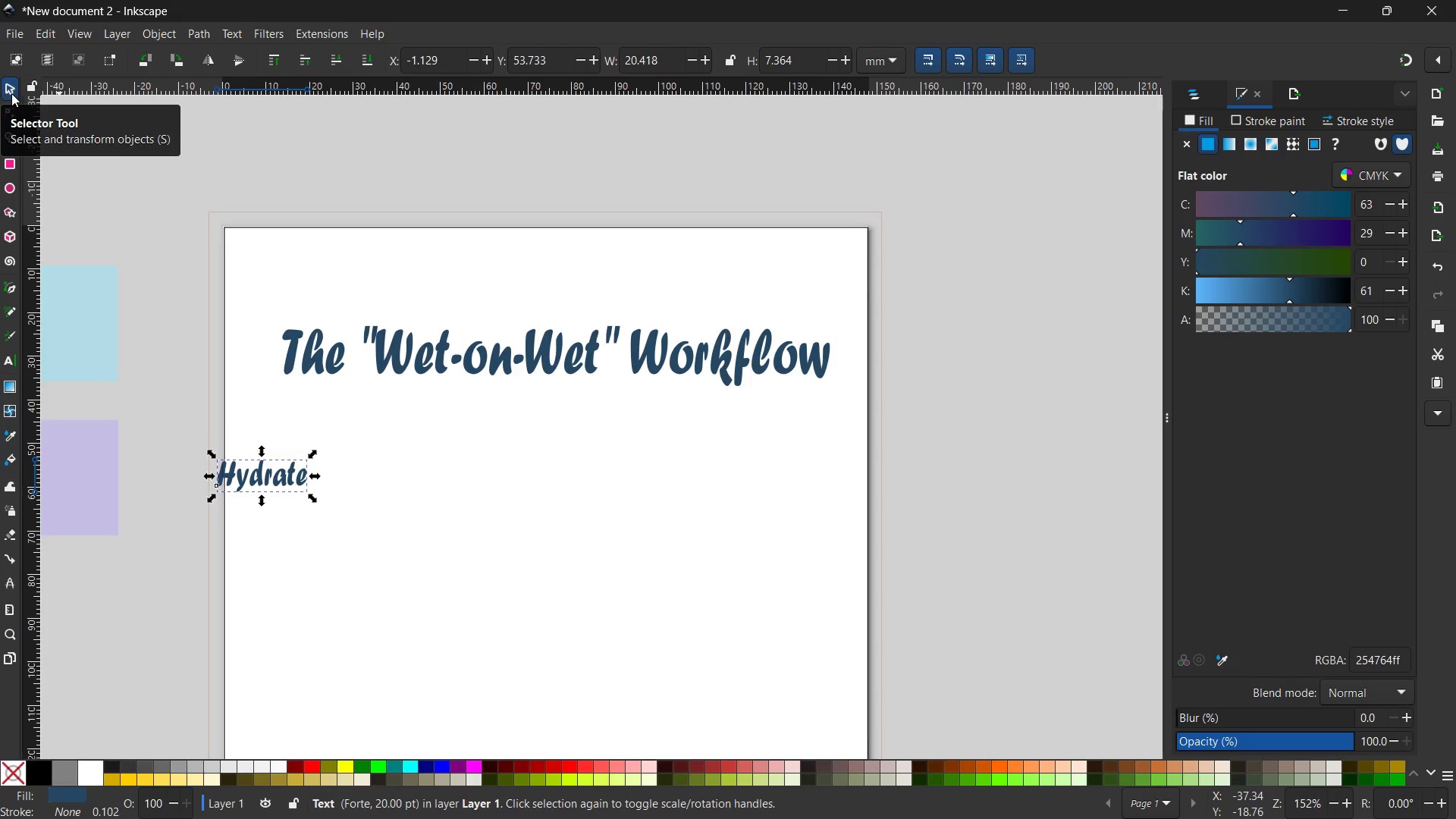 
scroll: coordinate [315, 145], scroll_direction: down, amount: 2.0
 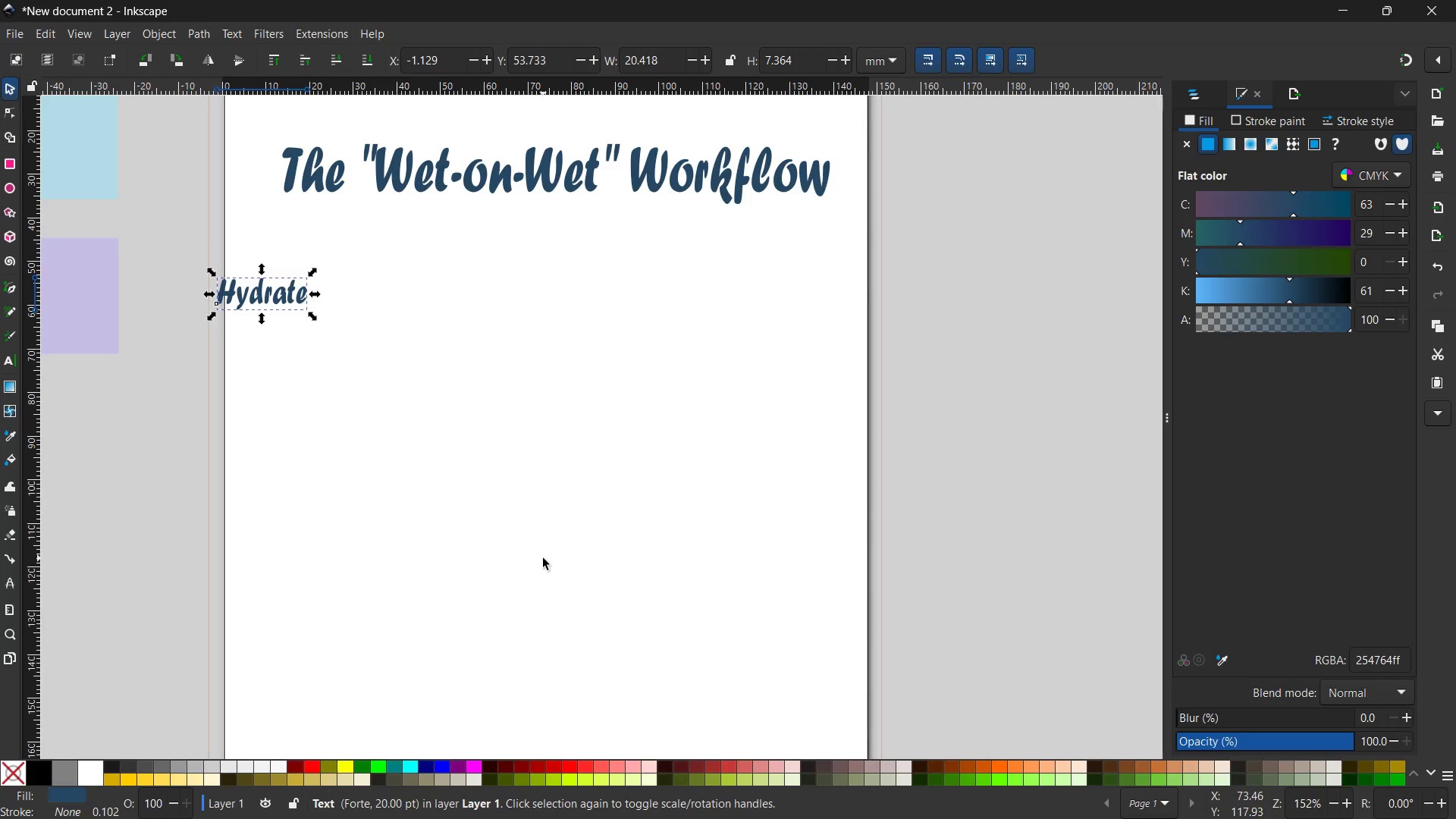 
key(Control+ControlLeft)
 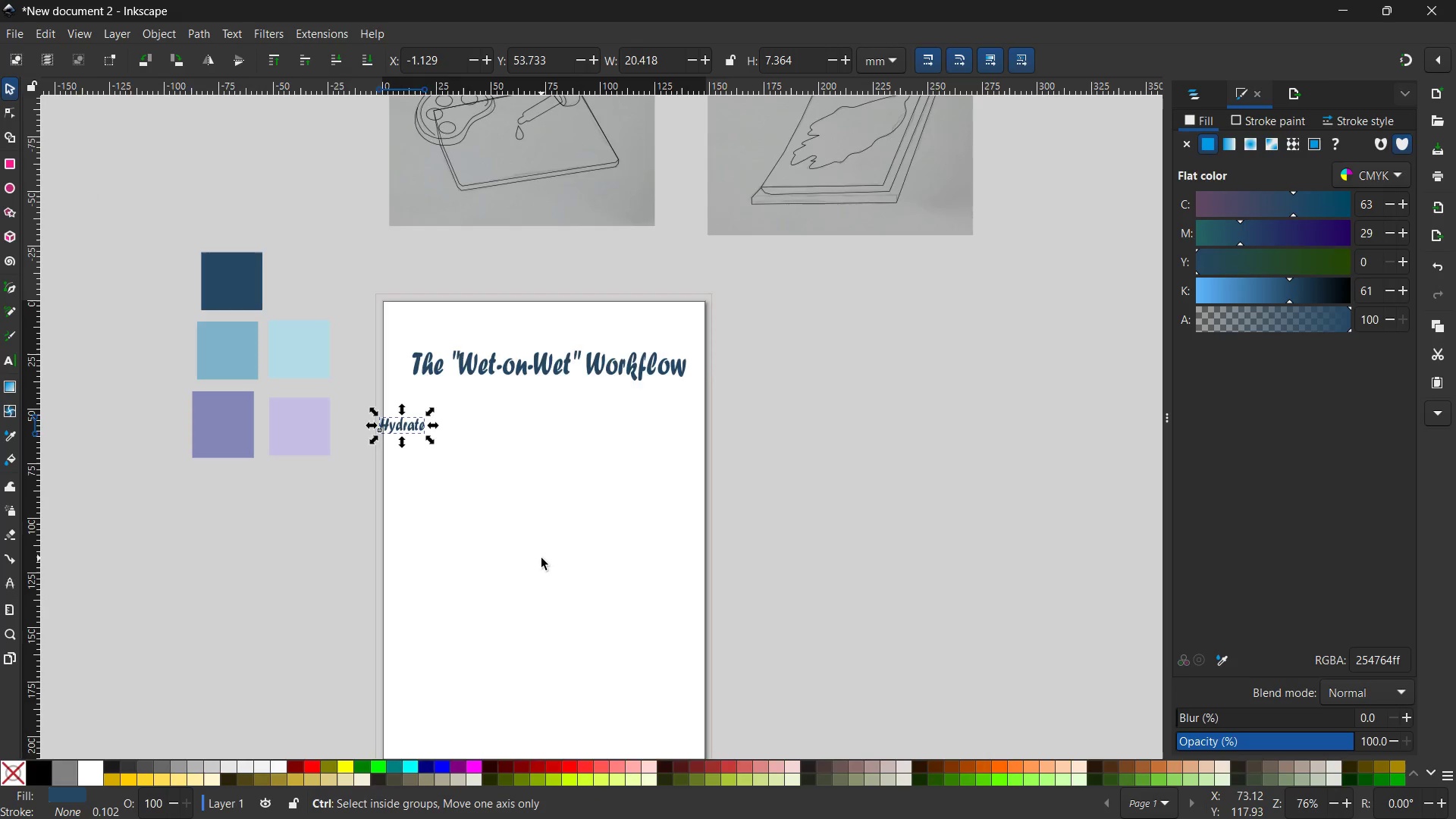 
scroll: coordinate [541, 558], scroll_direction: down, amount: 3.0
 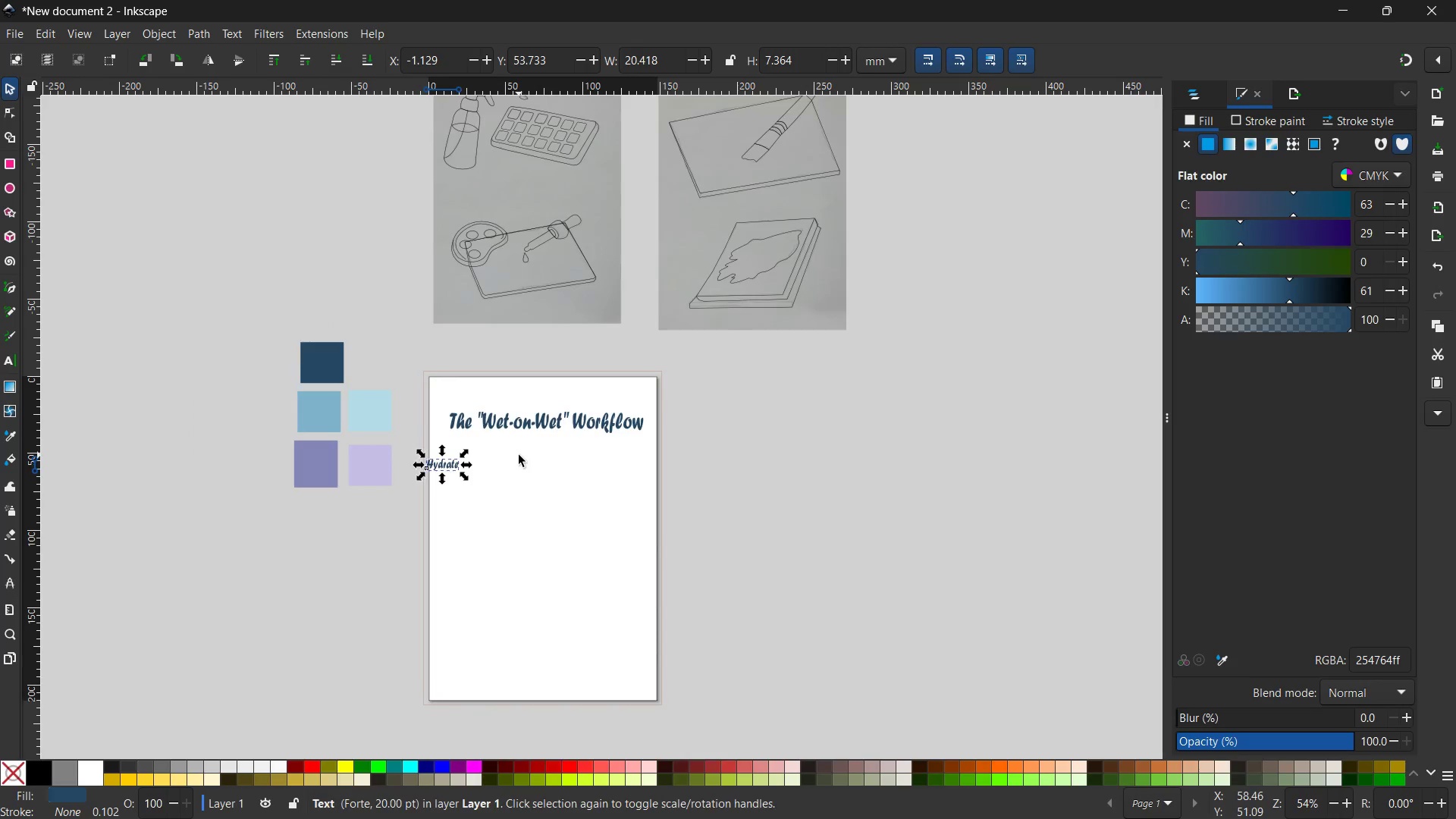 
key(Control+ControlLeft)
 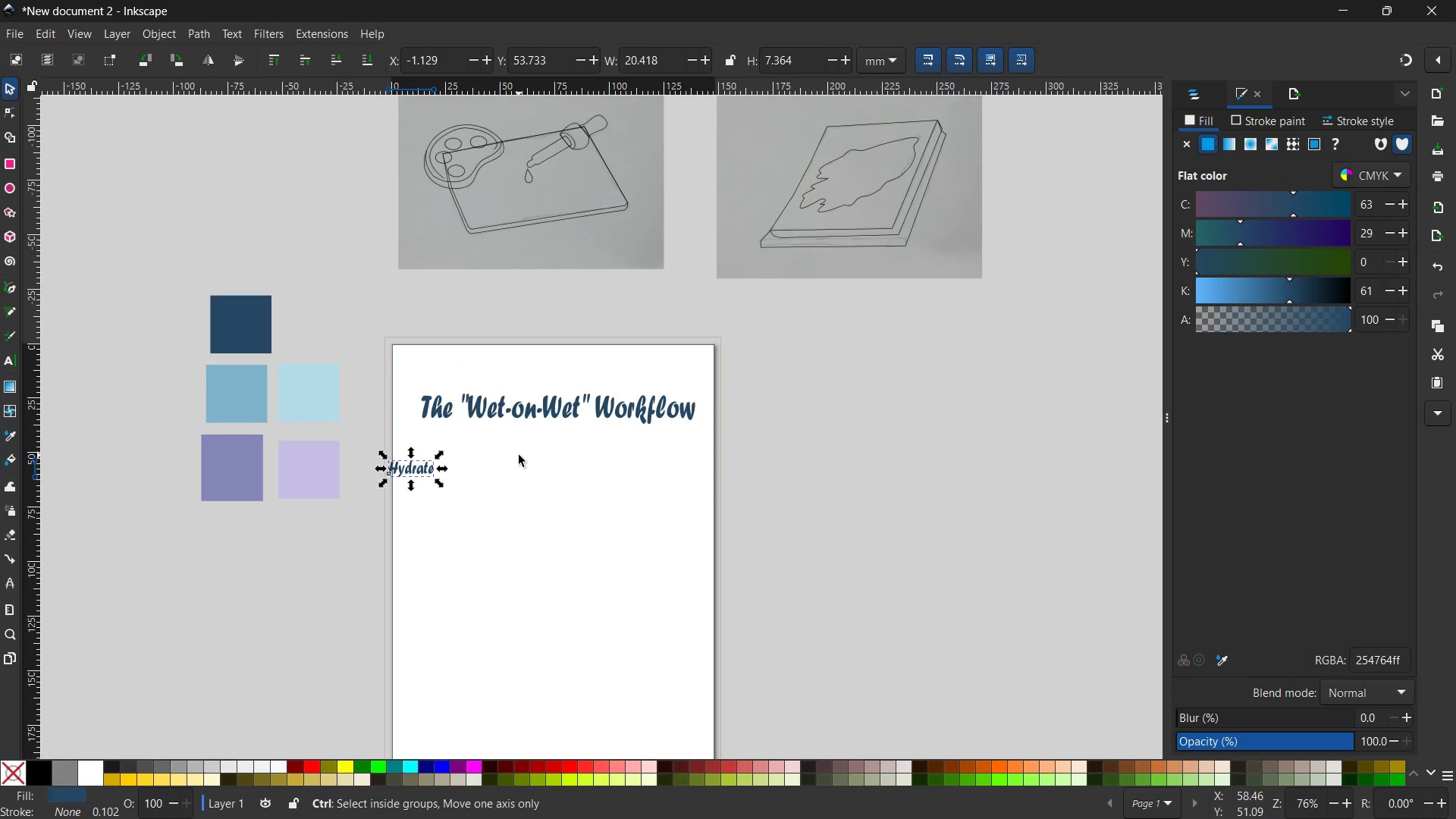 
scroll: coordinate [519, 455], scroll_direction: up, amount: 1.0
 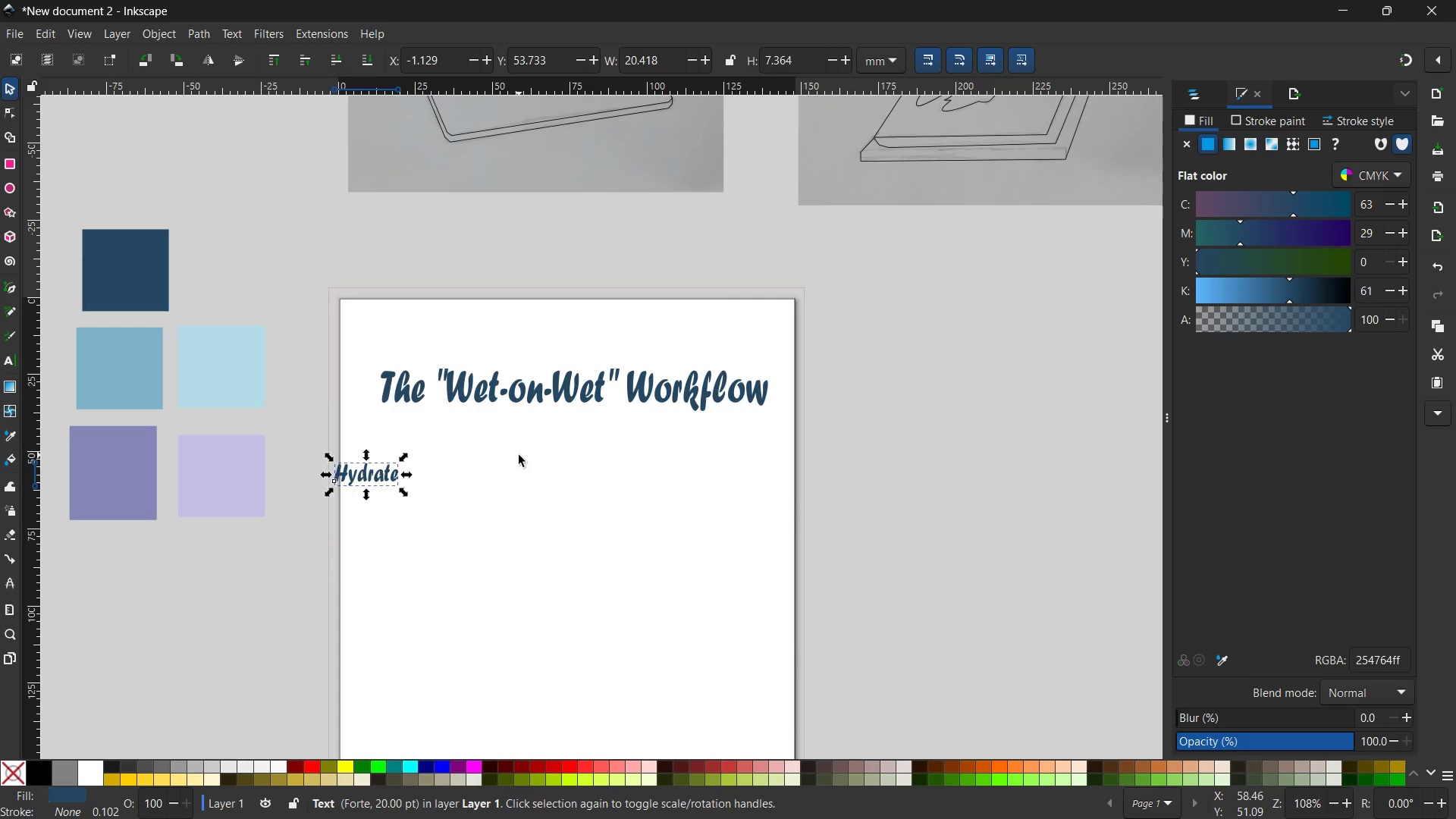 
hold_key(key=Space, duration=1.47)
 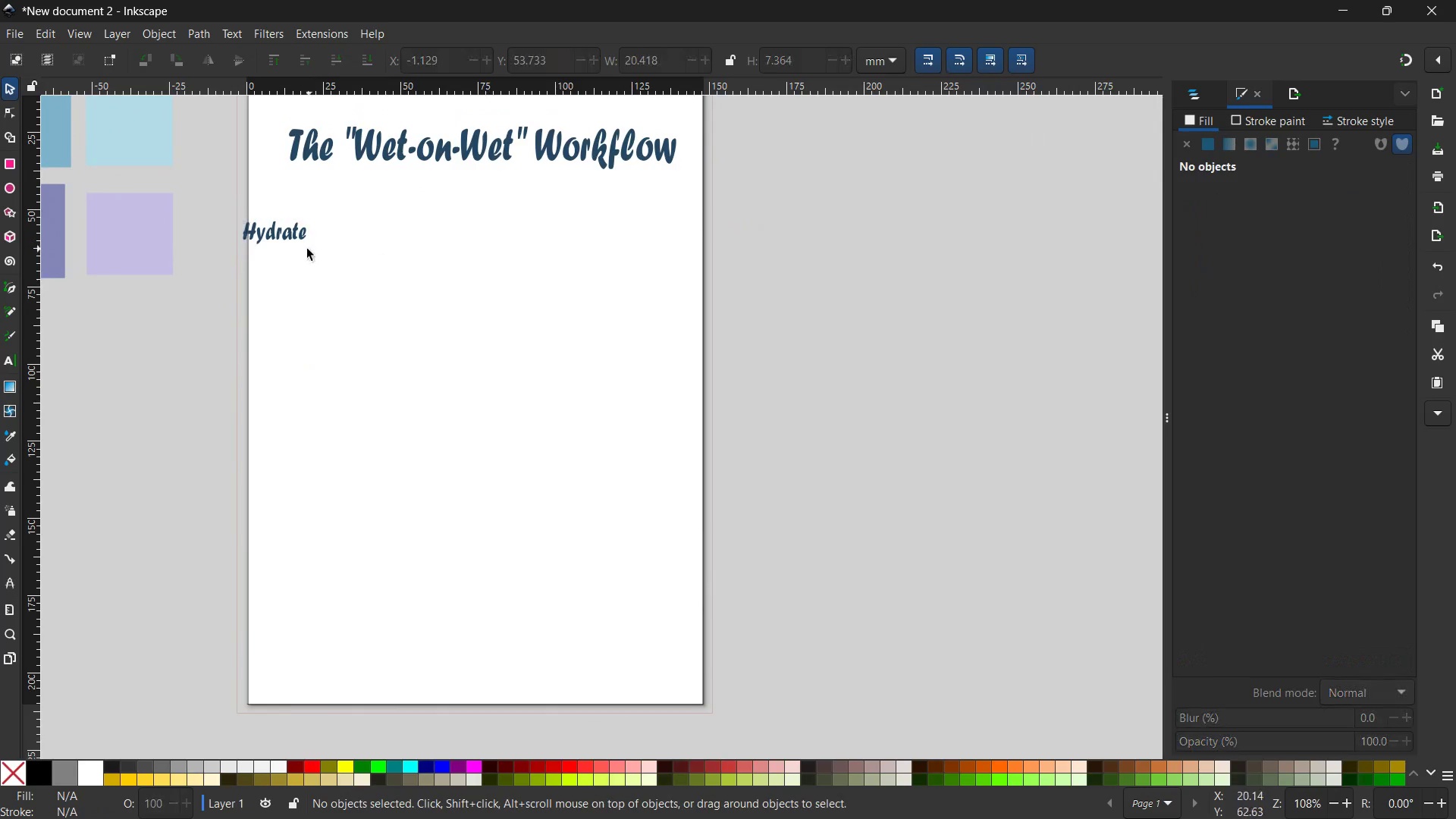 
left_click_drag(start_coordinate=[540, 476], to_coordinate=[424, 214])
 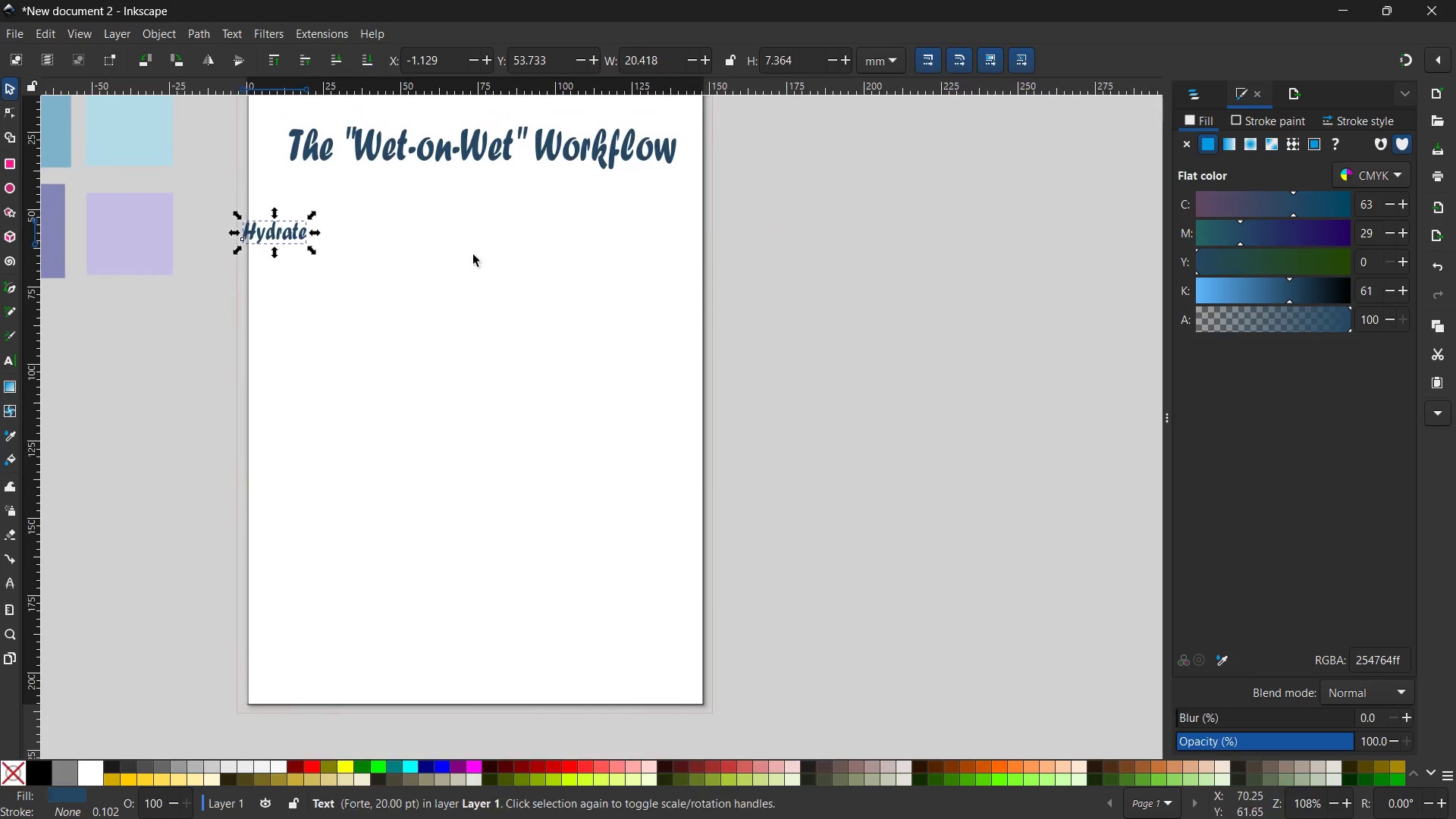 
left_click_drag(start_coordinate=[270, 238], to_coordinate=[332, 236])
 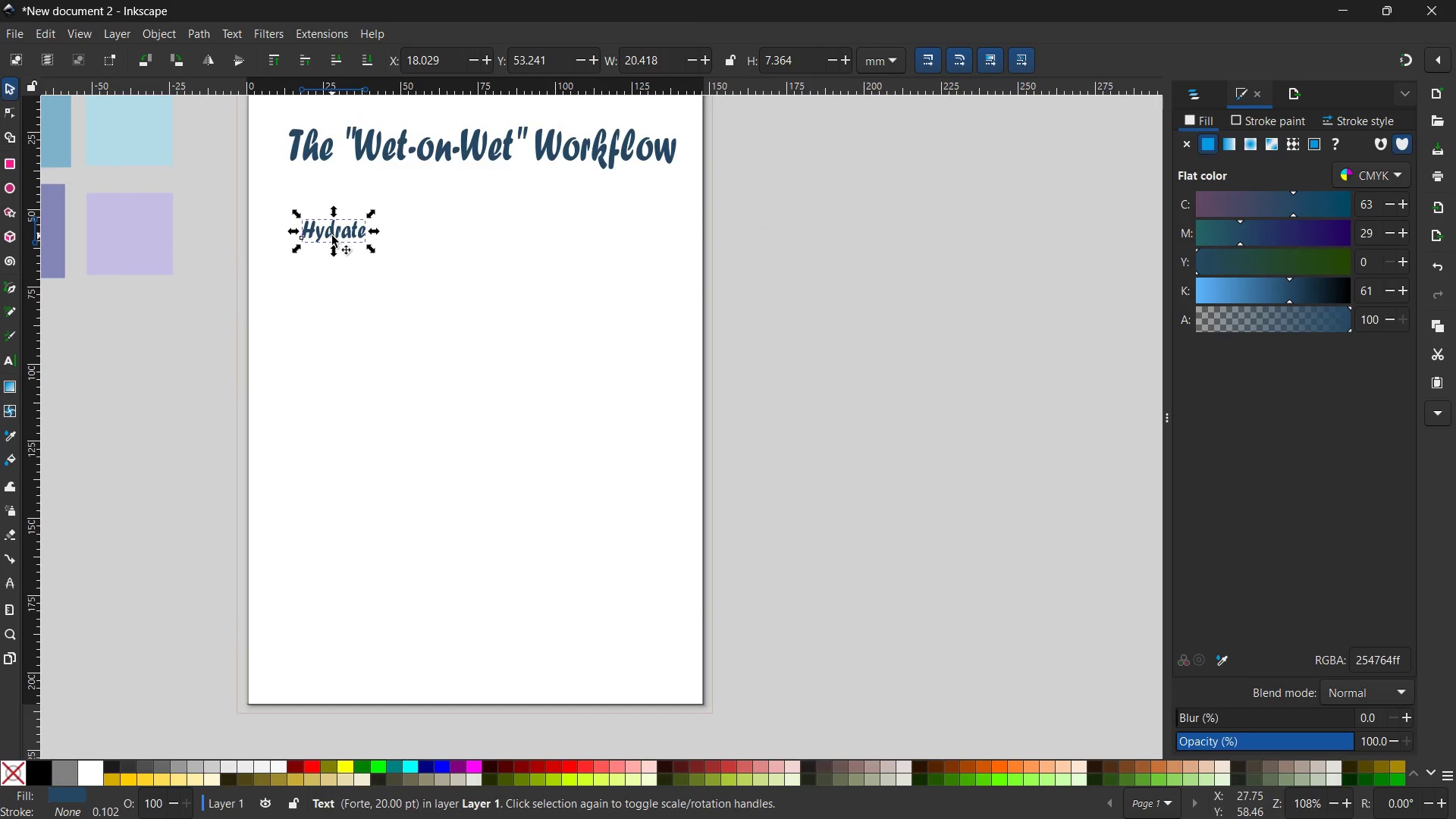 
key(Control+C)
 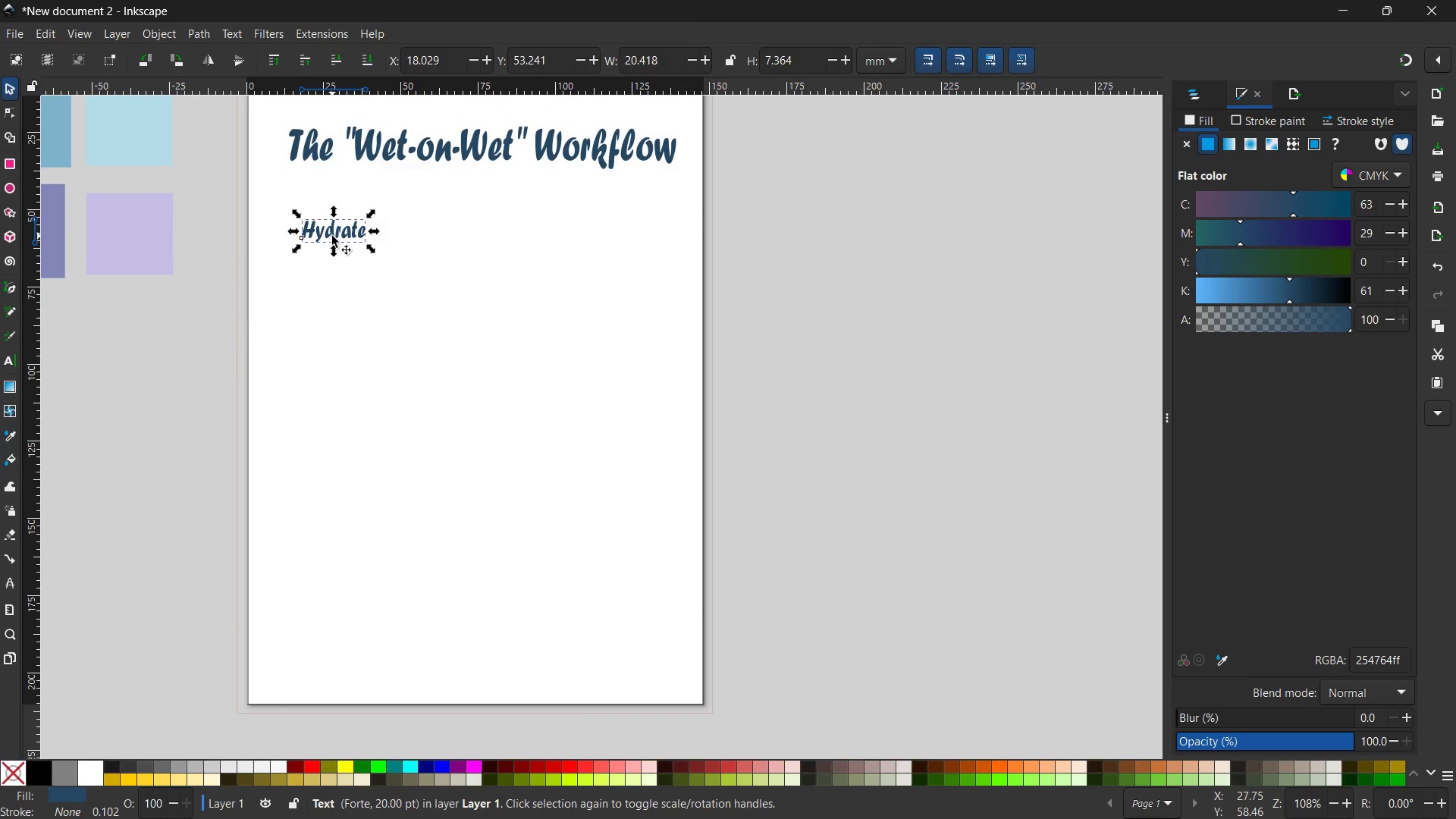 
key(Control+V)
 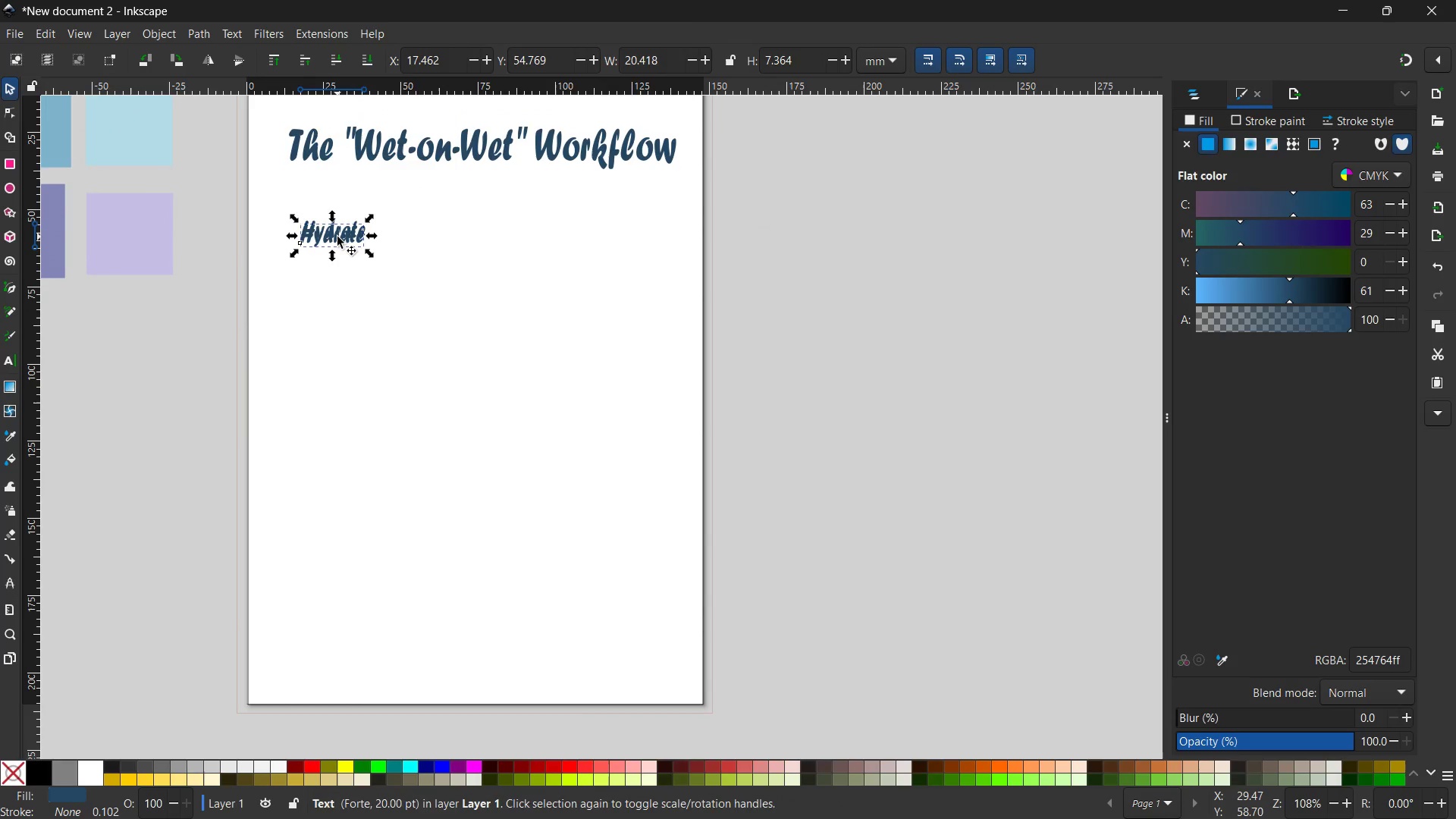 
left_click_drag(start_coordinate=[337, 237], to_coordinate=[541, 235])
 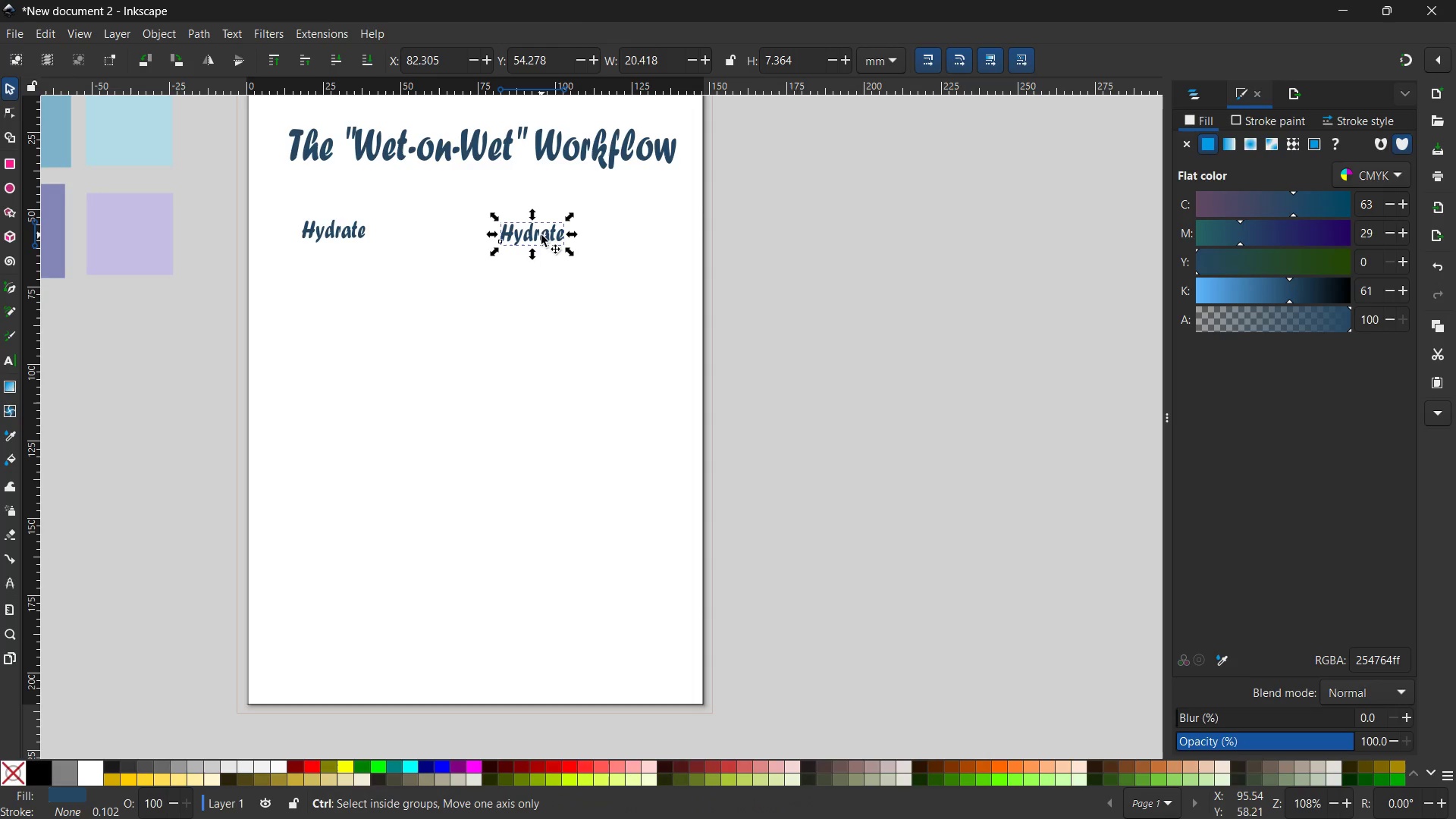 
hold_key(key=ControlLeft, duration=0.67)
 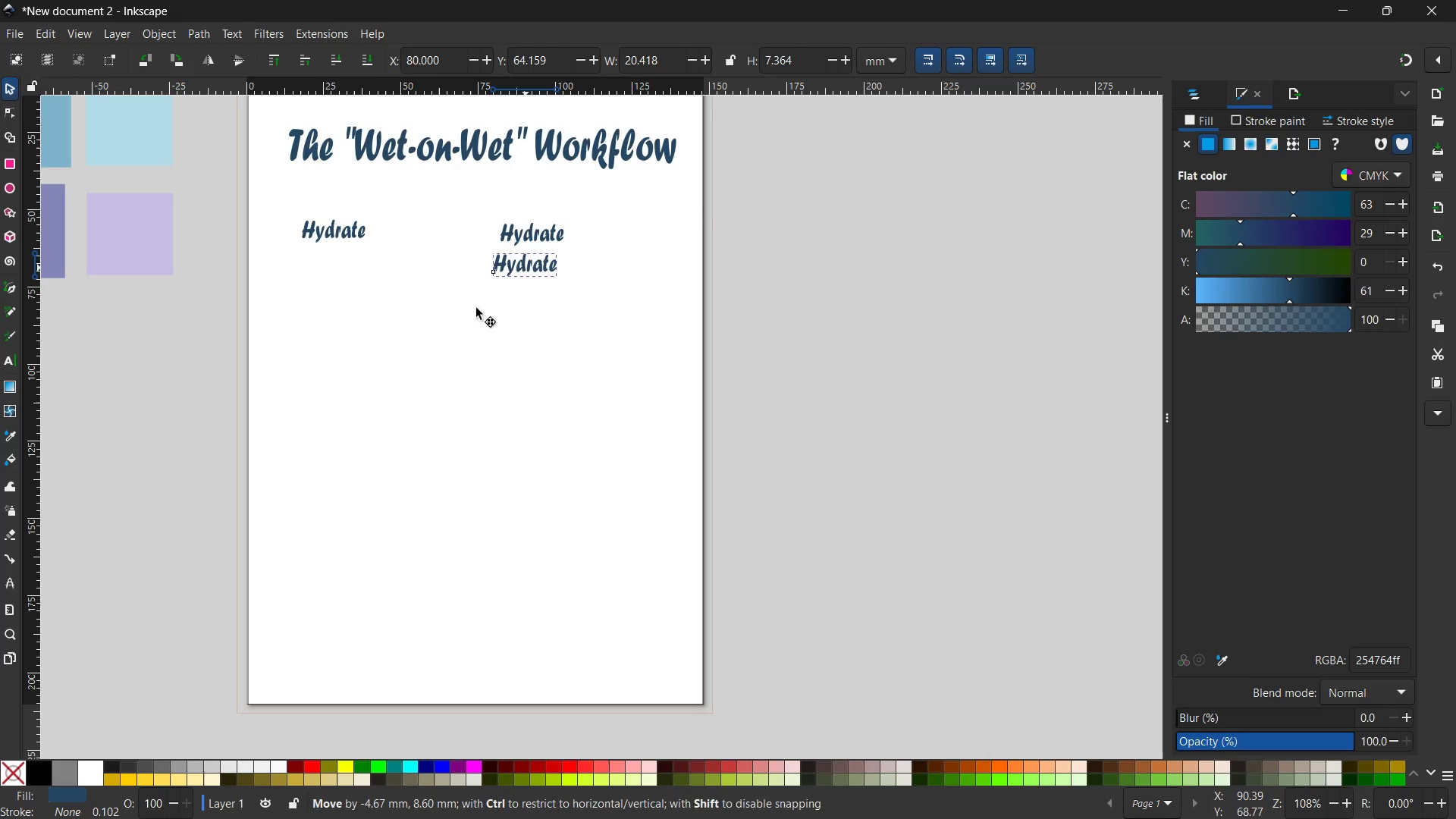 
key(V)
 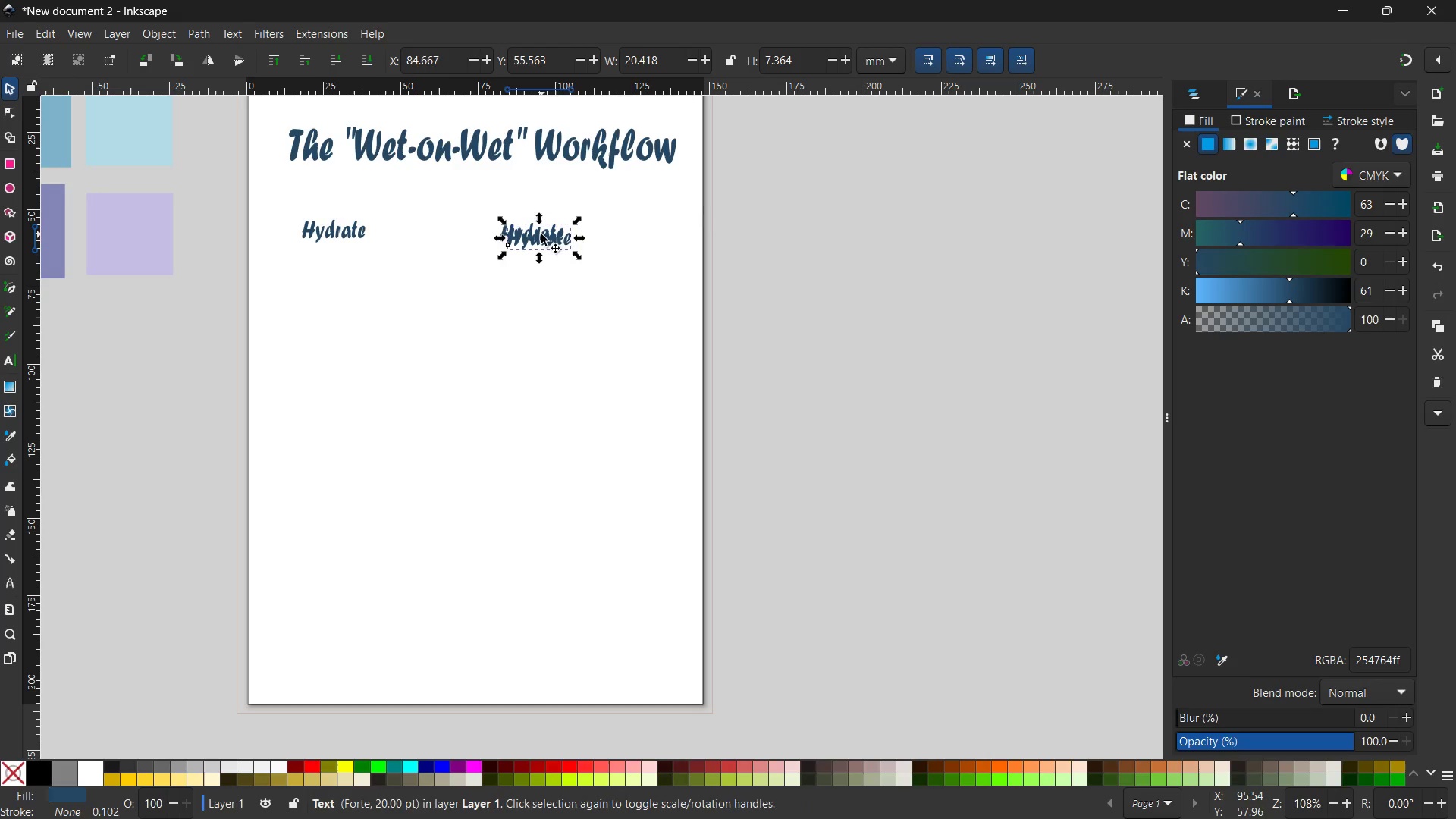 
left_click_drag(start_coordinate=[541, 234], to_coordinate=[337, 426])
 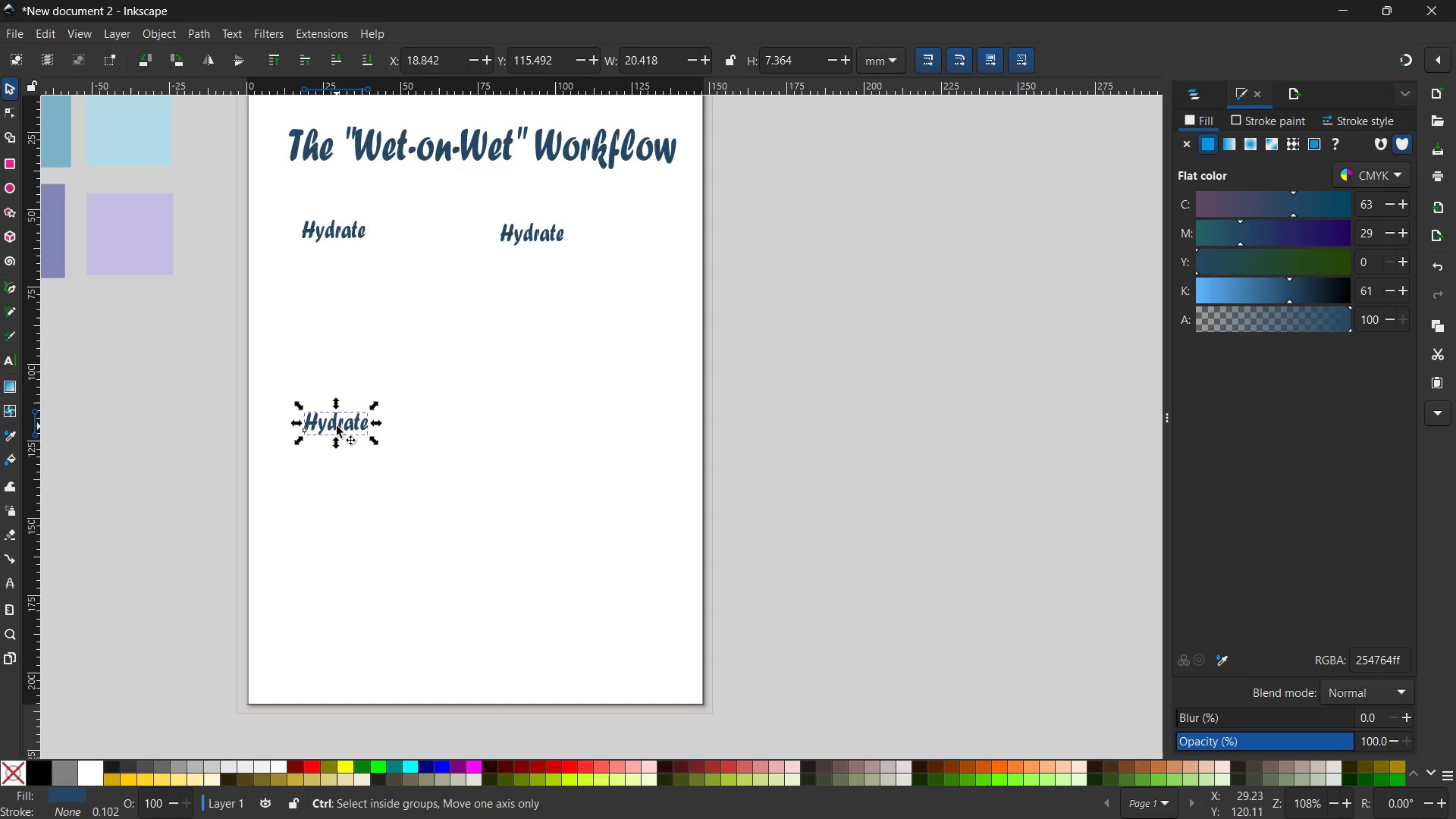 
key(Control+V)
 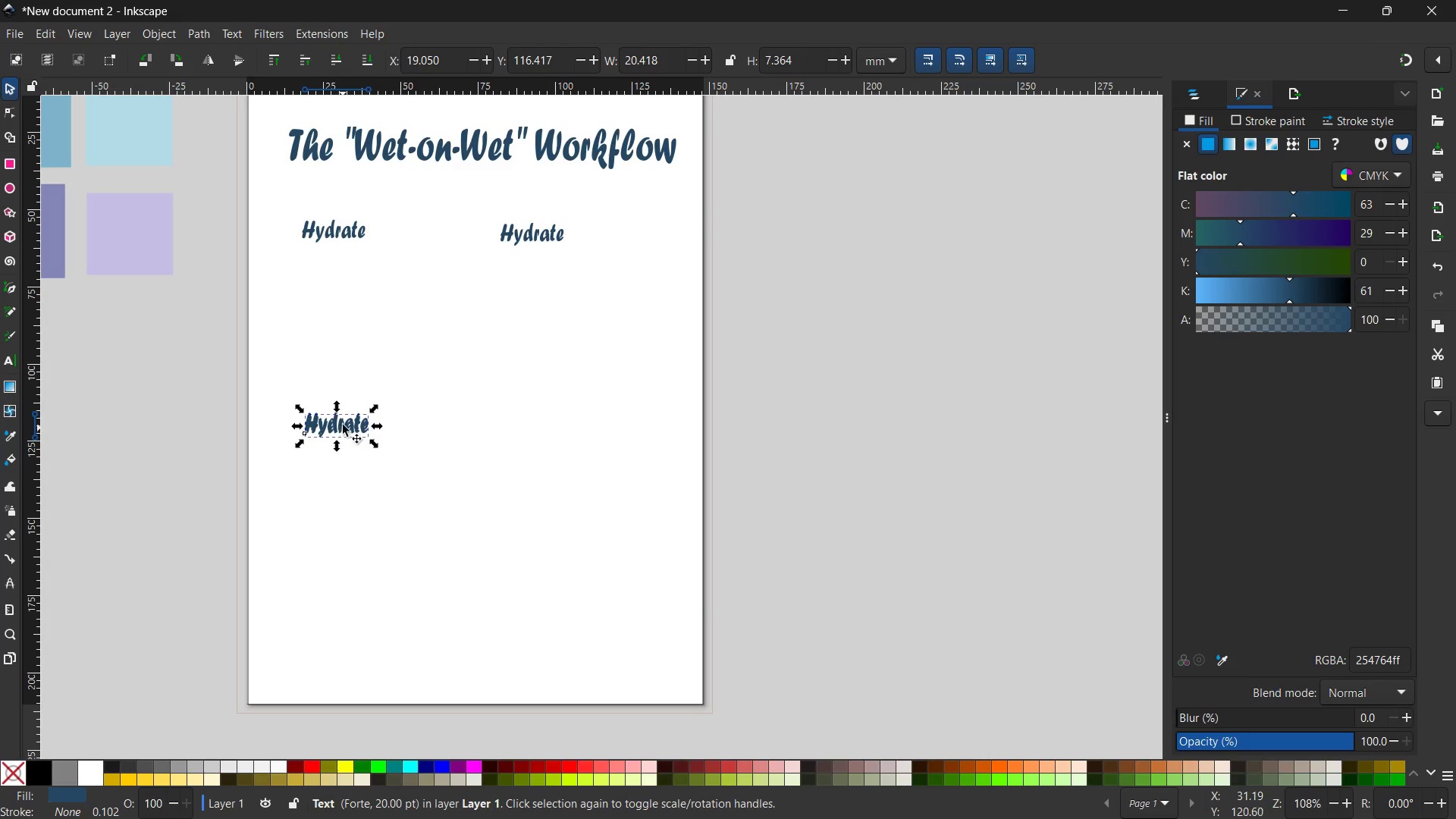 
left_click_drag(start_coordinate=[343, 421], to_coordinate=[555, 417])
 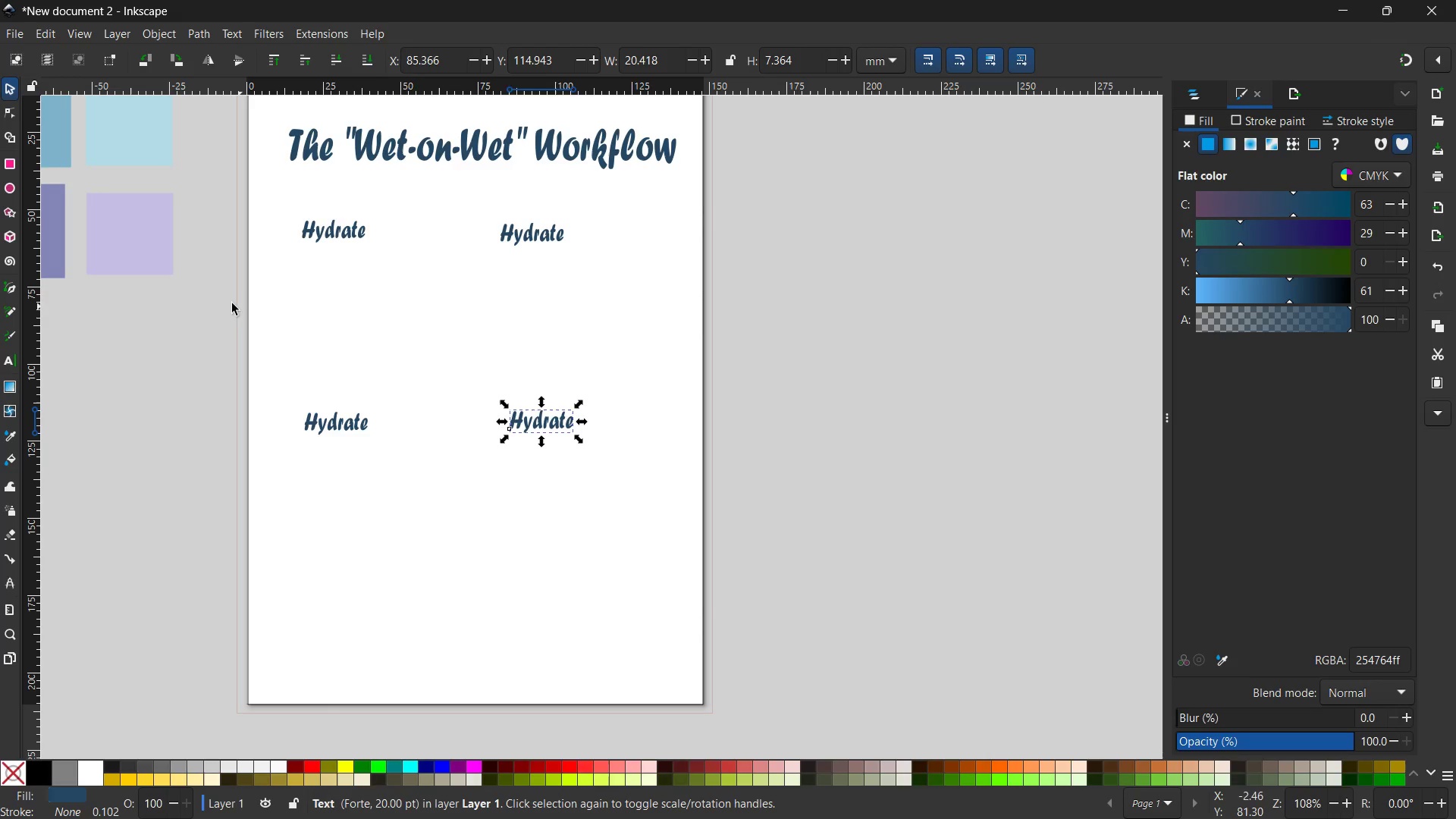 
key(Control+ControlLeft)
 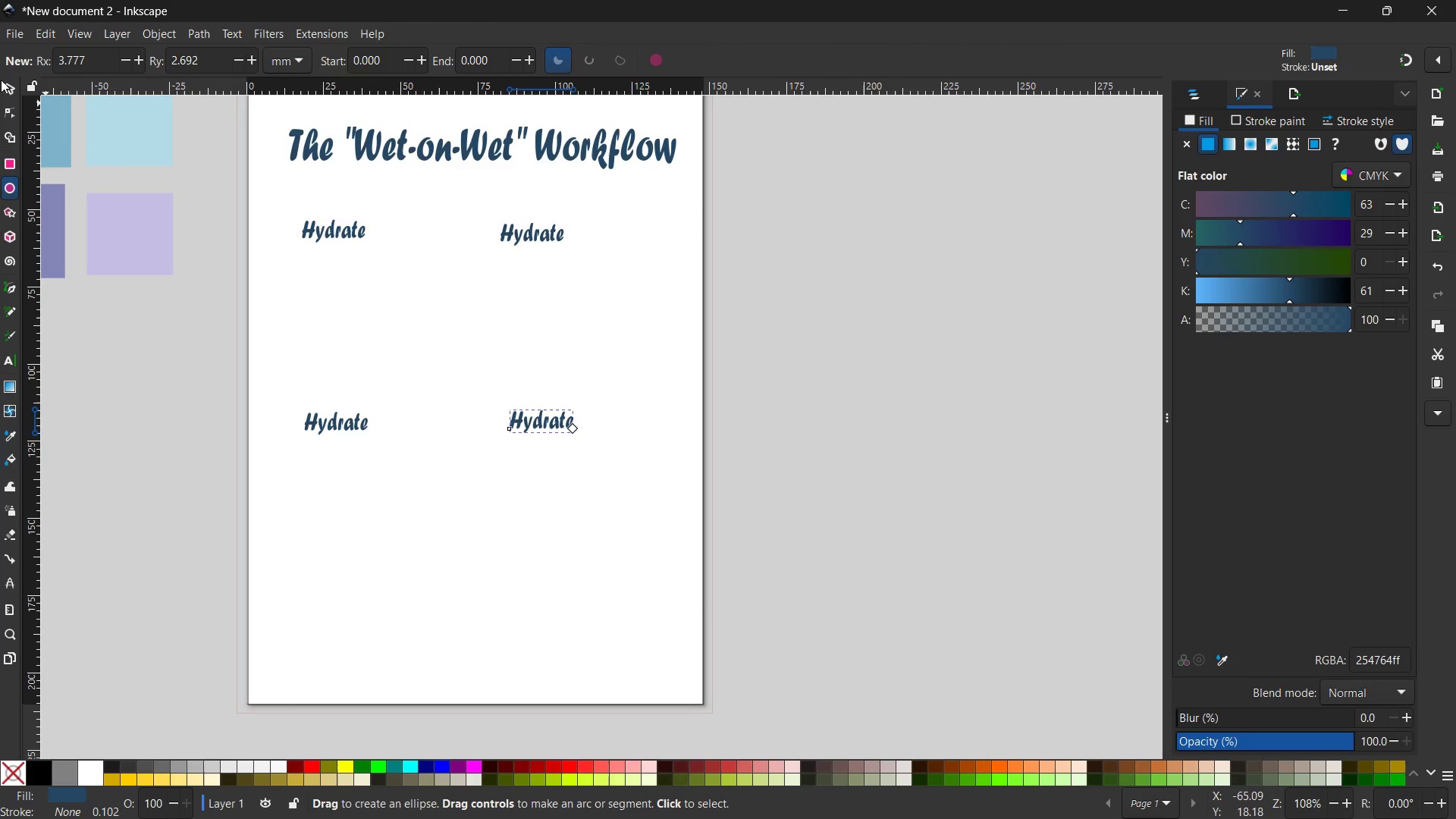 
left_click([2, 84])
 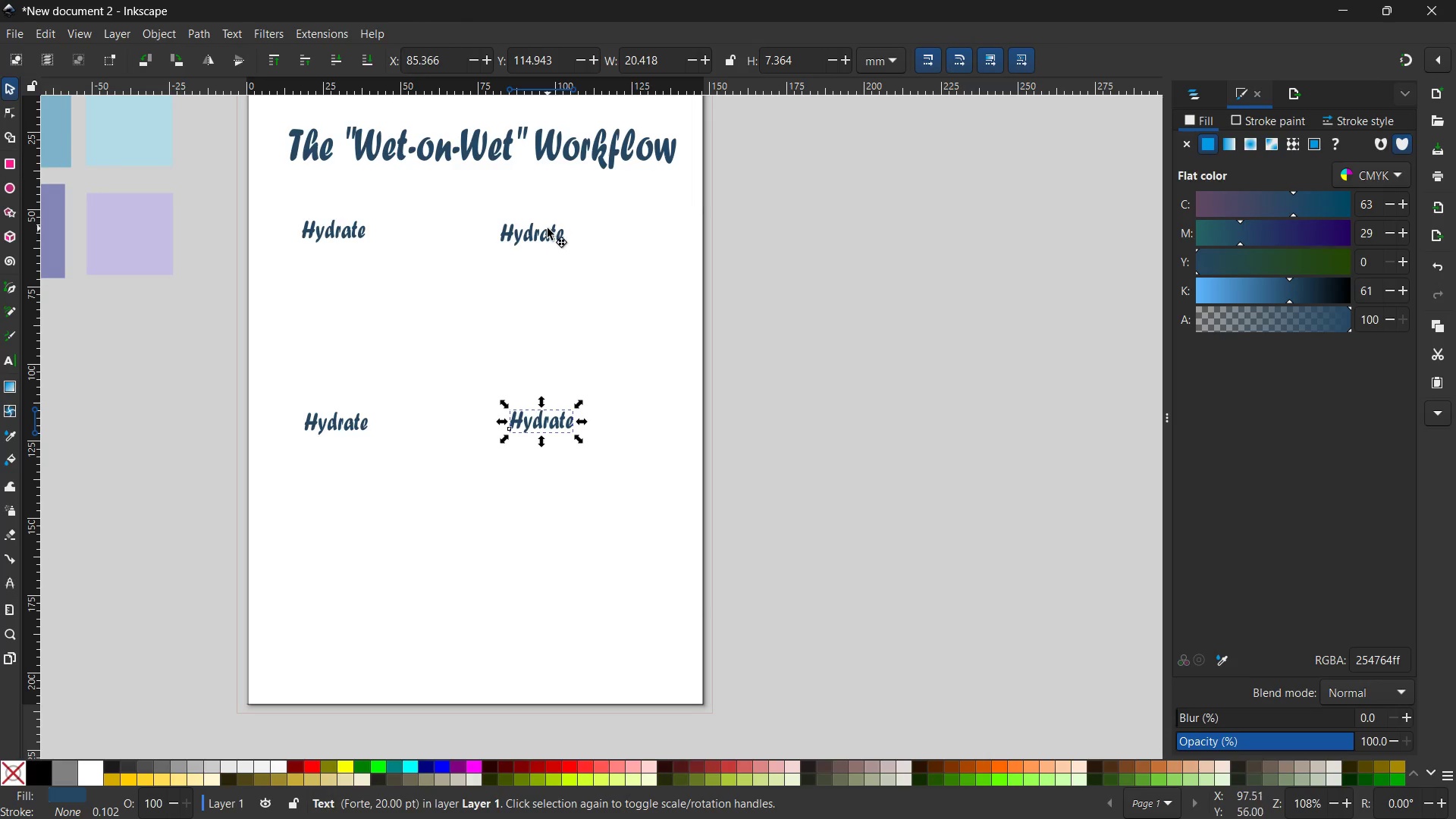 
double_click([548, 228])
 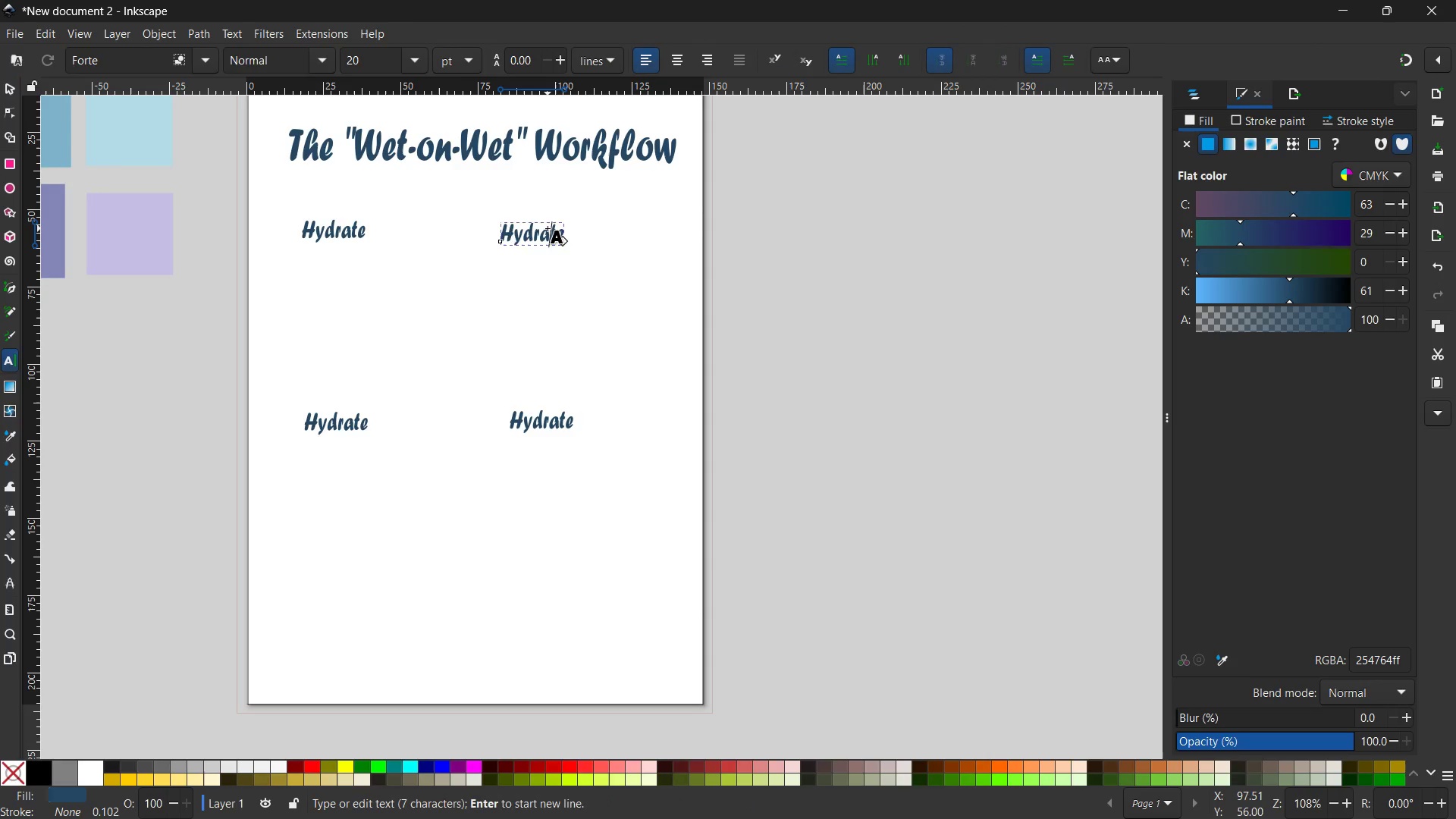 
triple_click([548, 228])
 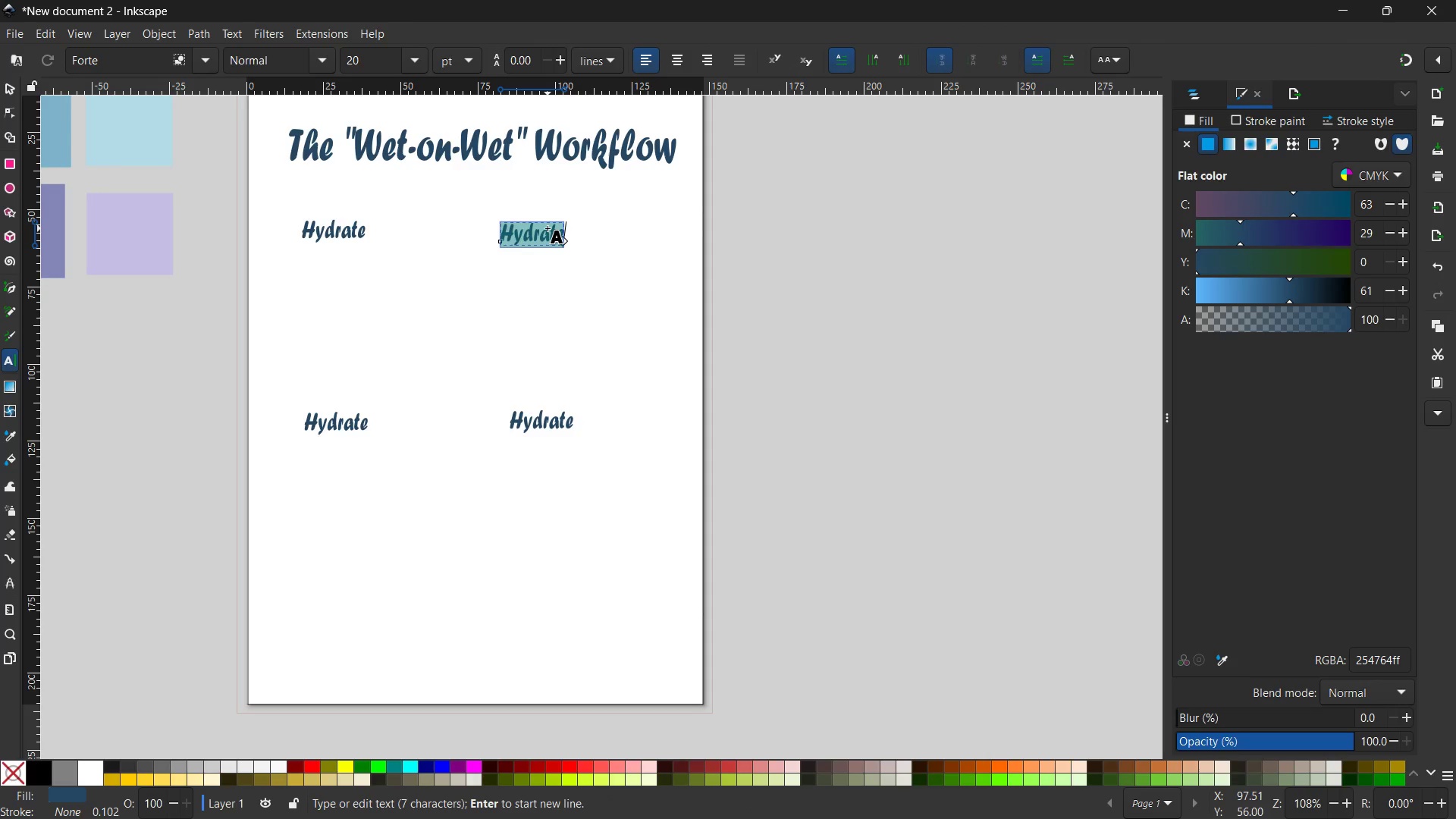 
type(Prime)
 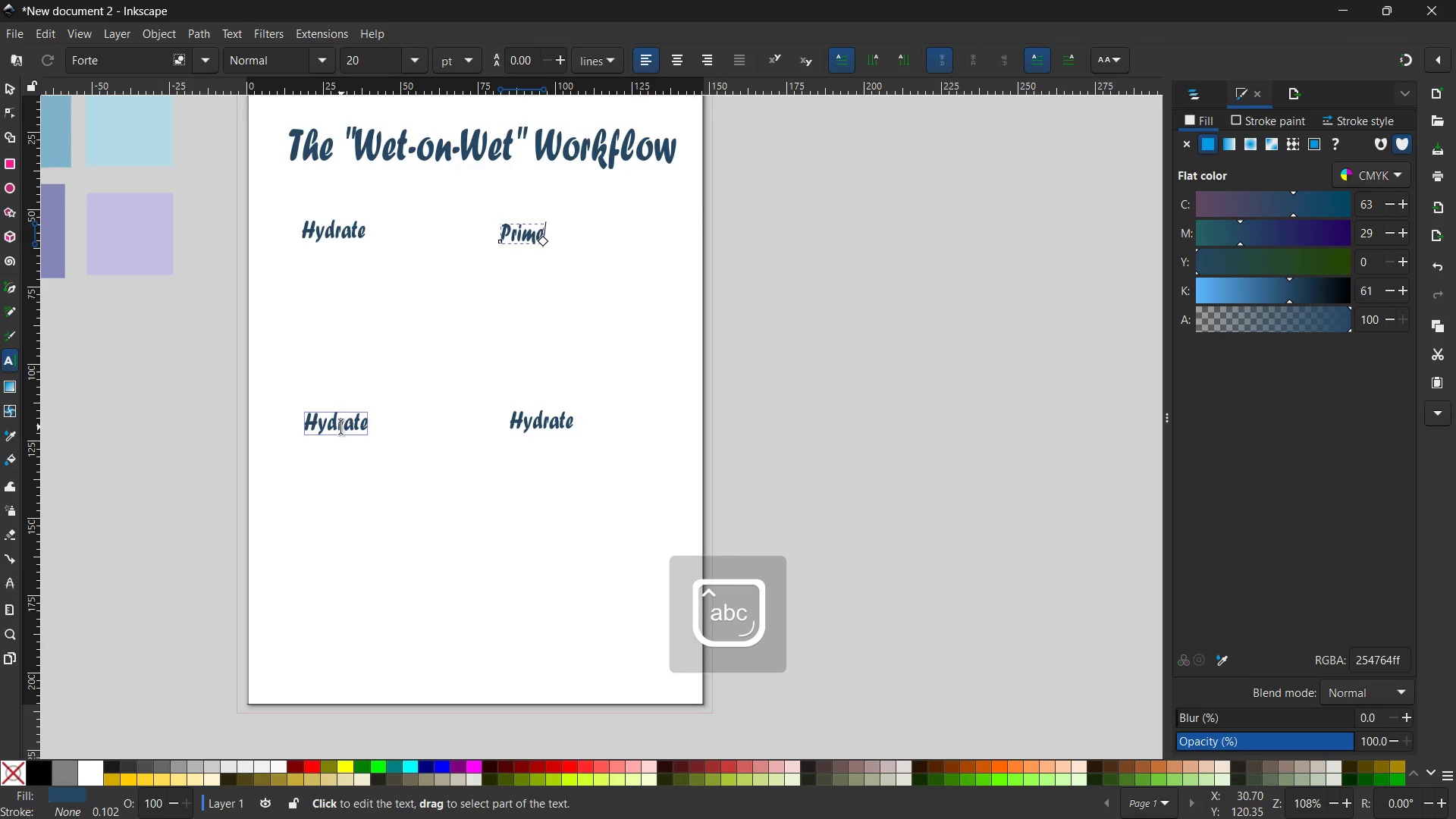 
double_click([340, 427])
 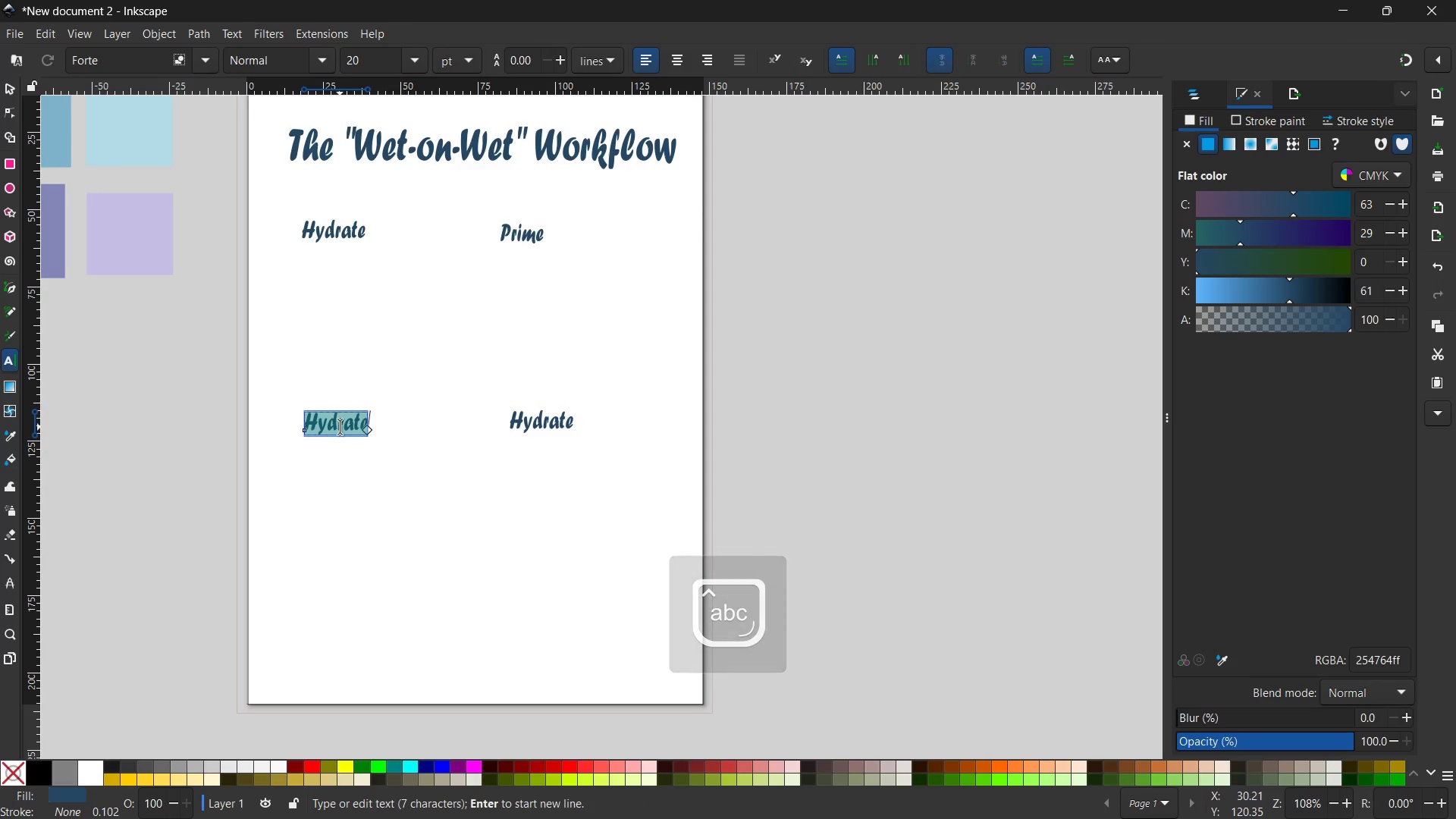 
triple_click([340, 427])
 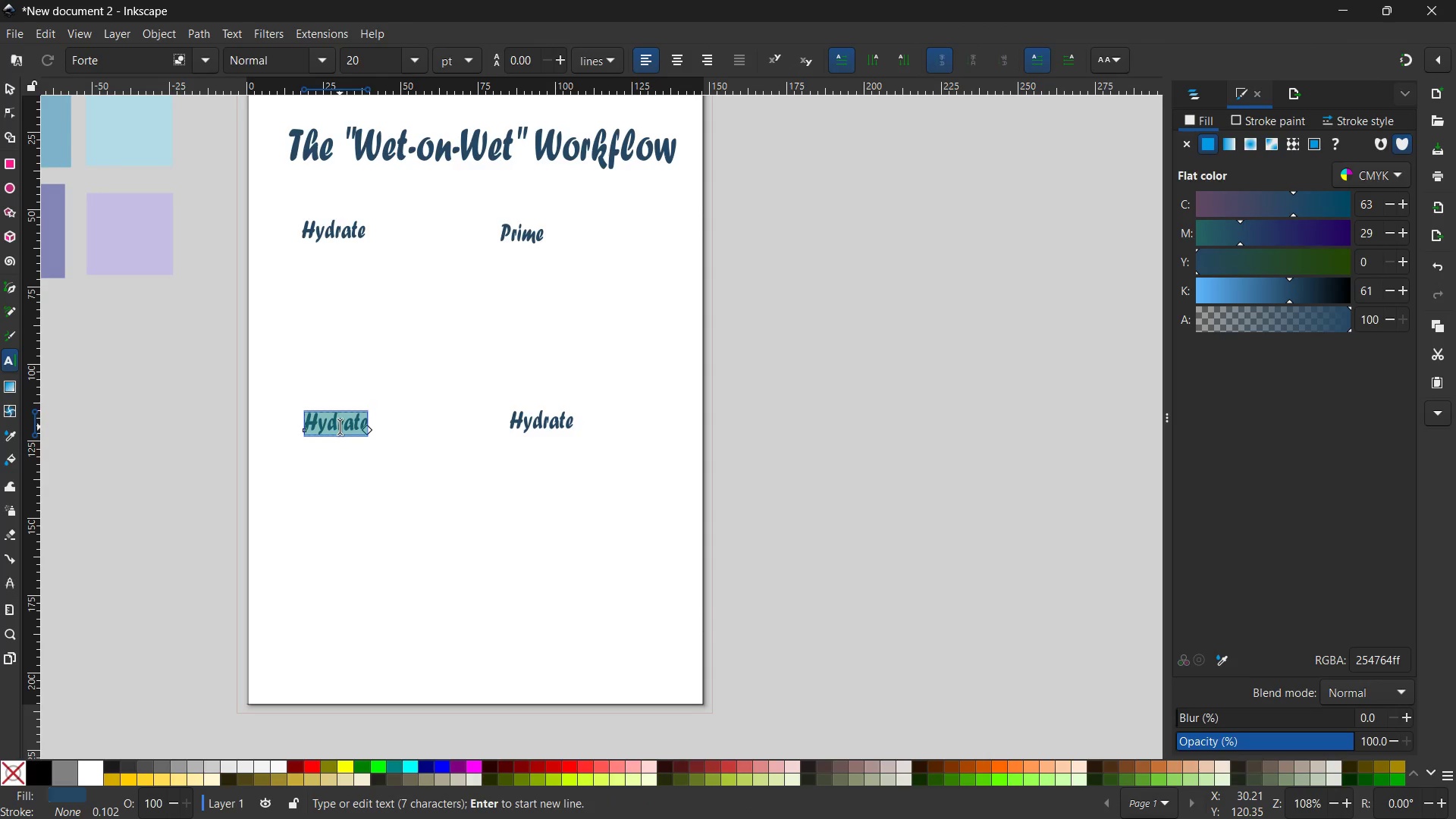 
type(Charge)
 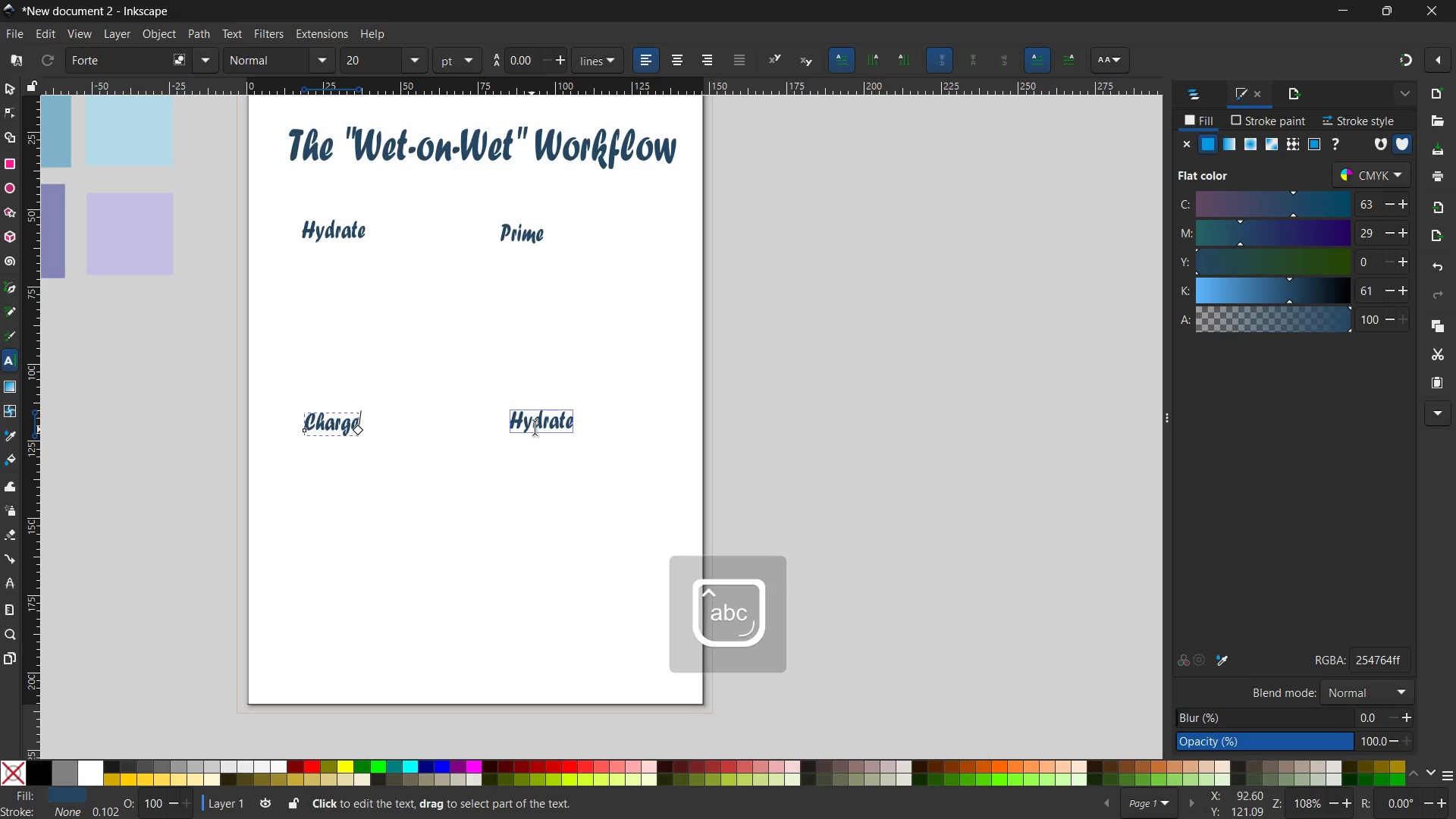 
double_click([538, 423])
 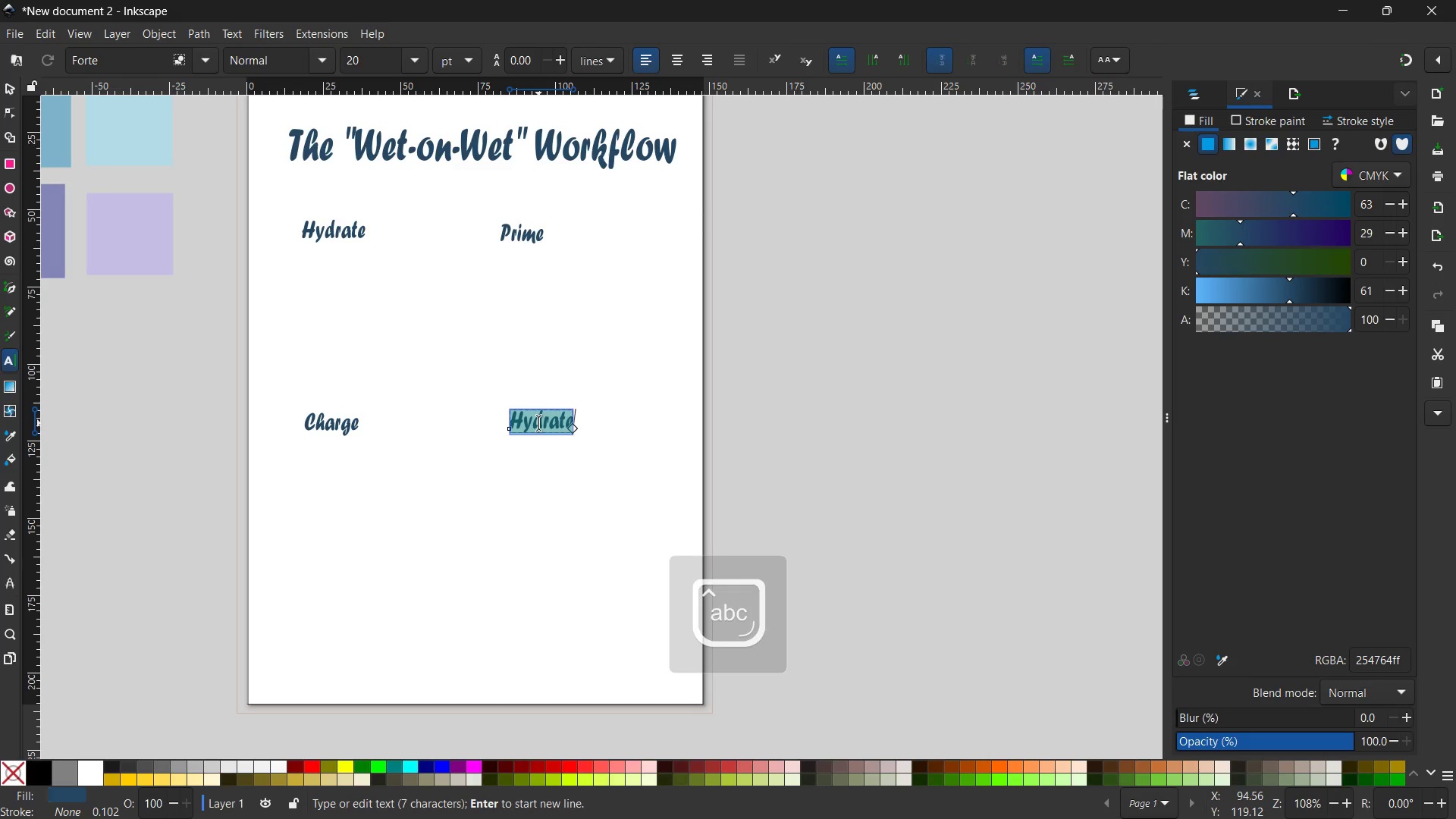 
triple_click([538, 423])
 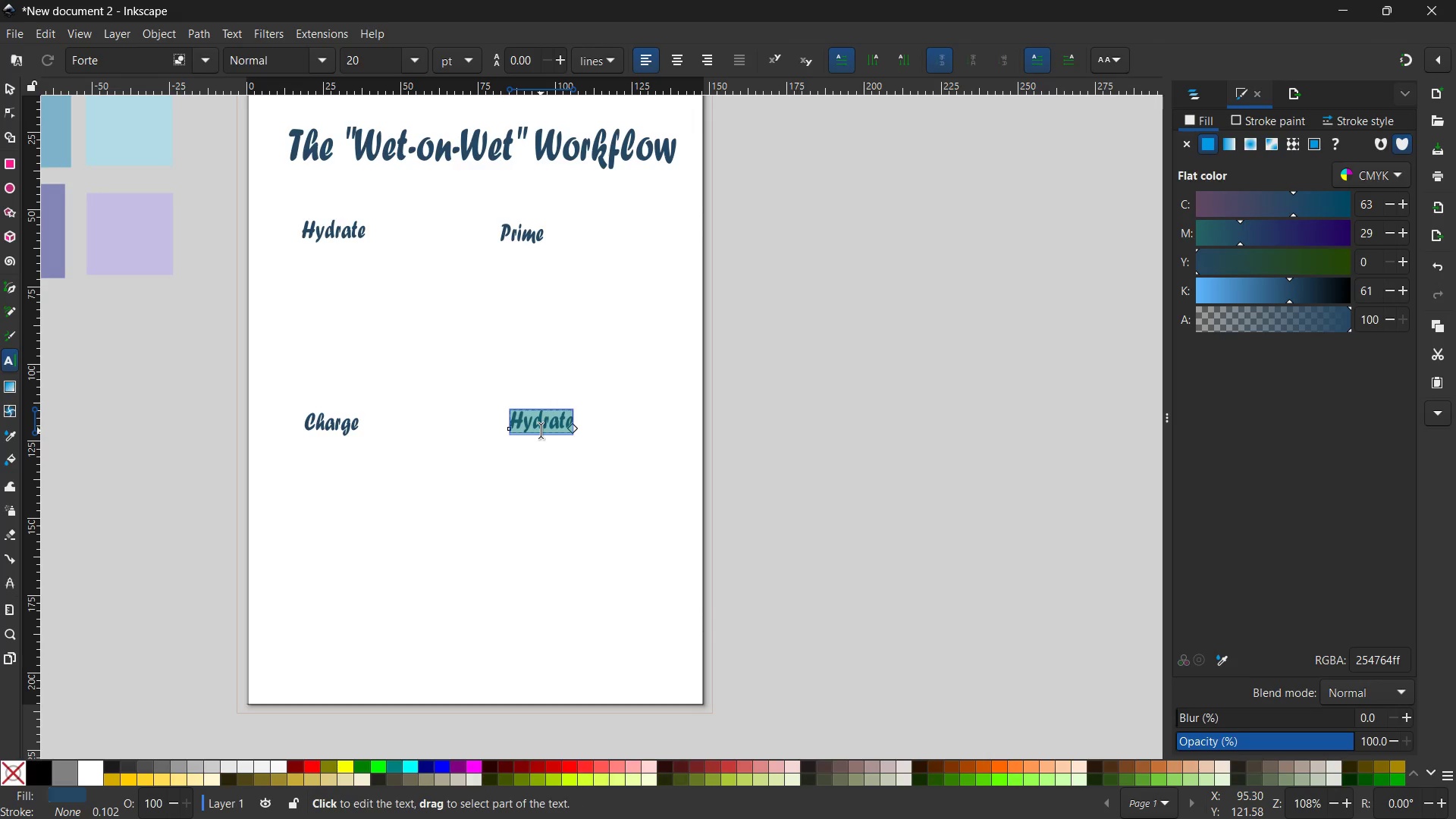 
type(Tilt)
 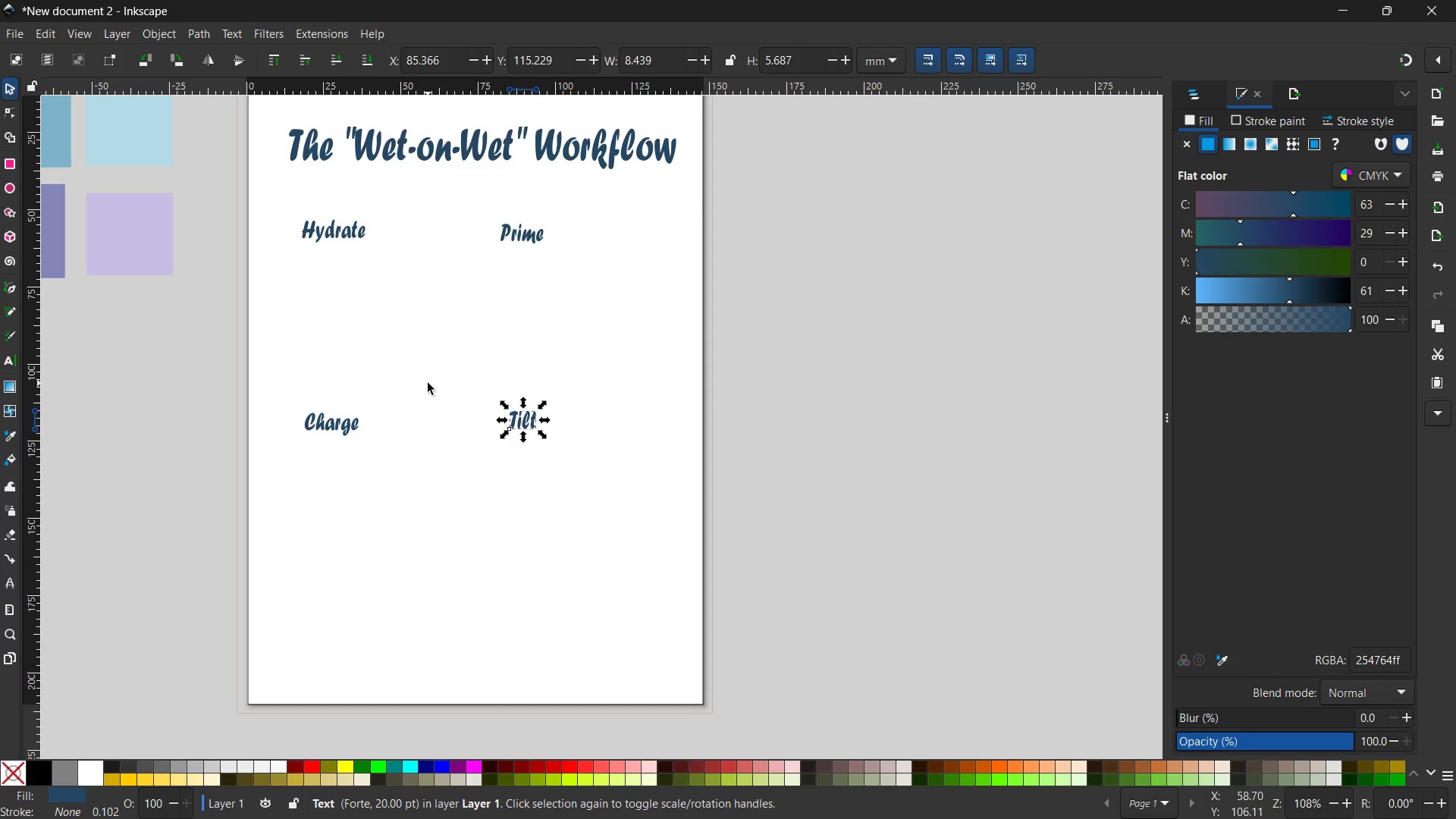 
wait(7.08)
 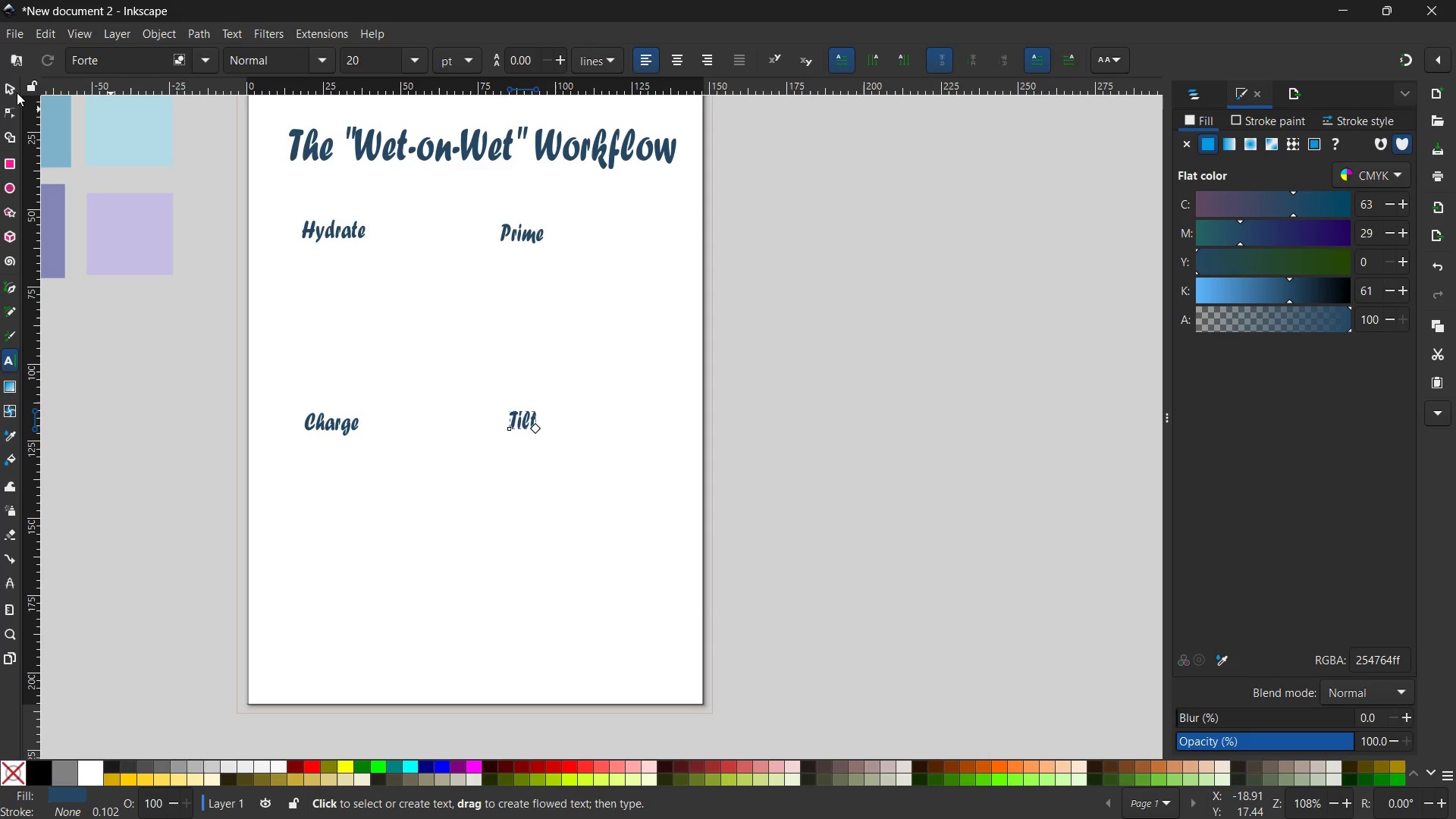 
left_click([10, 192])
 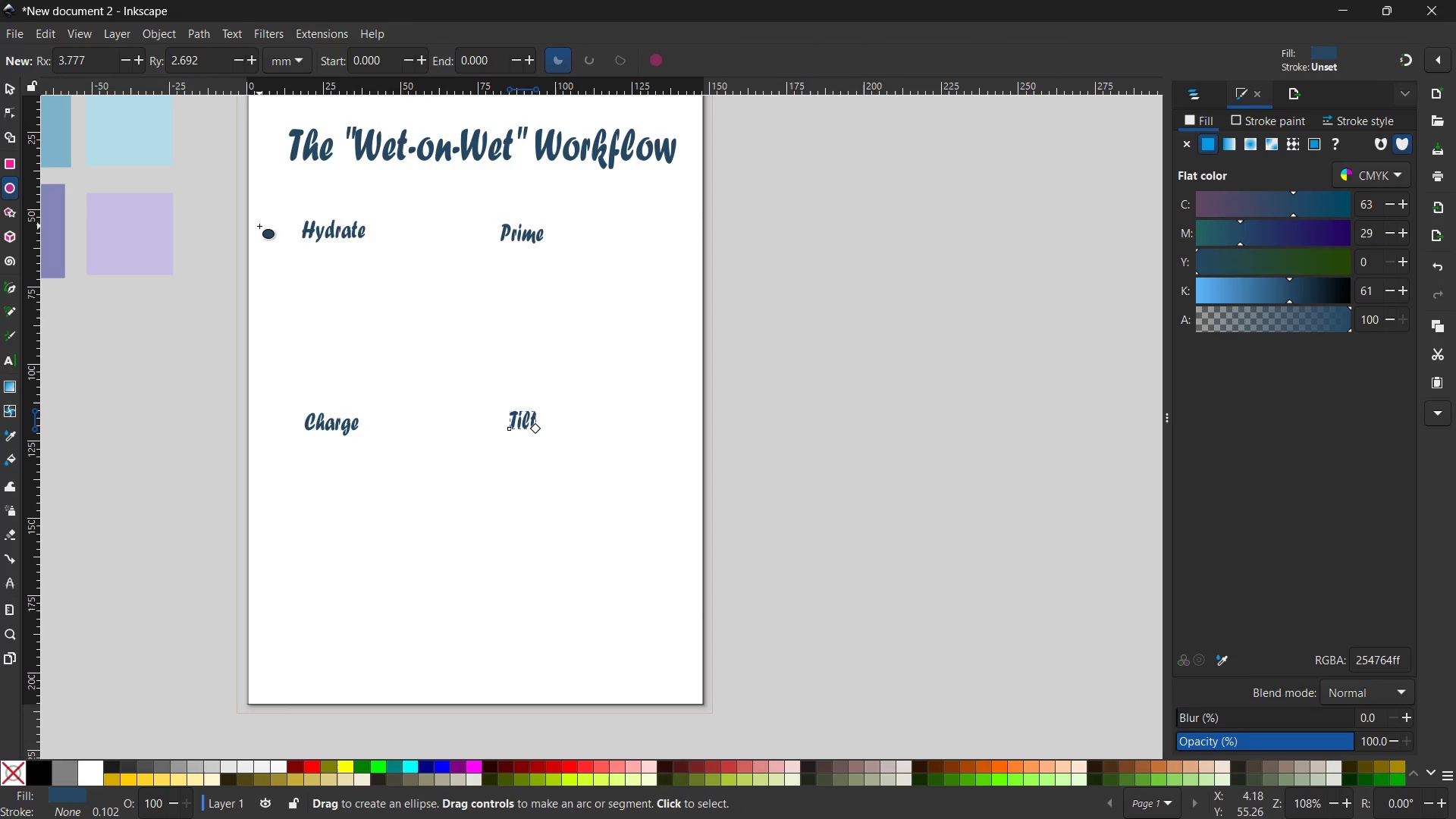 
hold_key(key=ControlLeft, duration=0.38)
scroll: coordinate [376, 277], scroll_direction: up, amount: 3.0
 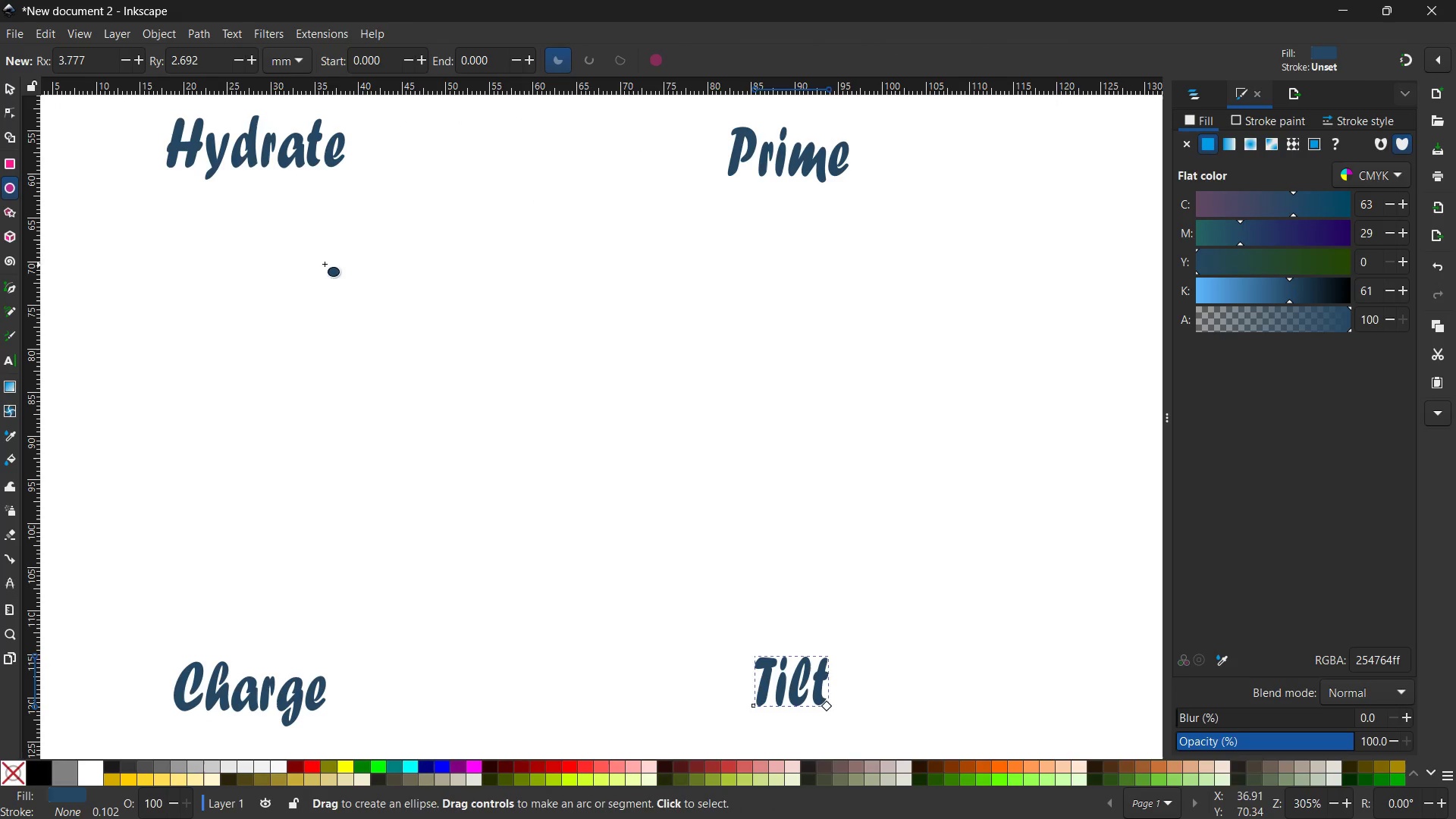 
hold_key(key=Space, duration=1.0)
 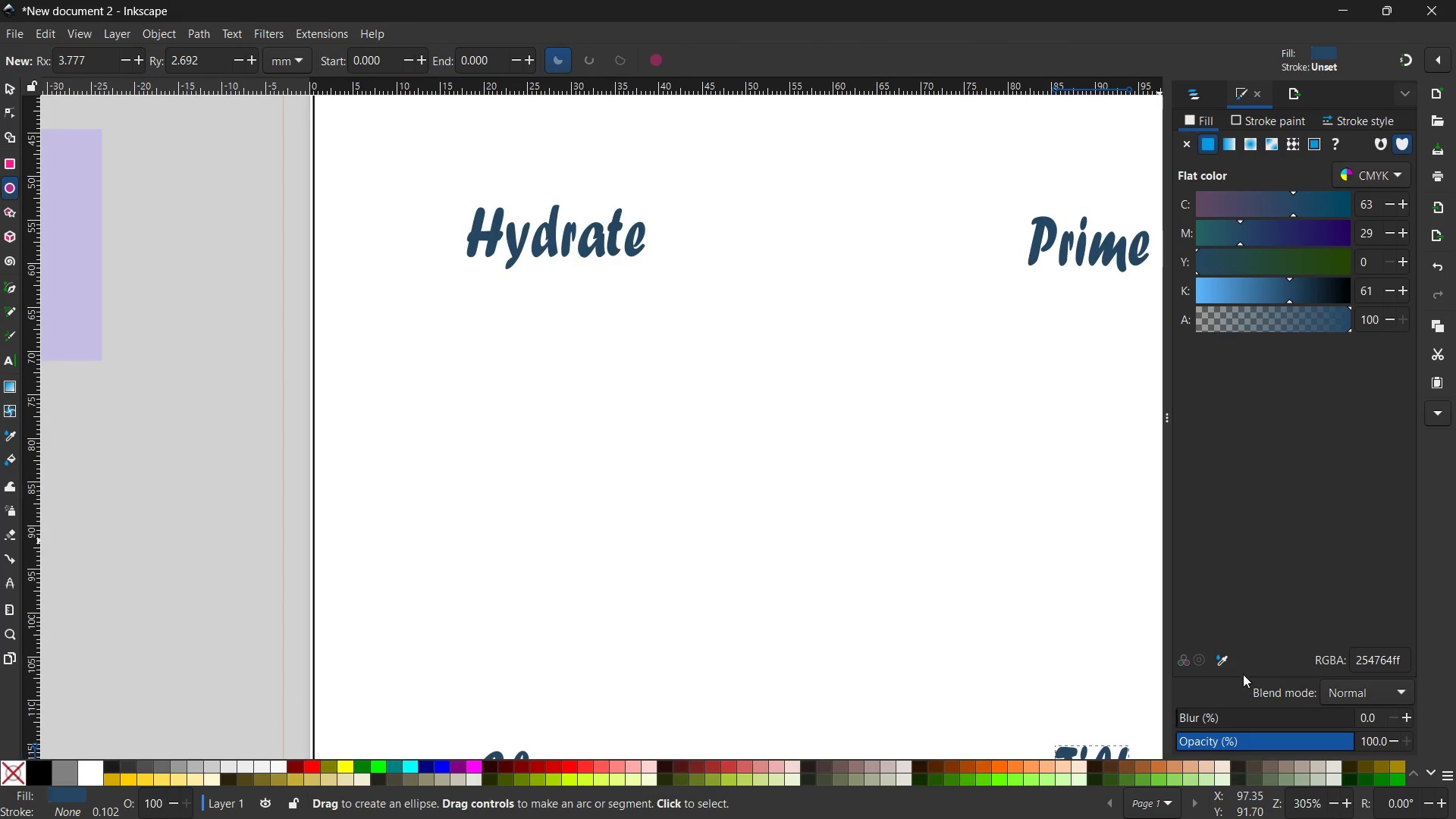 
left_click_drag(start_coordinate=[275, 254], to_coordinate=[530, 331])
 